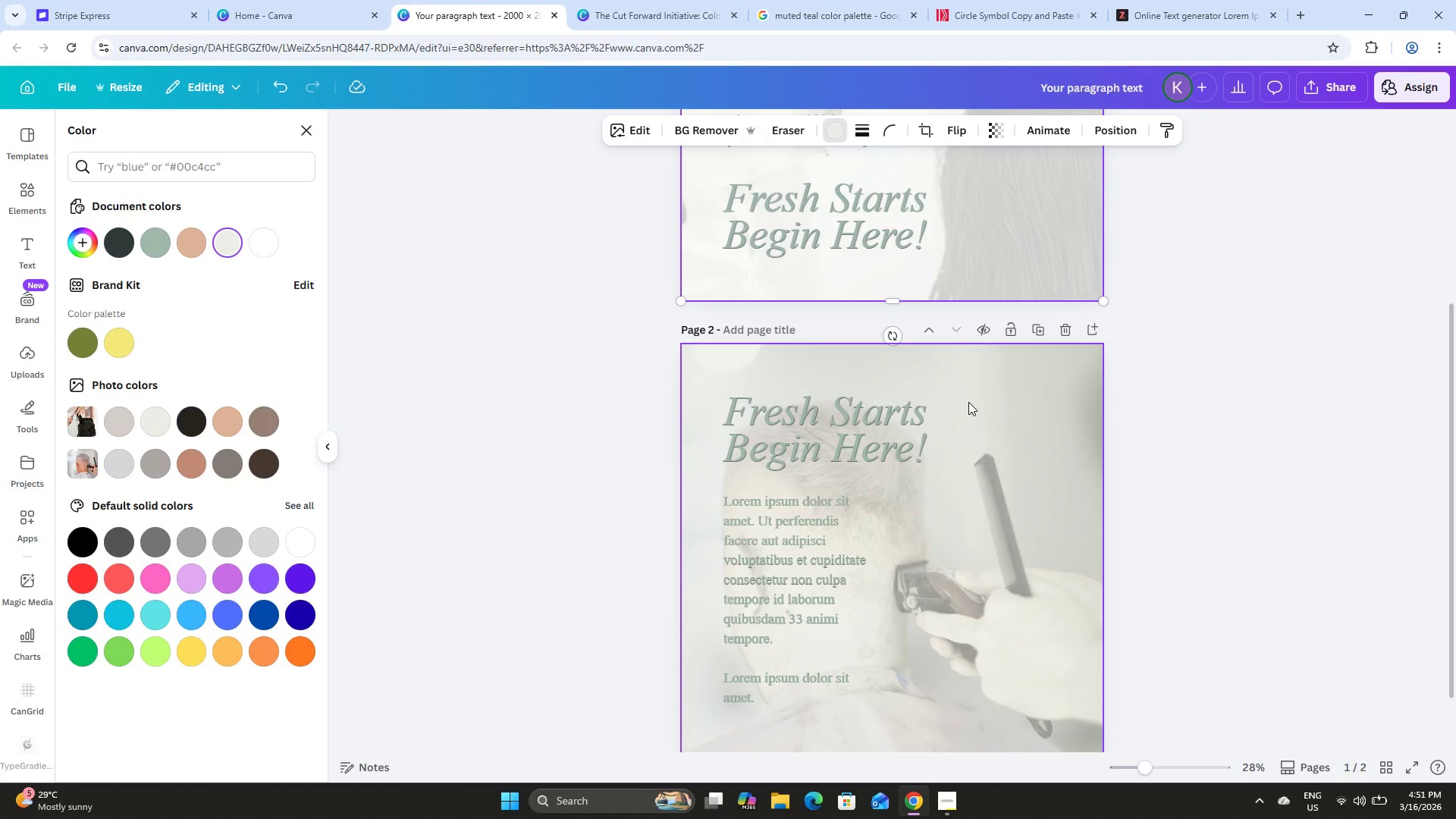 
left_click([967, 391])
 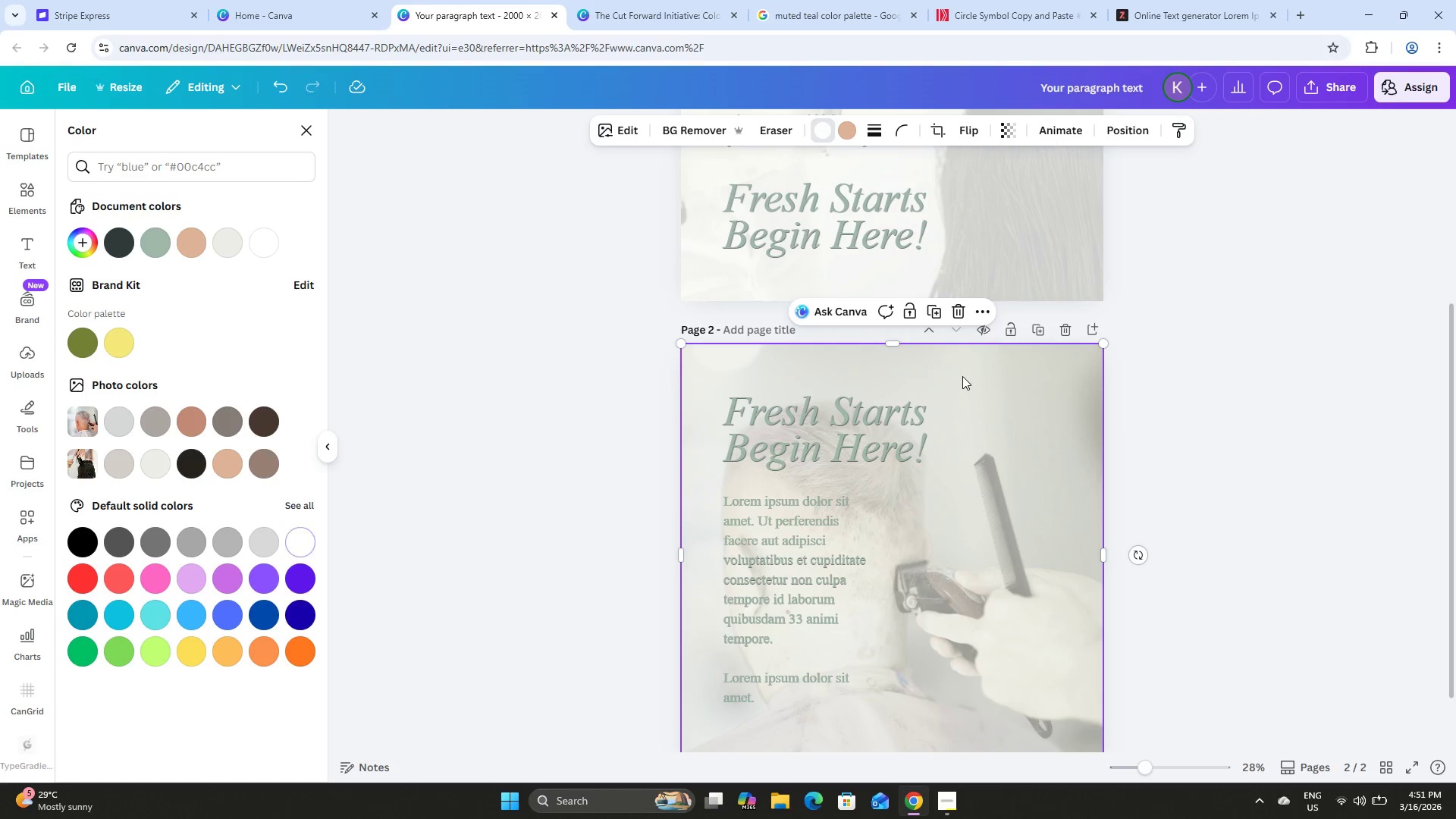 
left_click_drag(start_coordinate=[962, 375], to_coordinate=[965, 422])
 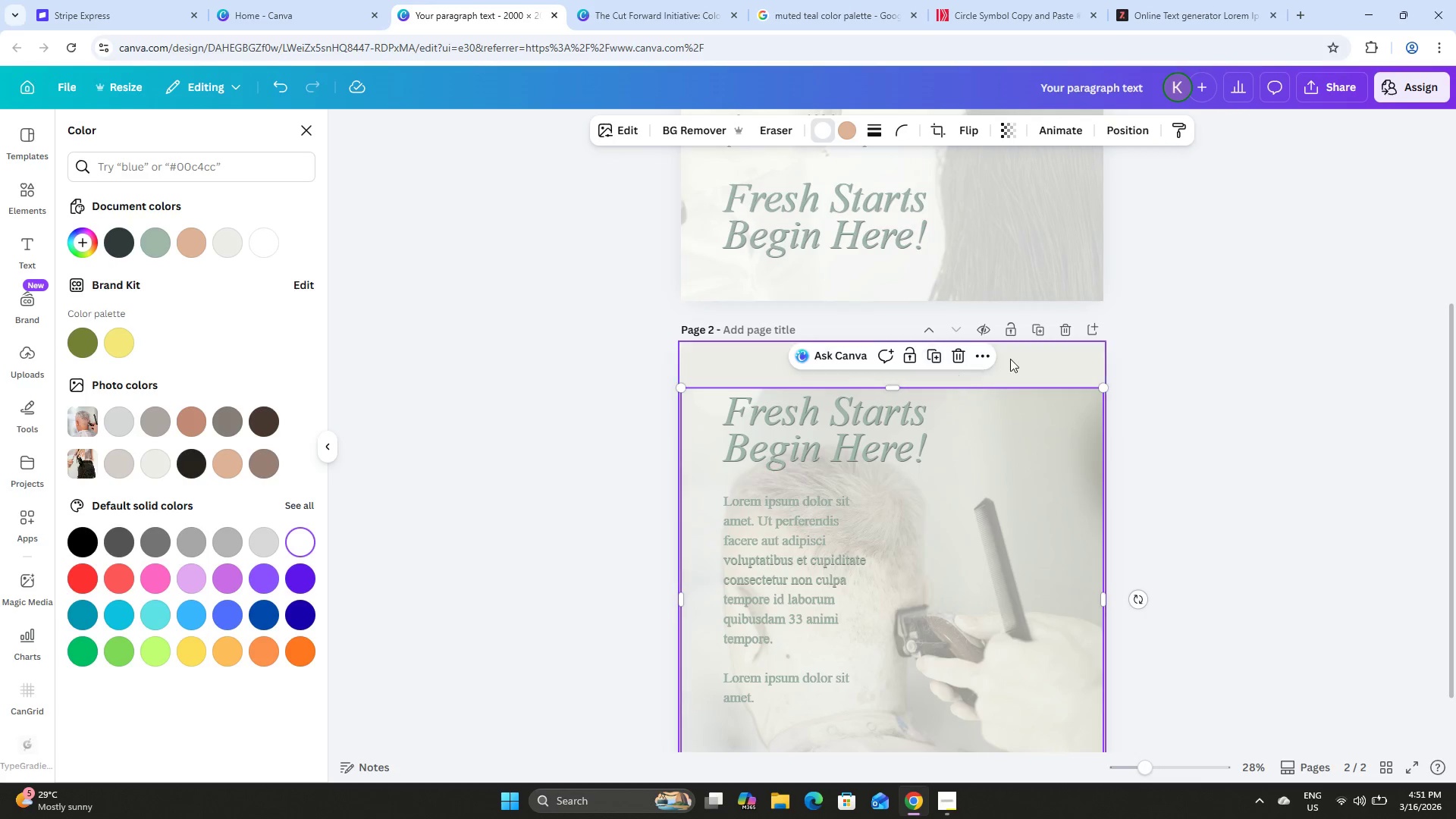 
left_click([1010, 359])
 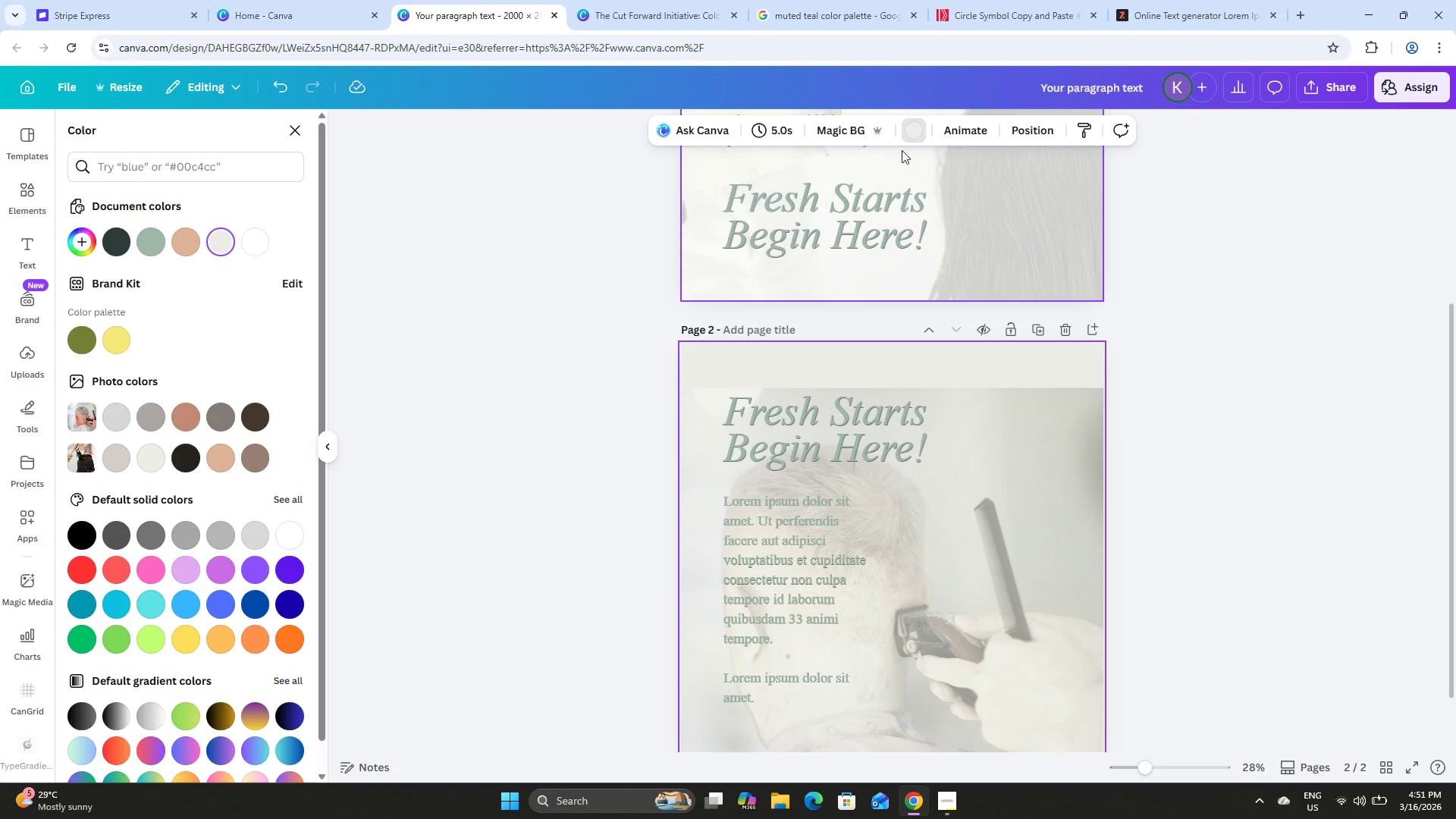 
left_click([916, 135])
 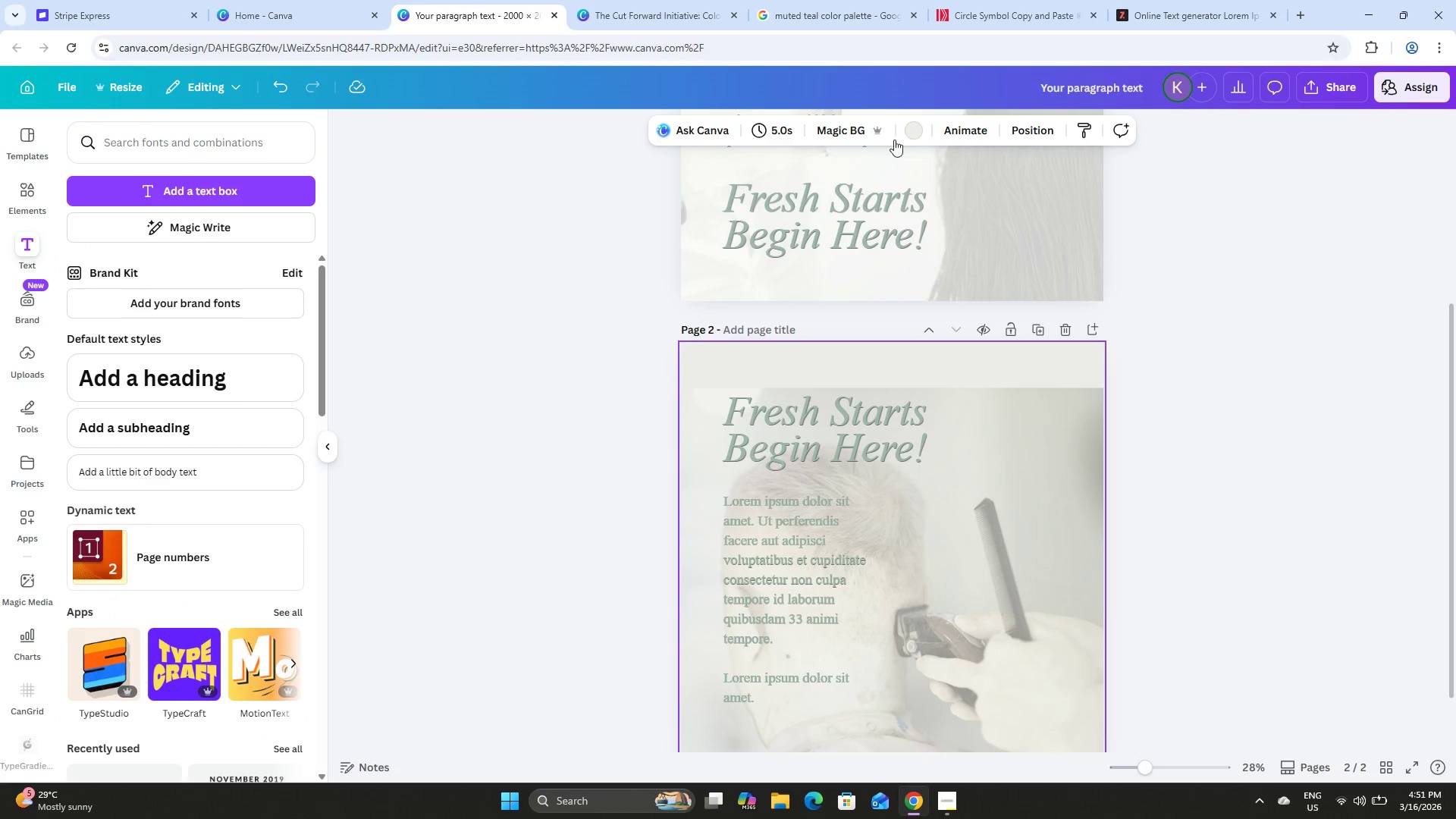 
left_click([910, 131])
 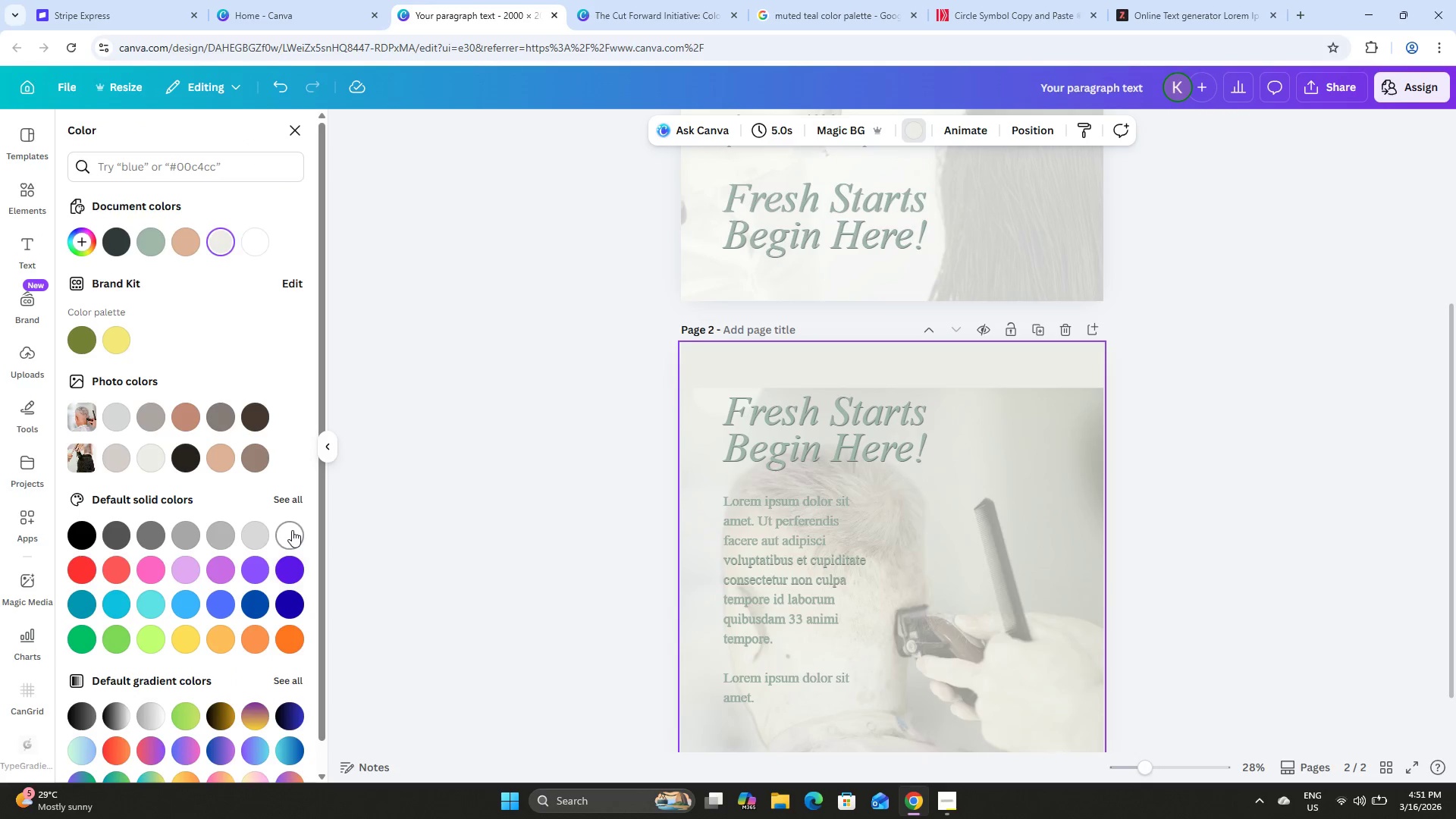 
double_click([480, 404])
 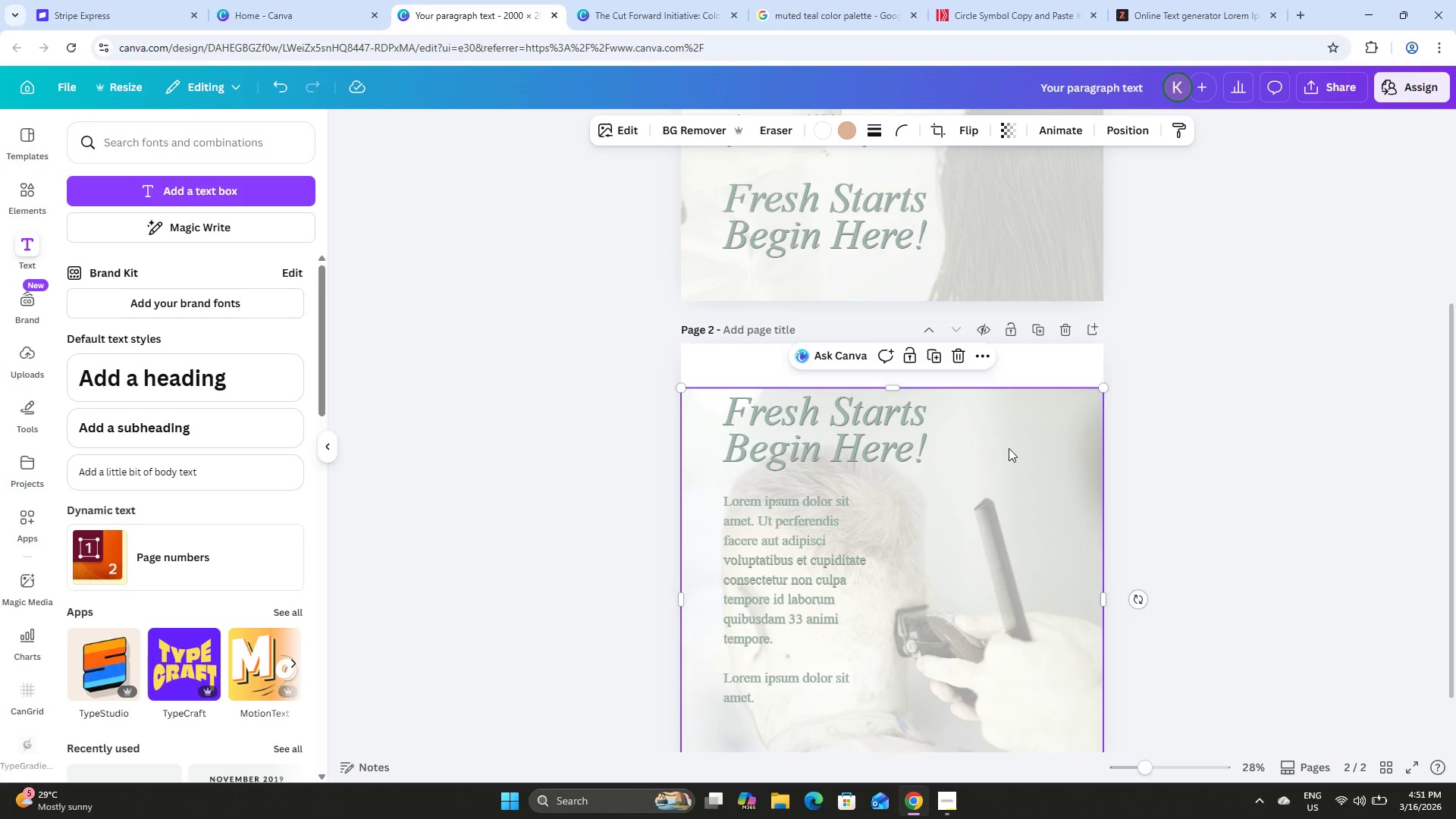 
left_click_drag(start_coordinate=[1000, 449], to_coordinate=[1000, 407])
 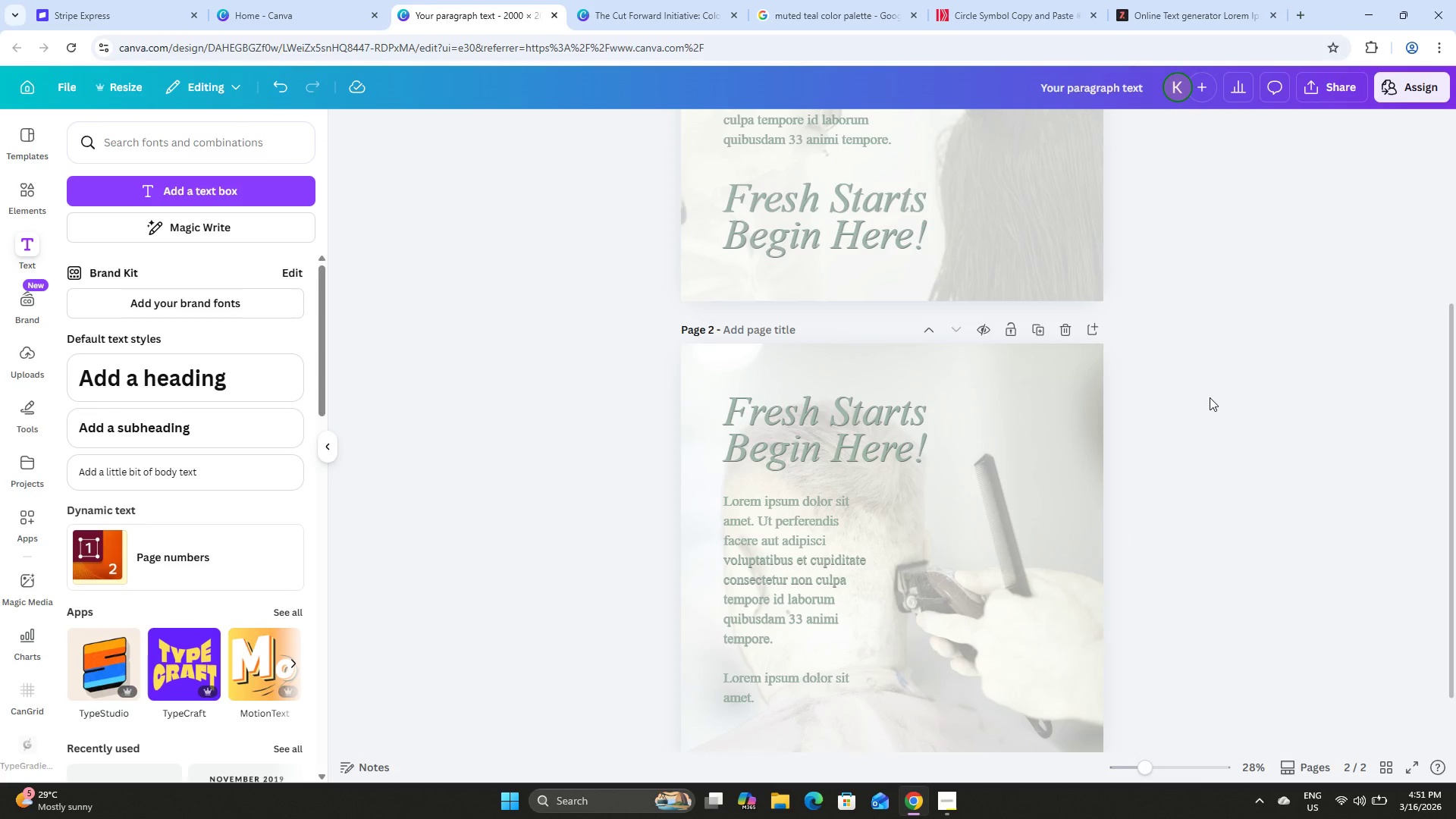 
double_click([1210, 397])
 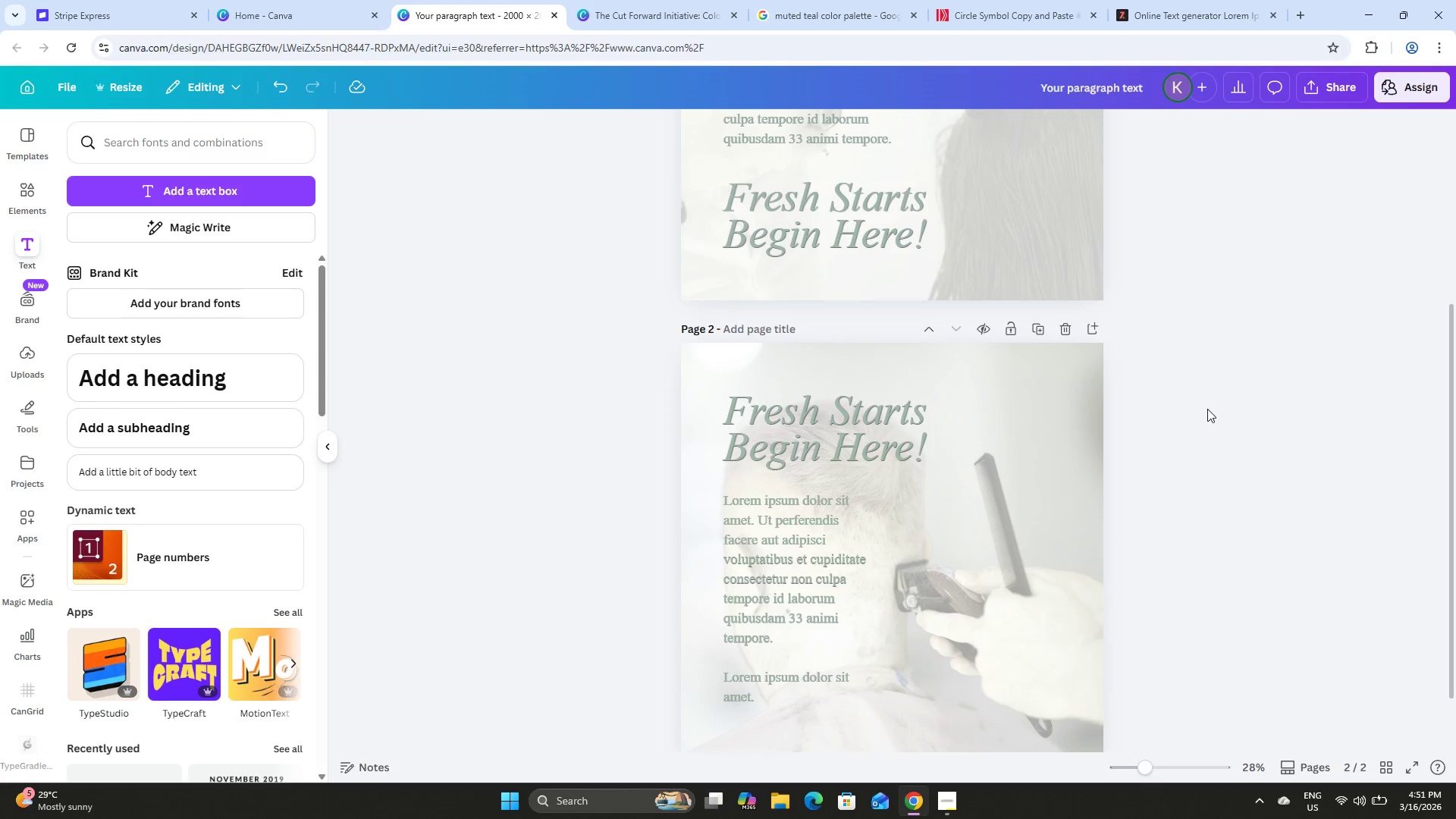 
left_click([1046, 391])
 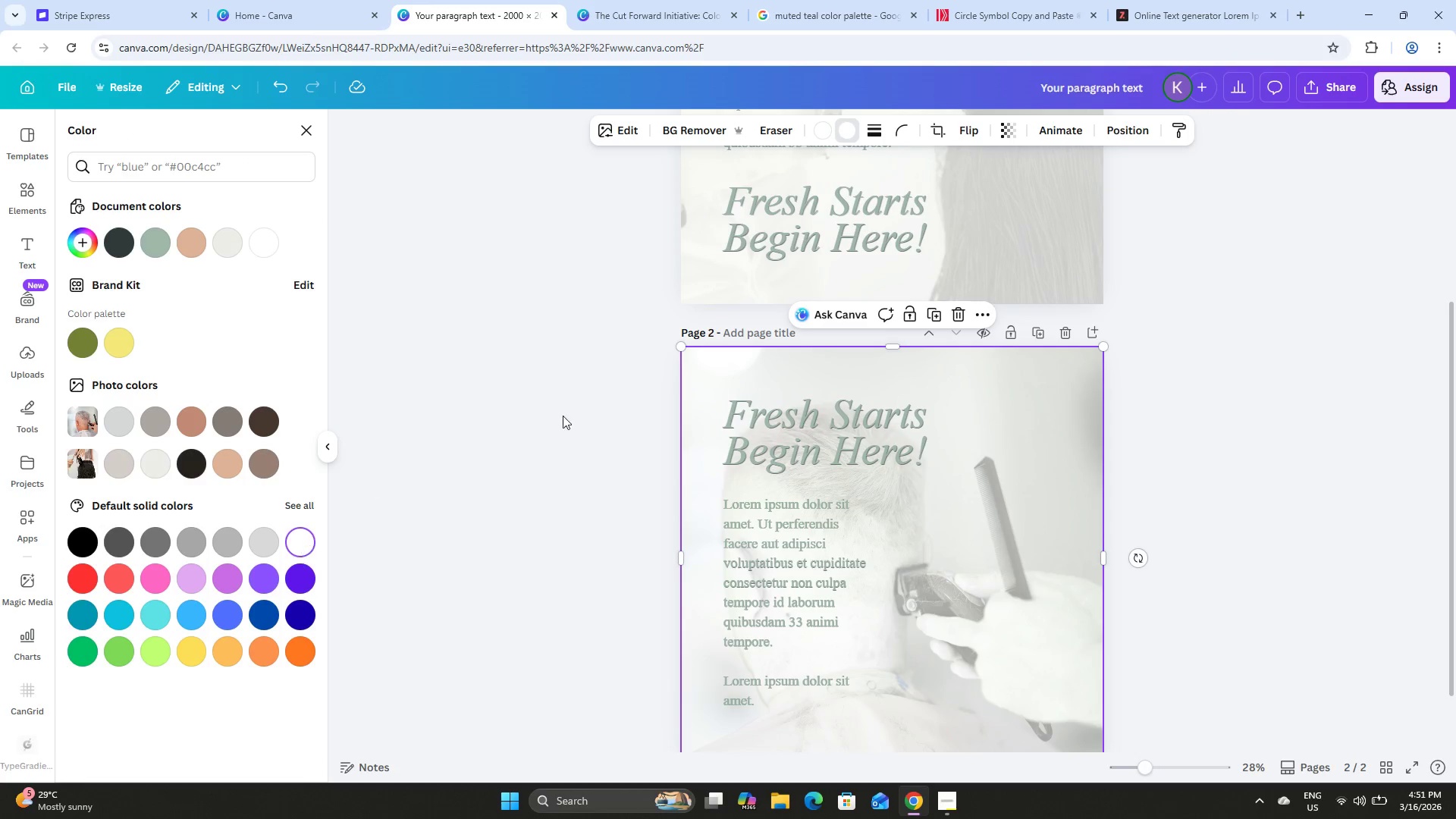 
scroll: coordinate [1141, 403], scroll_direction: down, amount: 2.0
 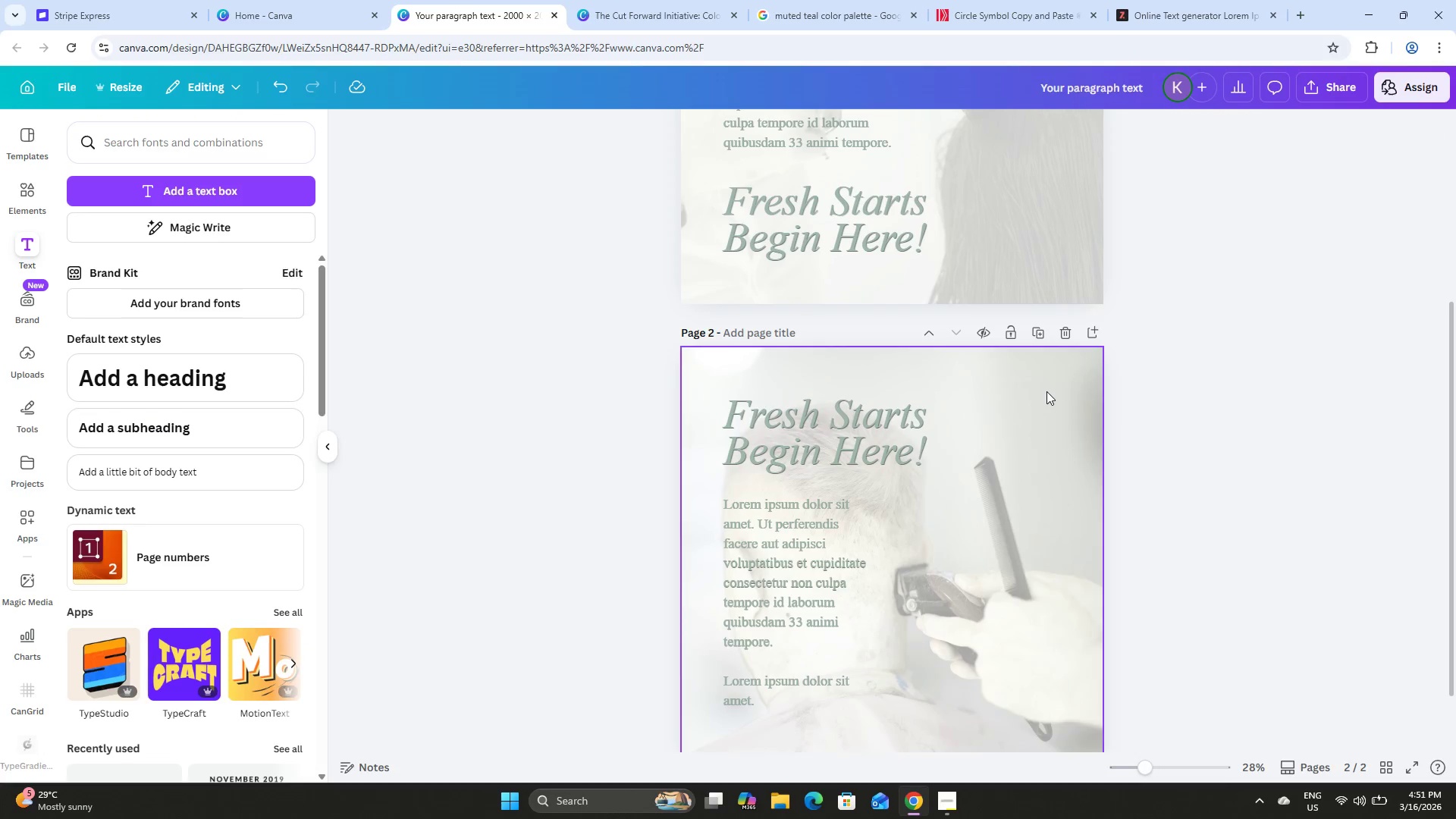 
double_click([607, 375])
 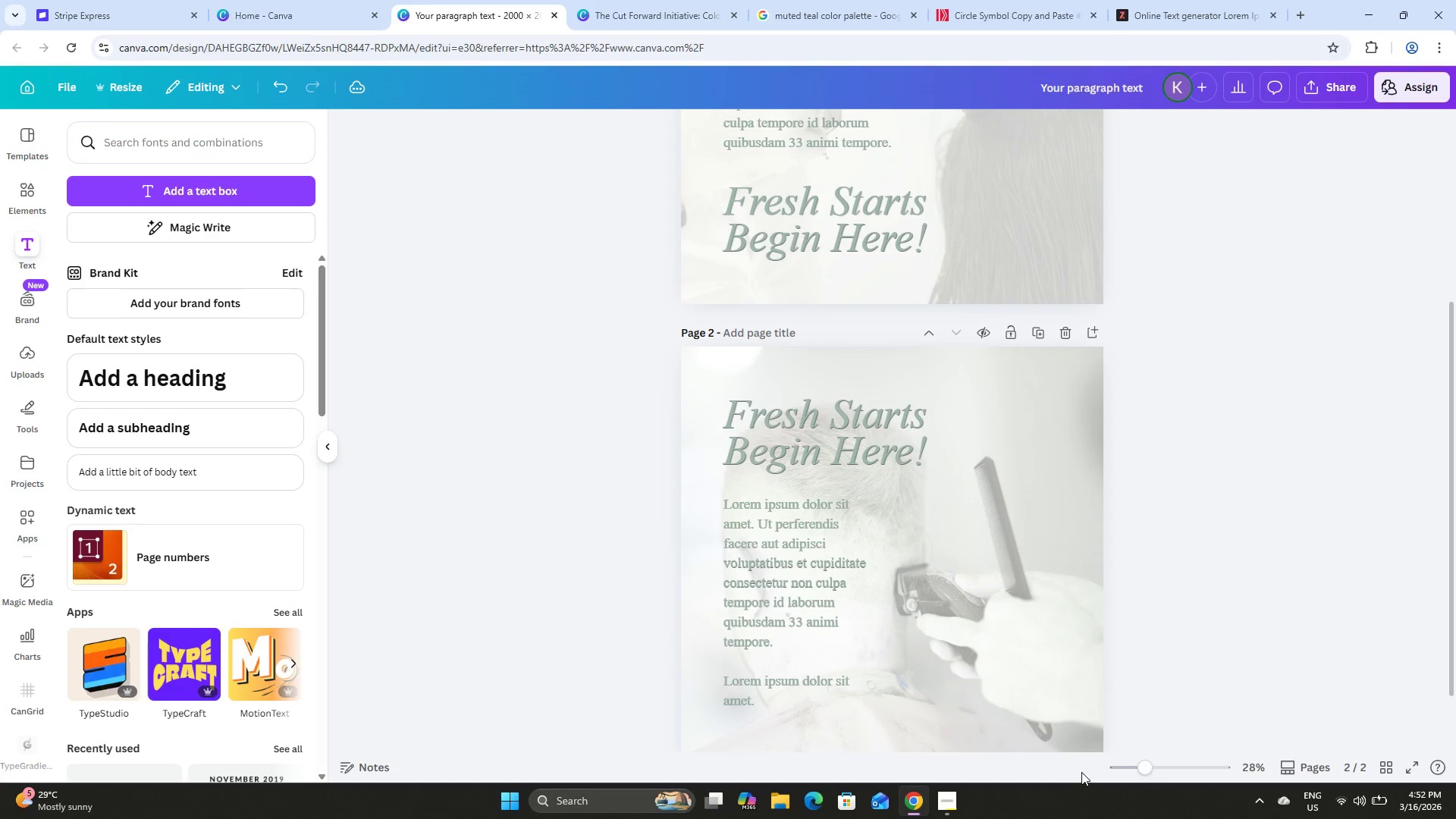 
left_click_drag(start_coordinate=[1139, 765], to_coordinate=[1142, 771])
 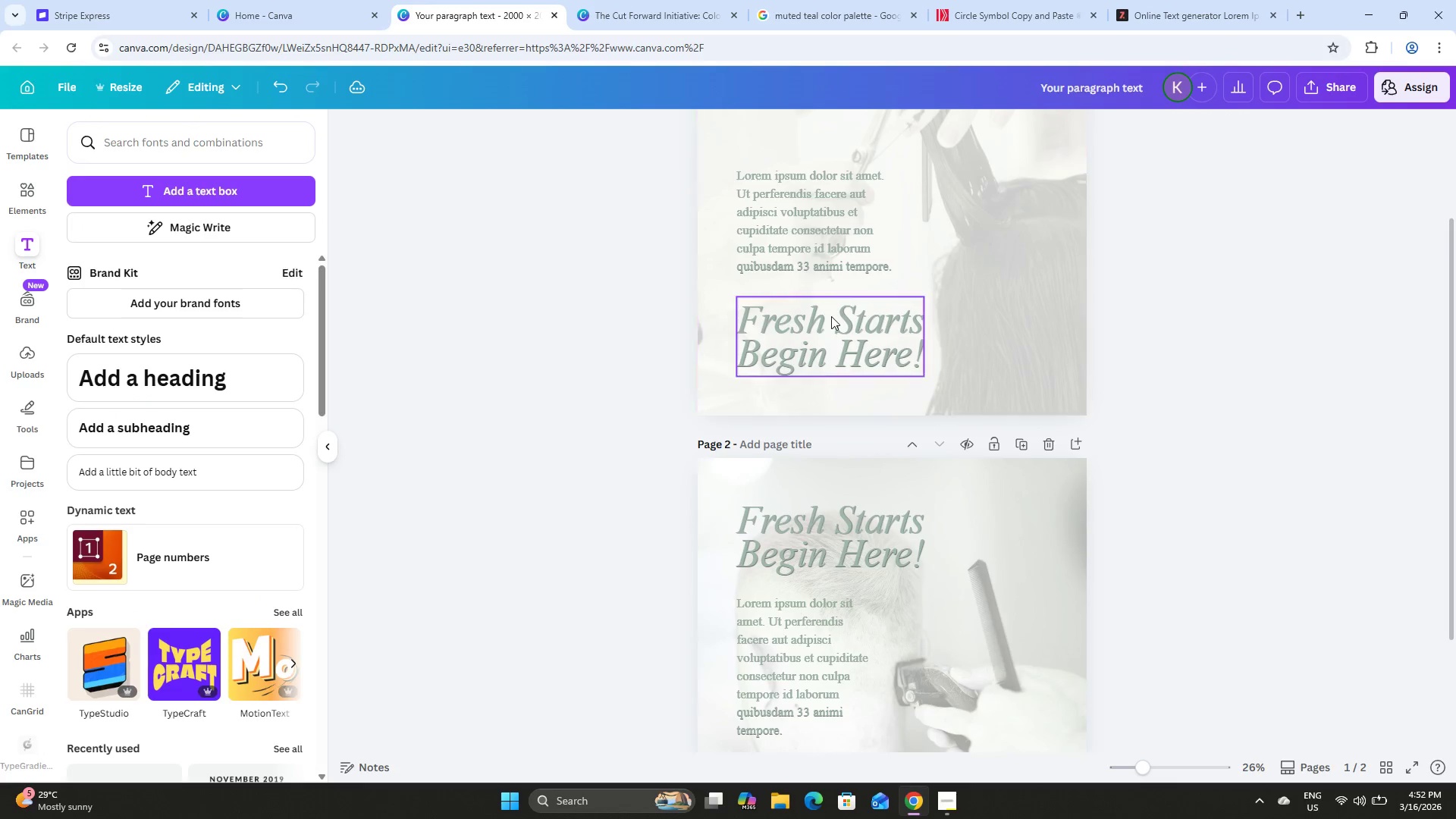 
scroll: coordinate [831, 316], scroll_direction: up, amount: 1.0
 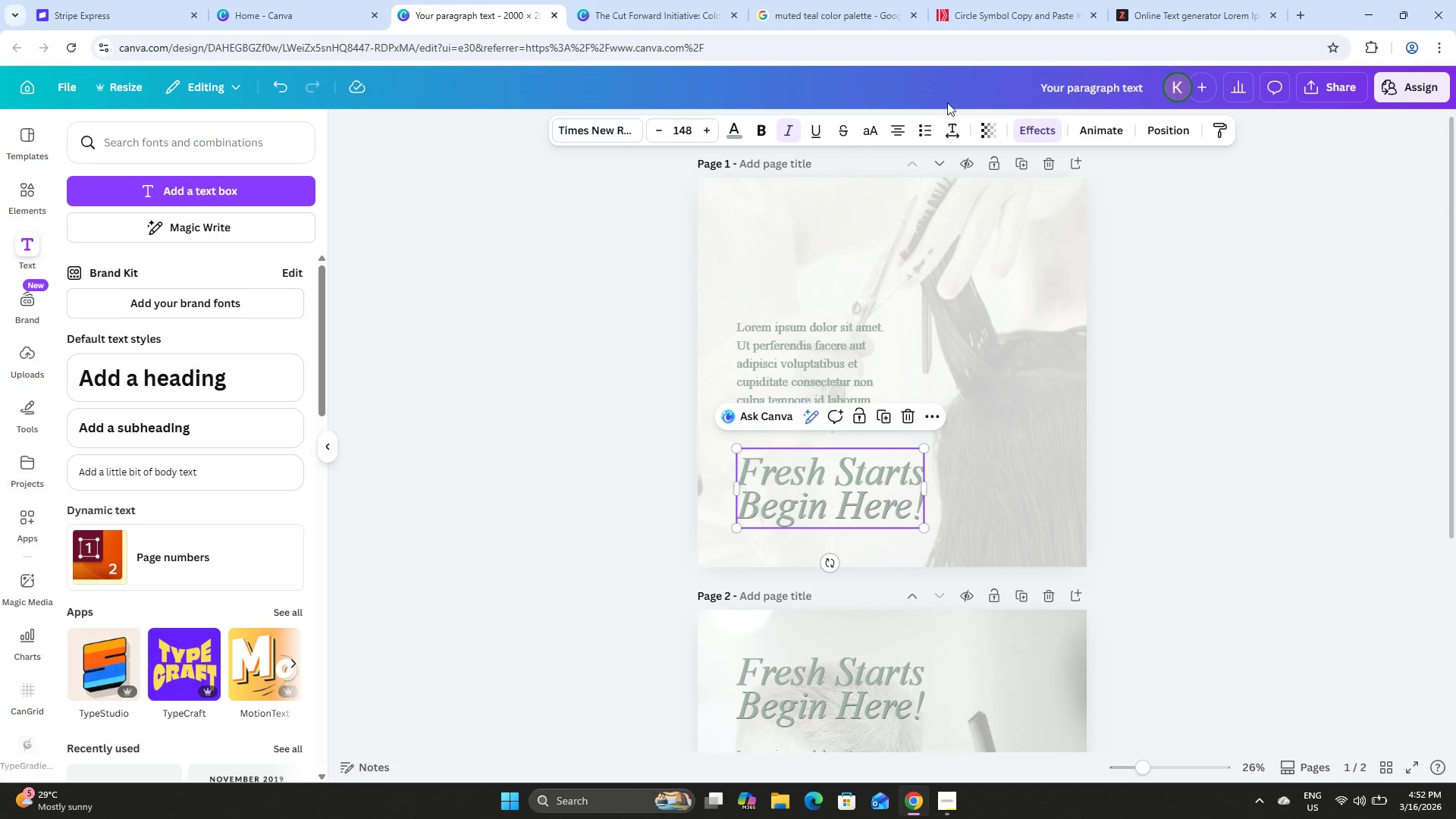 
left_click([1038, 130])
 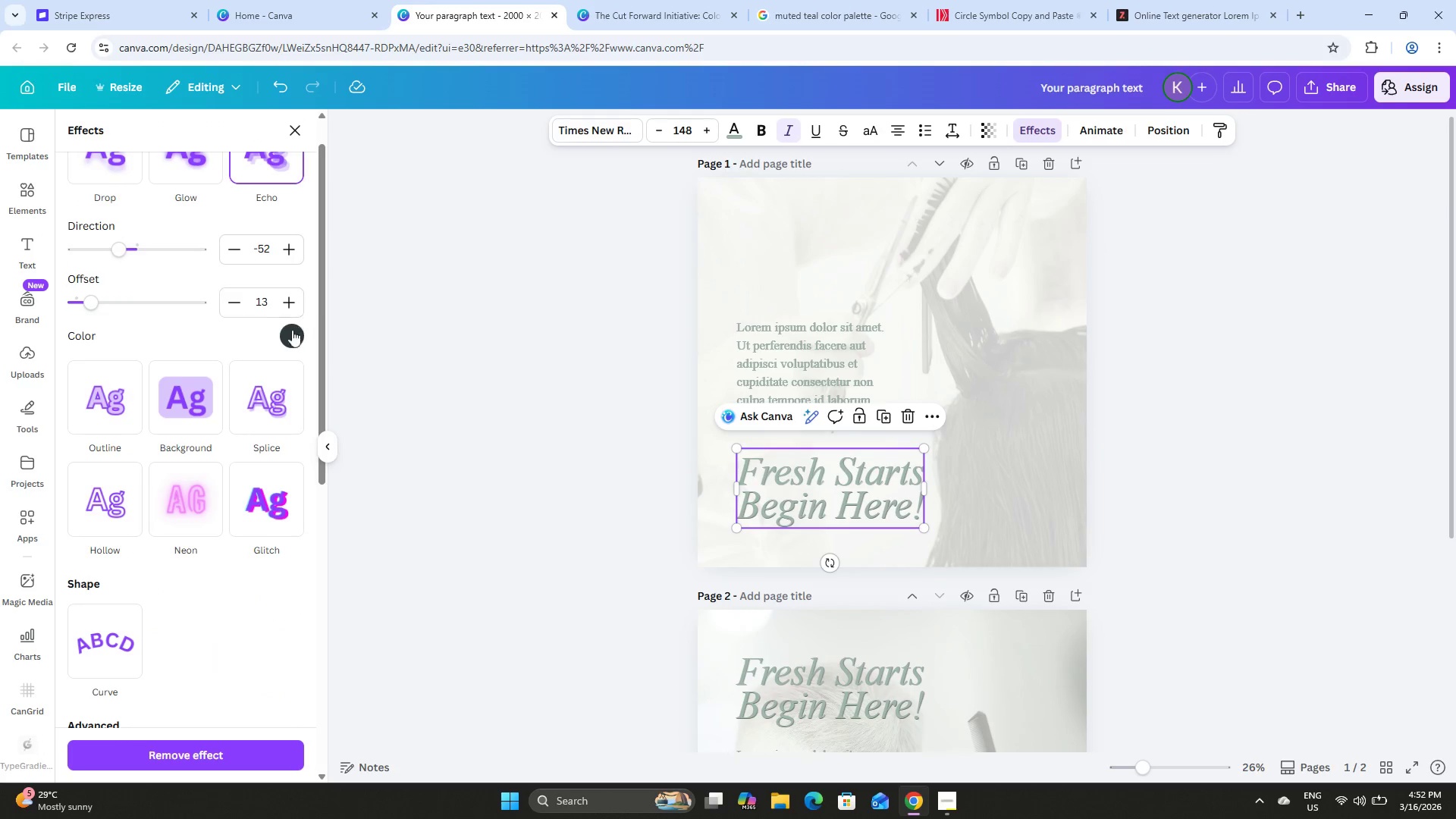 
scroll: coordinate [215, 322], scroll_direction: up, amount: 5.0
 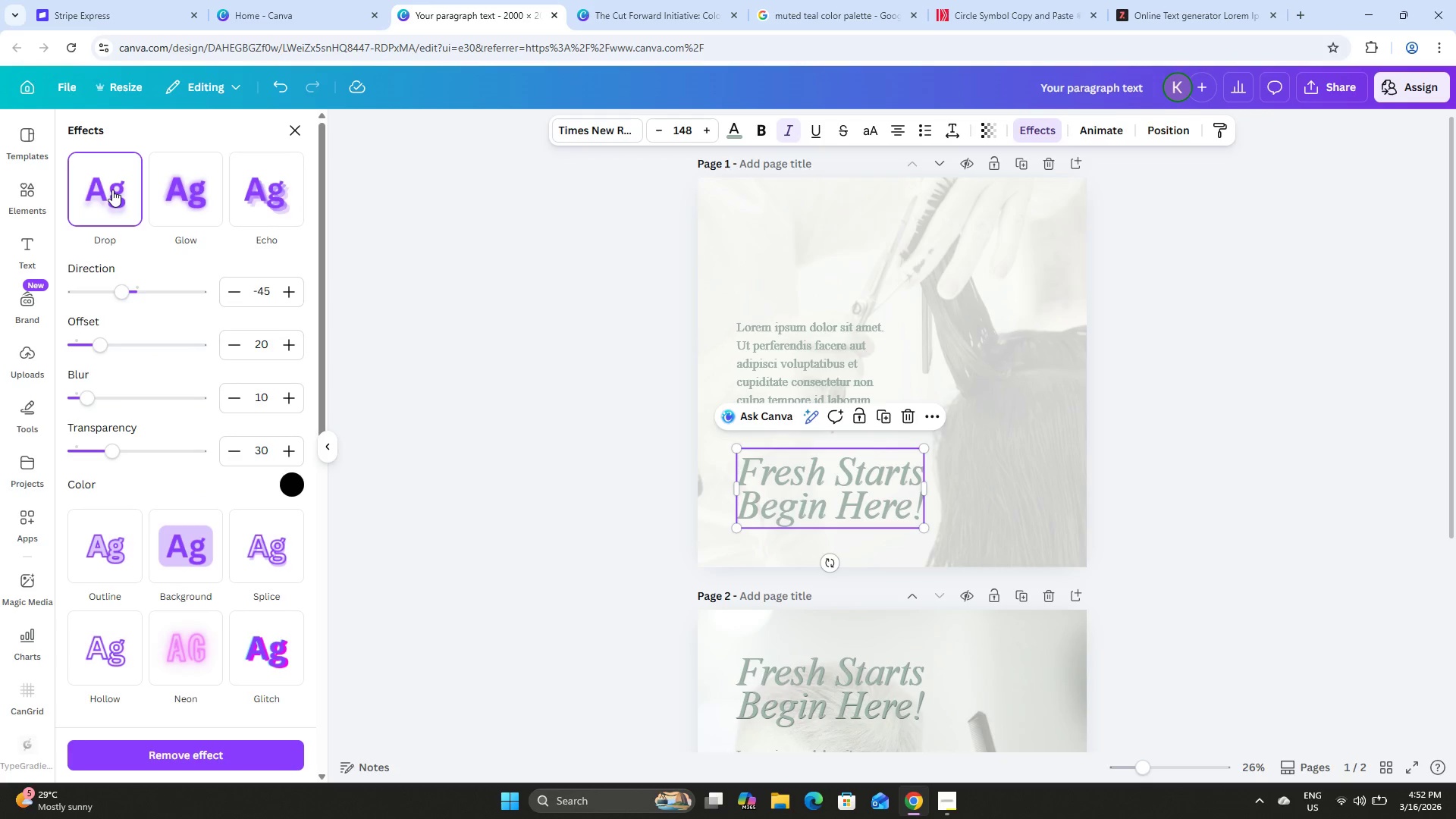 
left_click([291, 482])
 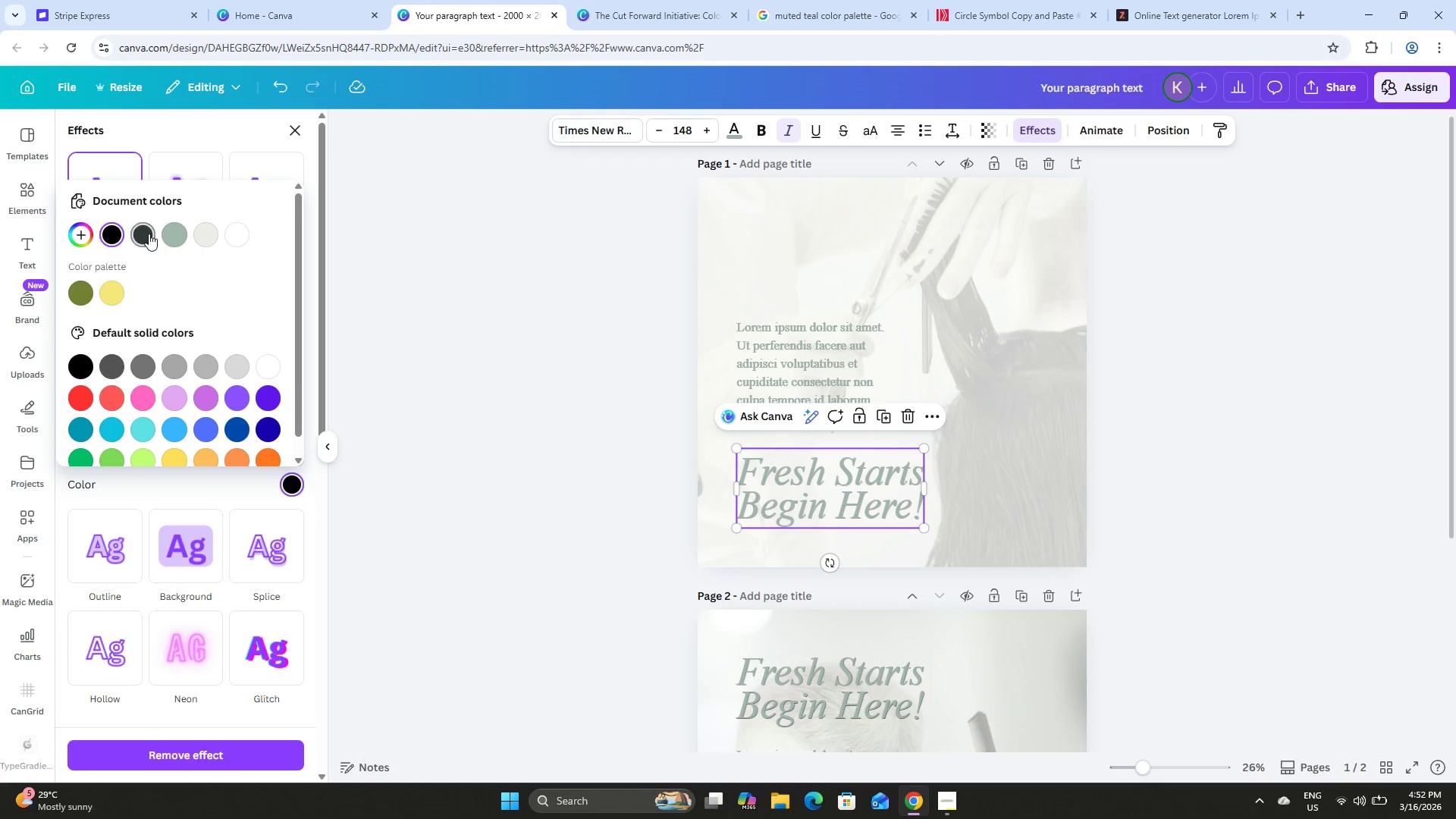 
left_click([149, 234])
 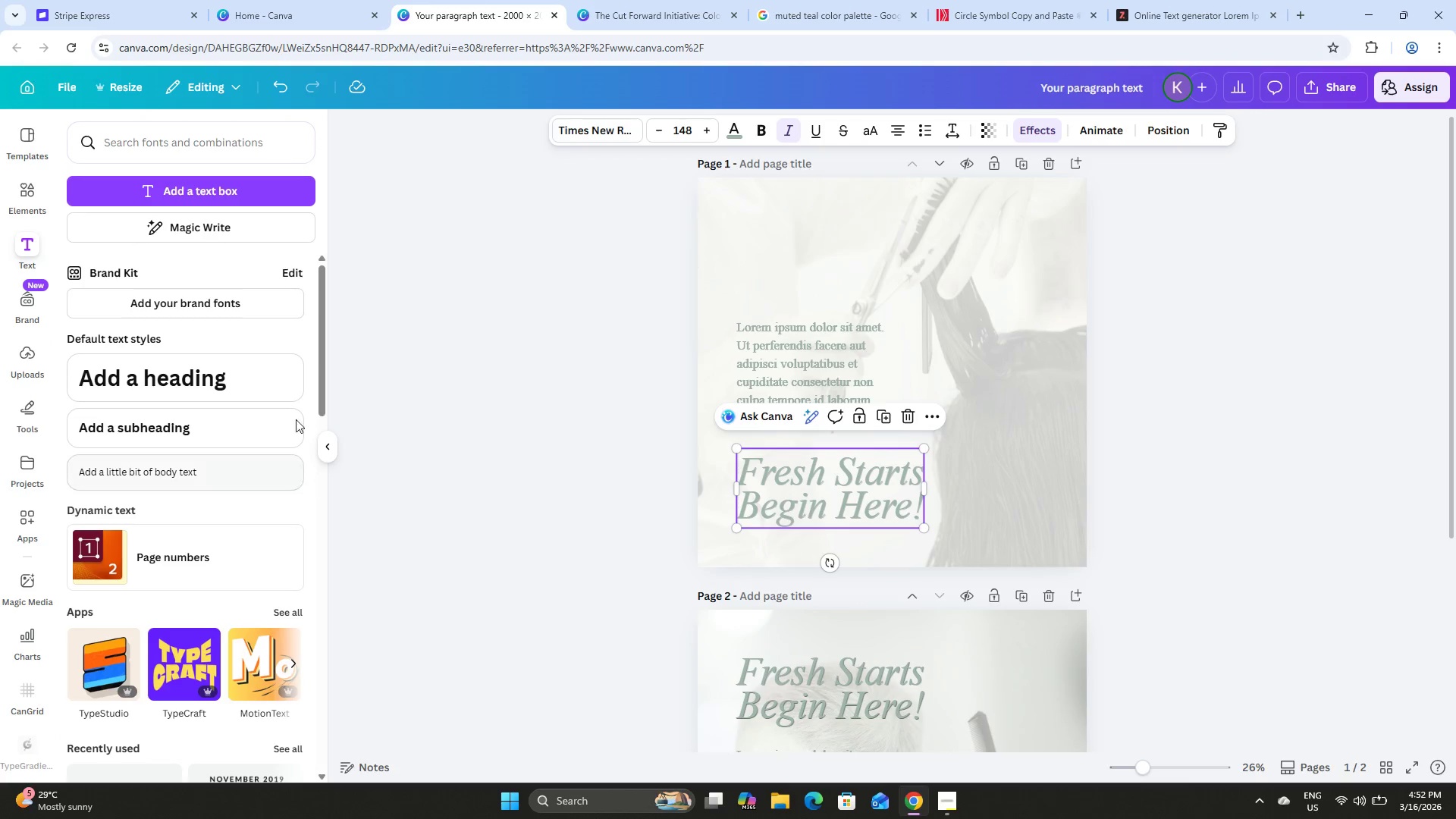 
wait(5.47)
 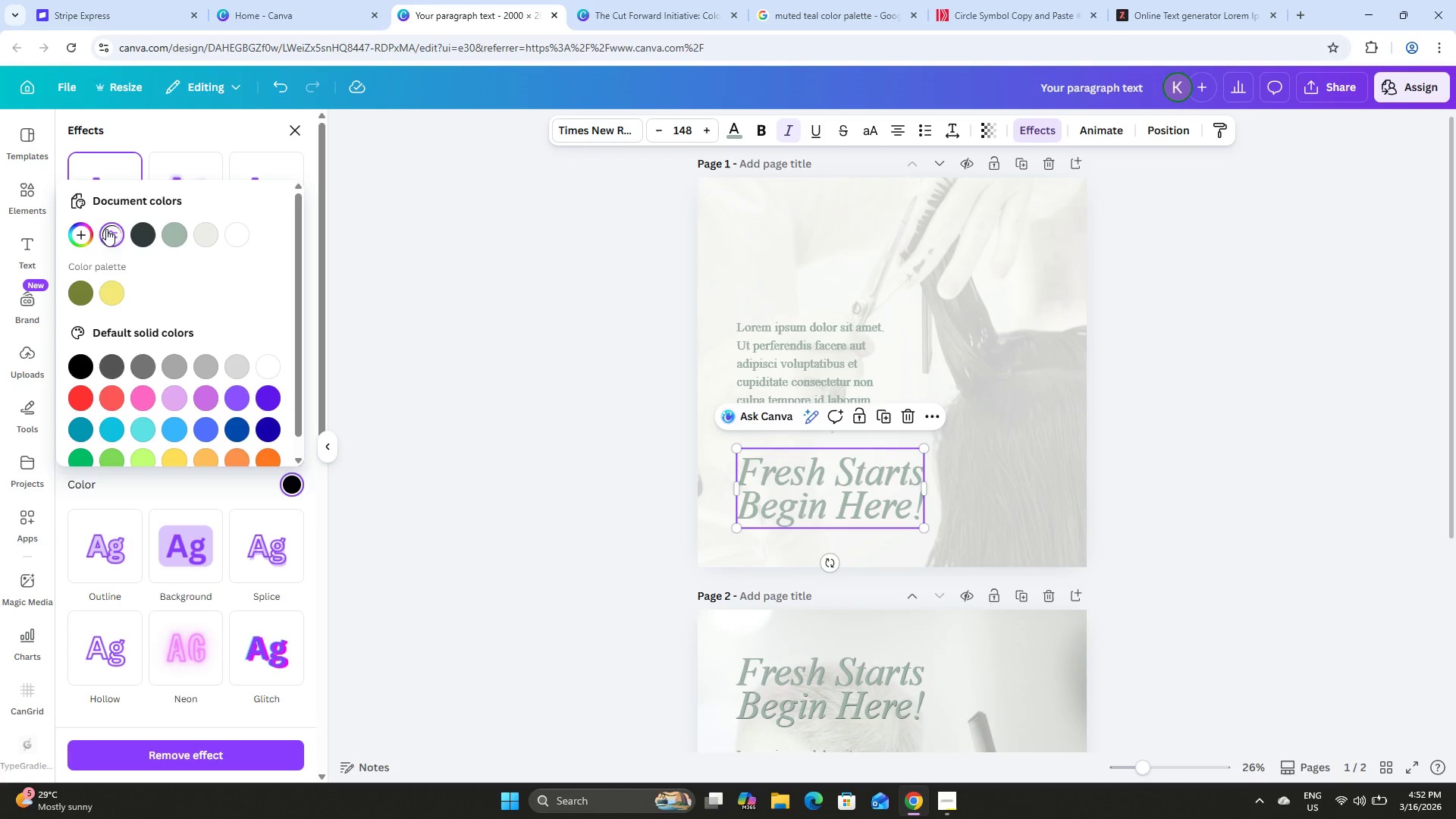 
left_click([1043, 128])
 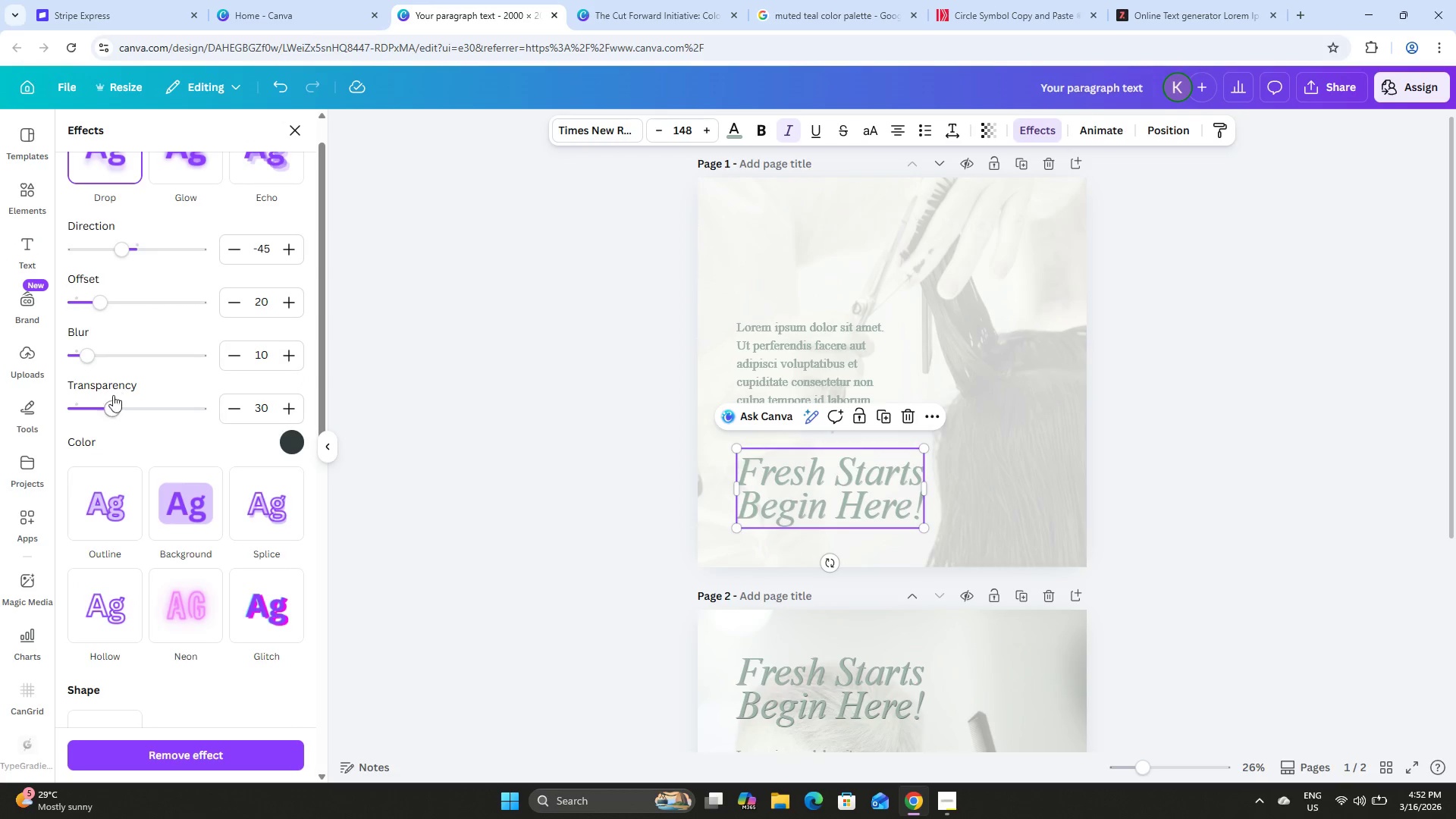 
left_click_drag(start_coordinate=[117, 403], to_coordinate=[330, 425])
 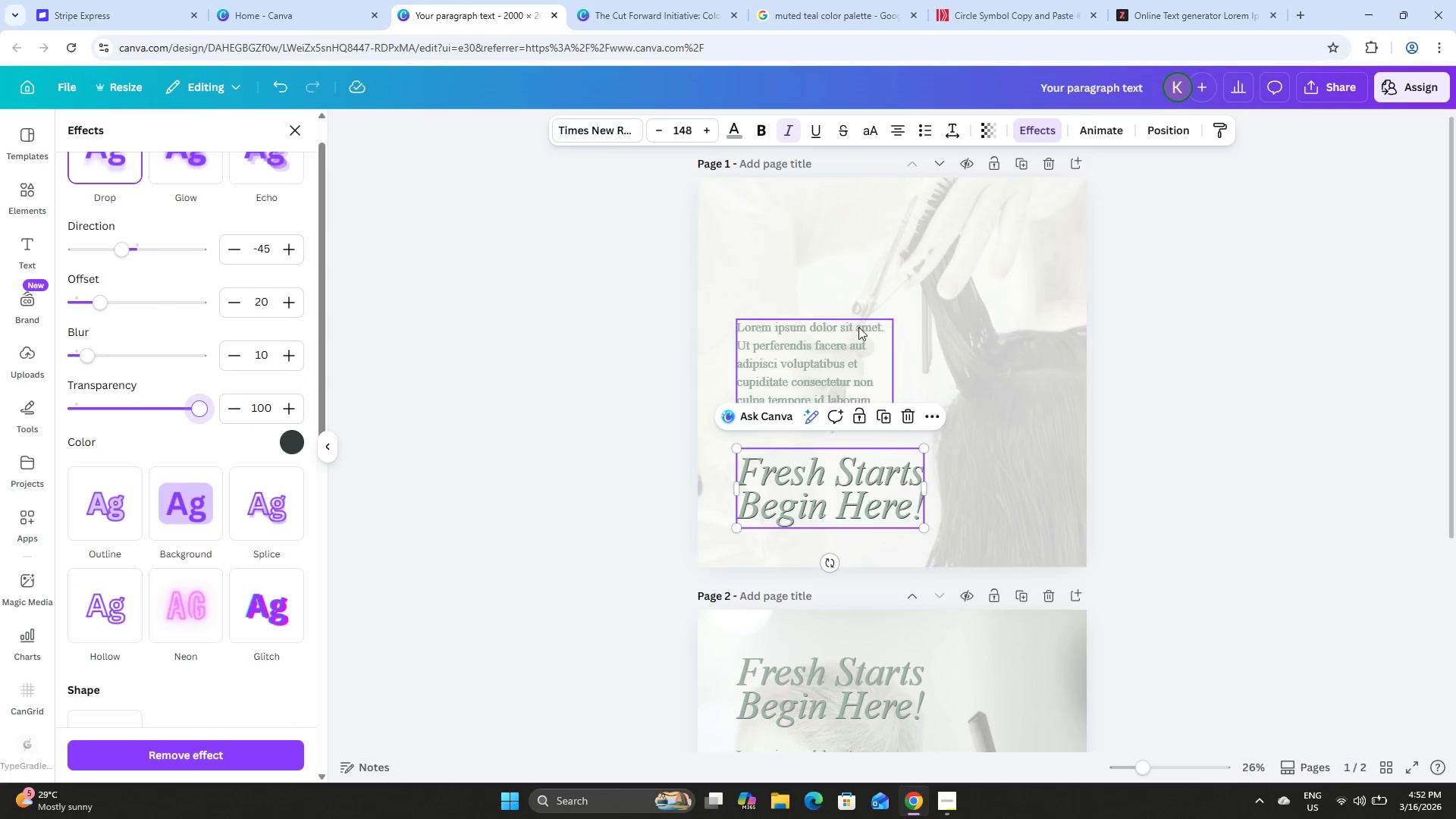 
left_click([821, 361])
 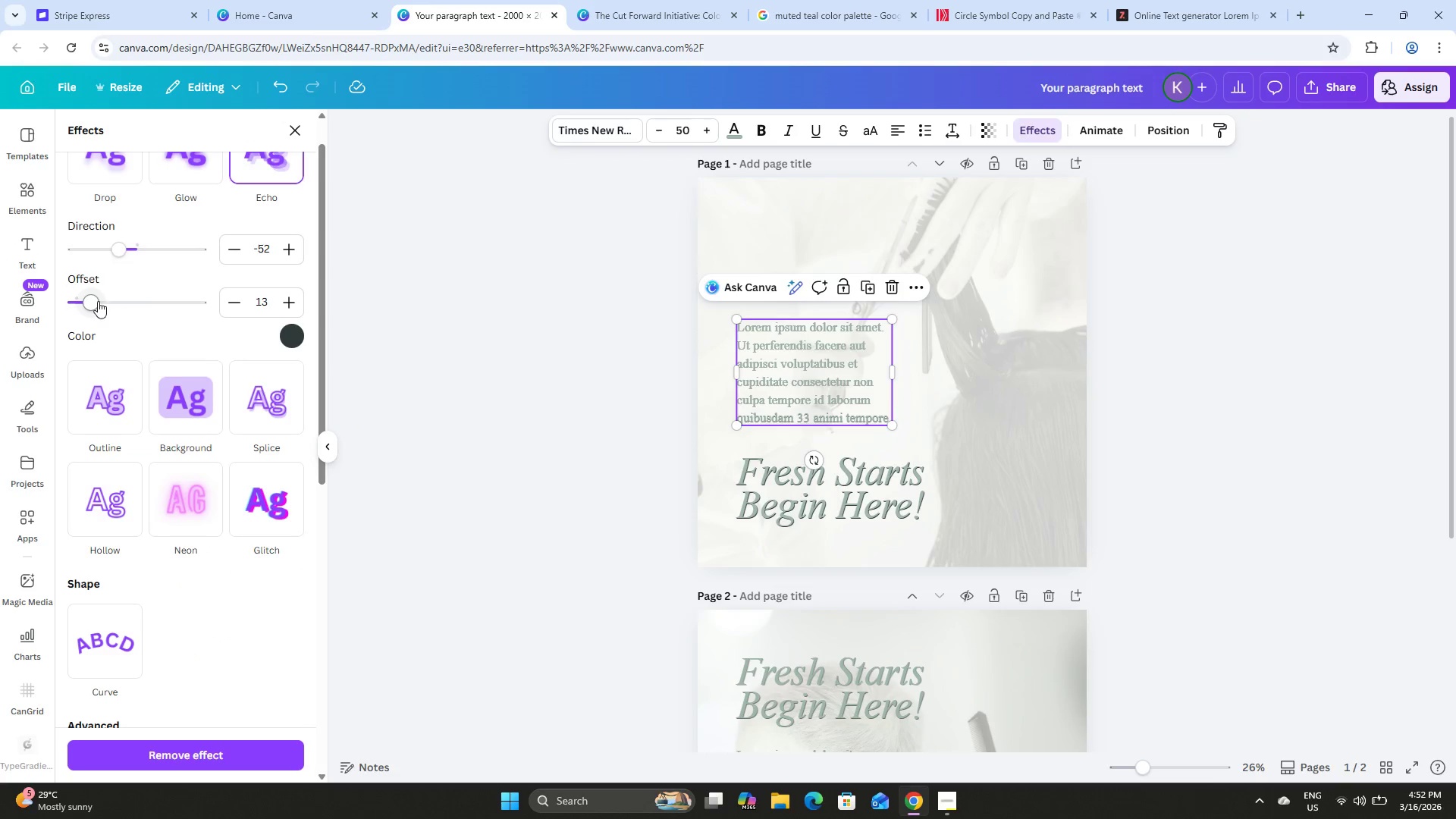 
left_click([112, 190])
 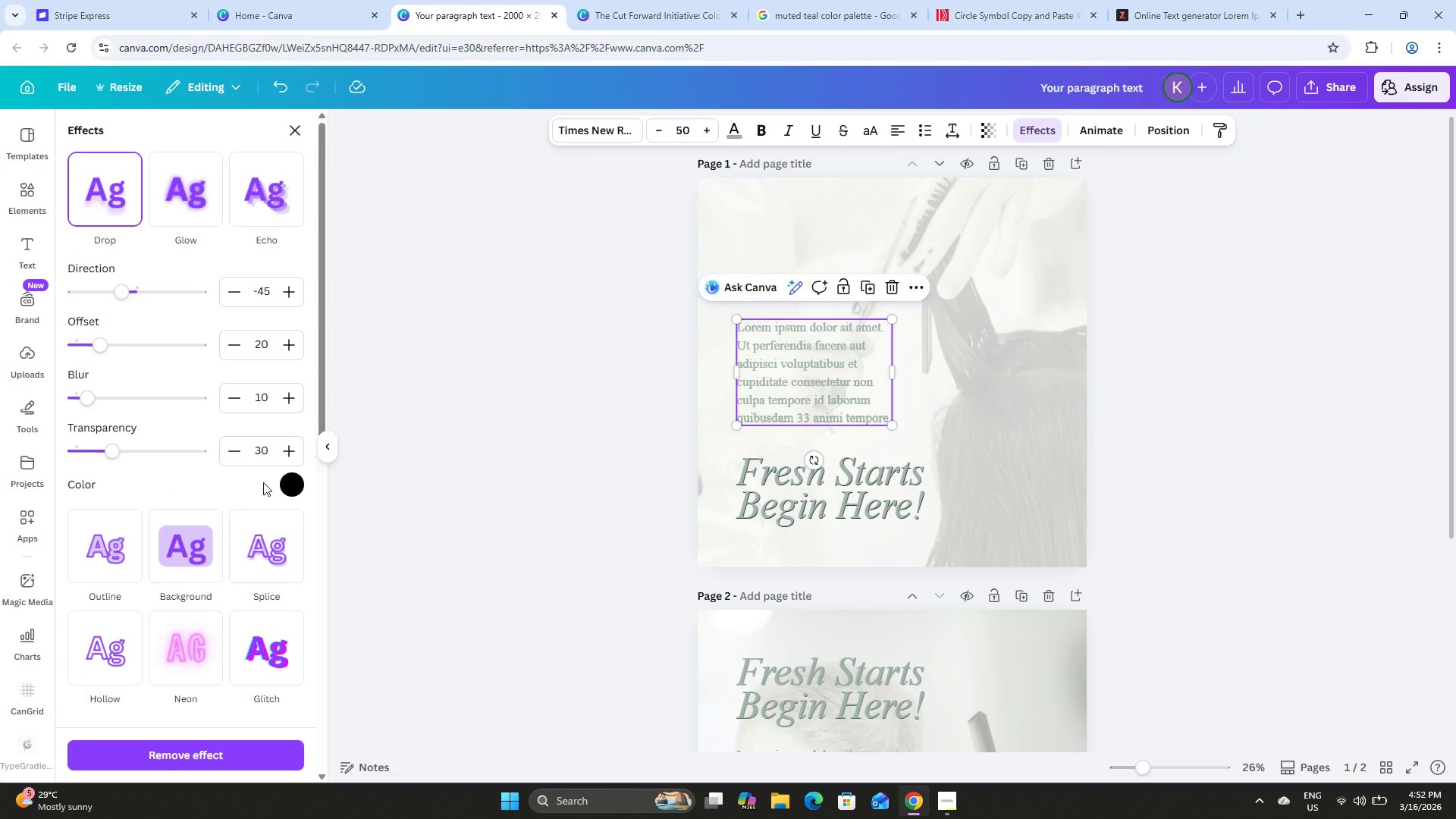 
scroll: coordinate [190, 308], scroll_direction: up, amount: 5.0
 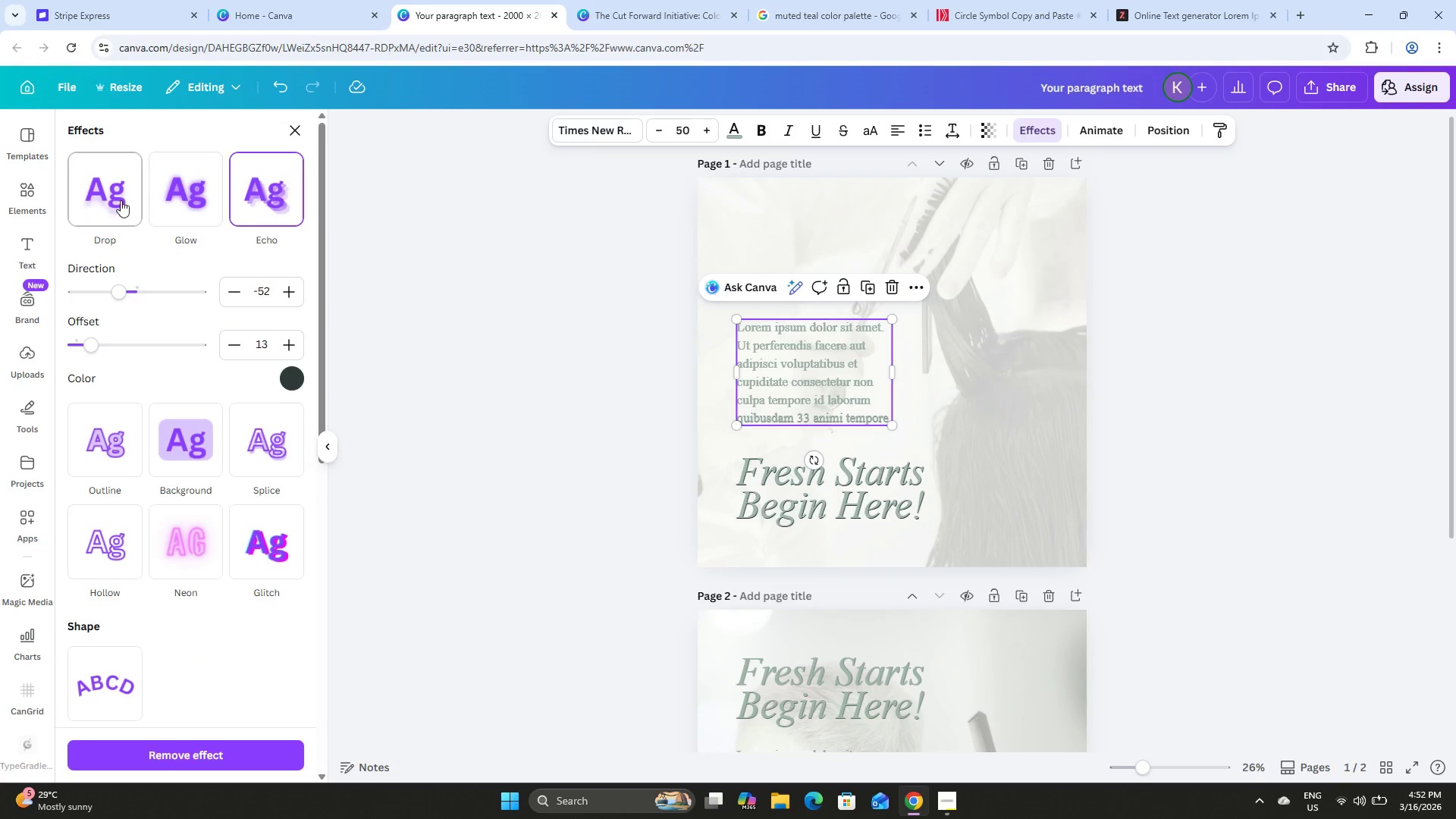 
double_click([294, 484])
 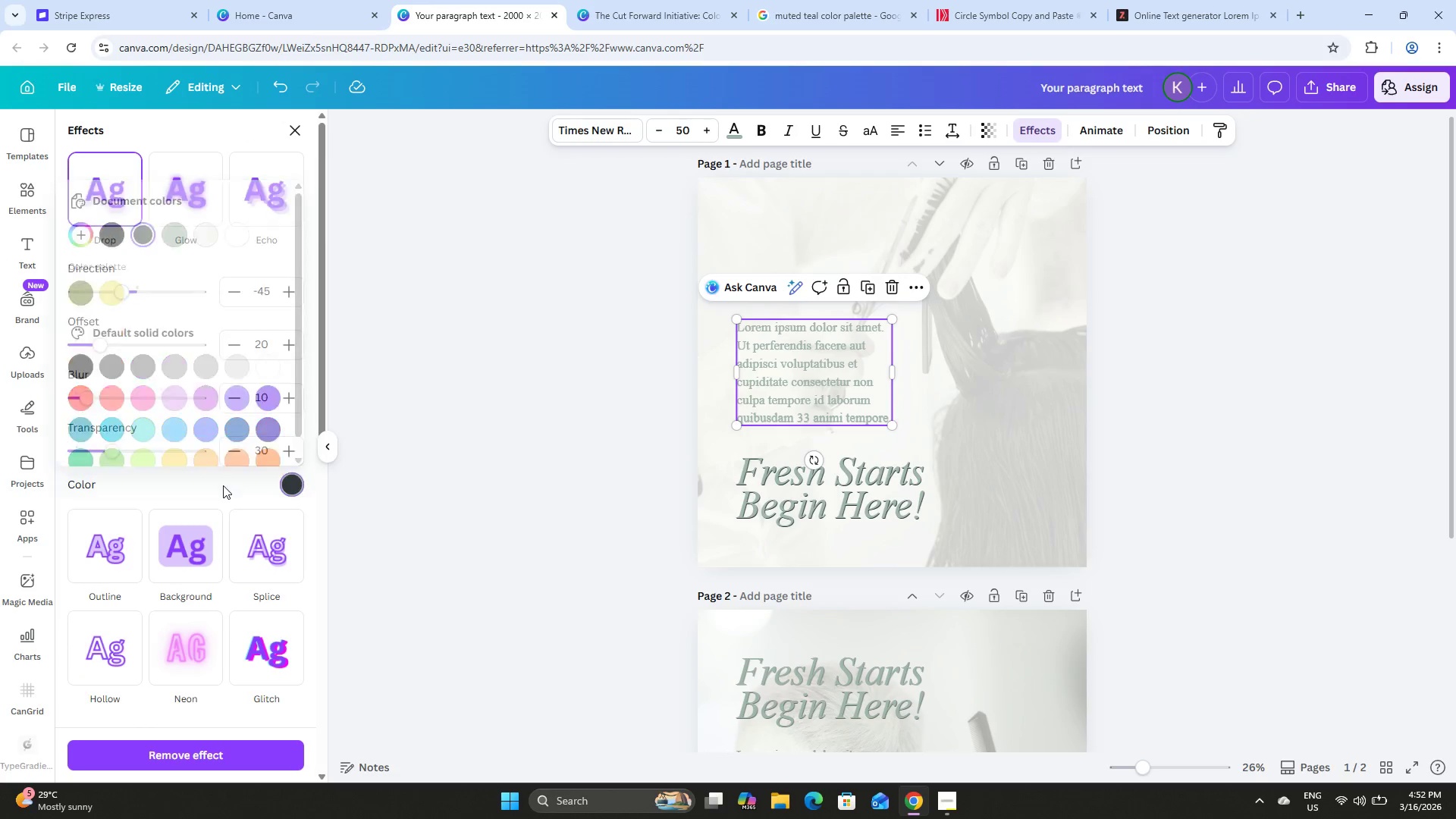 
left_click_drag(start_coordinate=[112, 451], to_coordinate=[312, 470])
 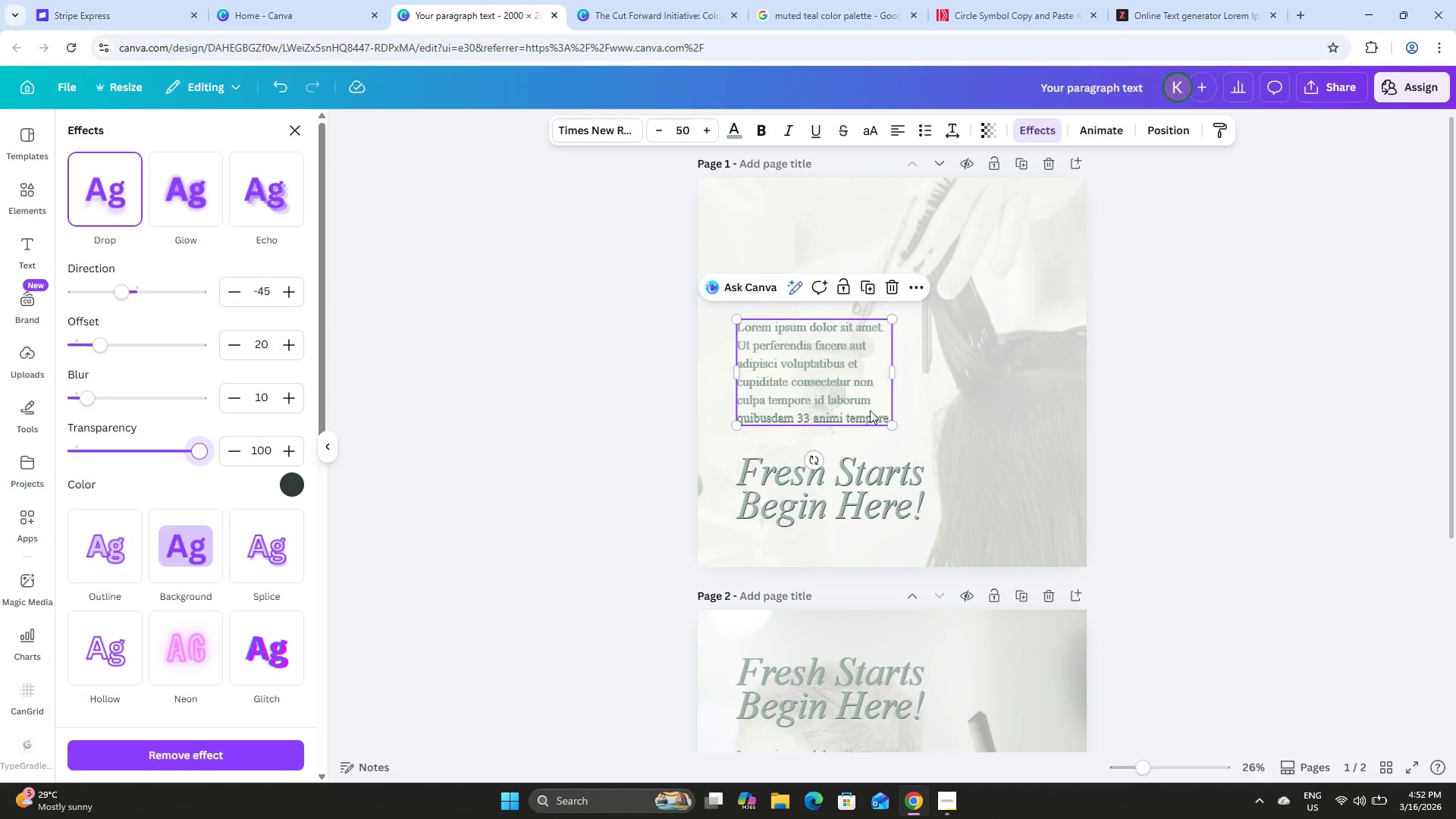 
scroll: coordinate [886, 410], scroll_direction: down, amount: 2.0
 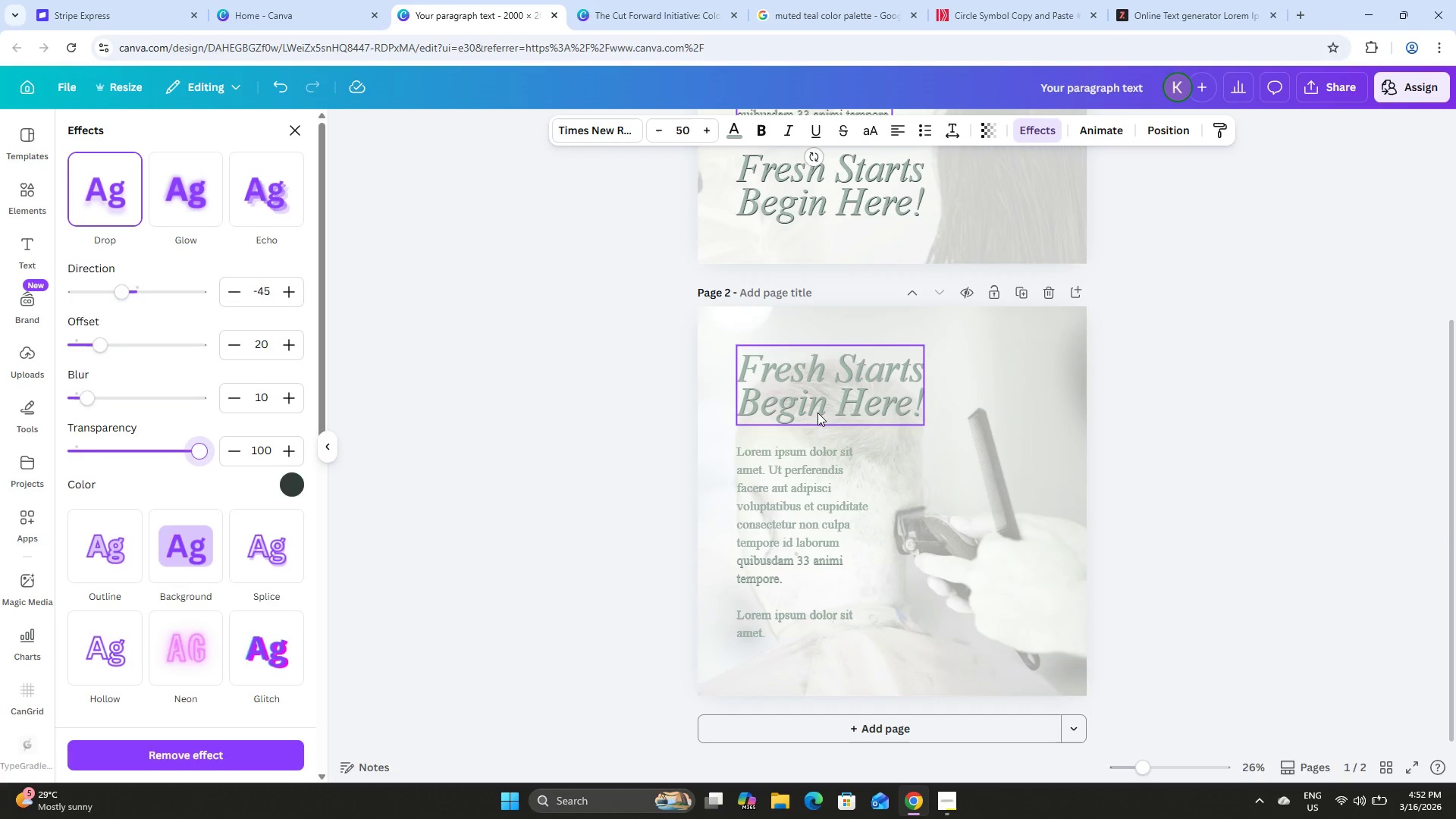 
left_click([819, 385])
 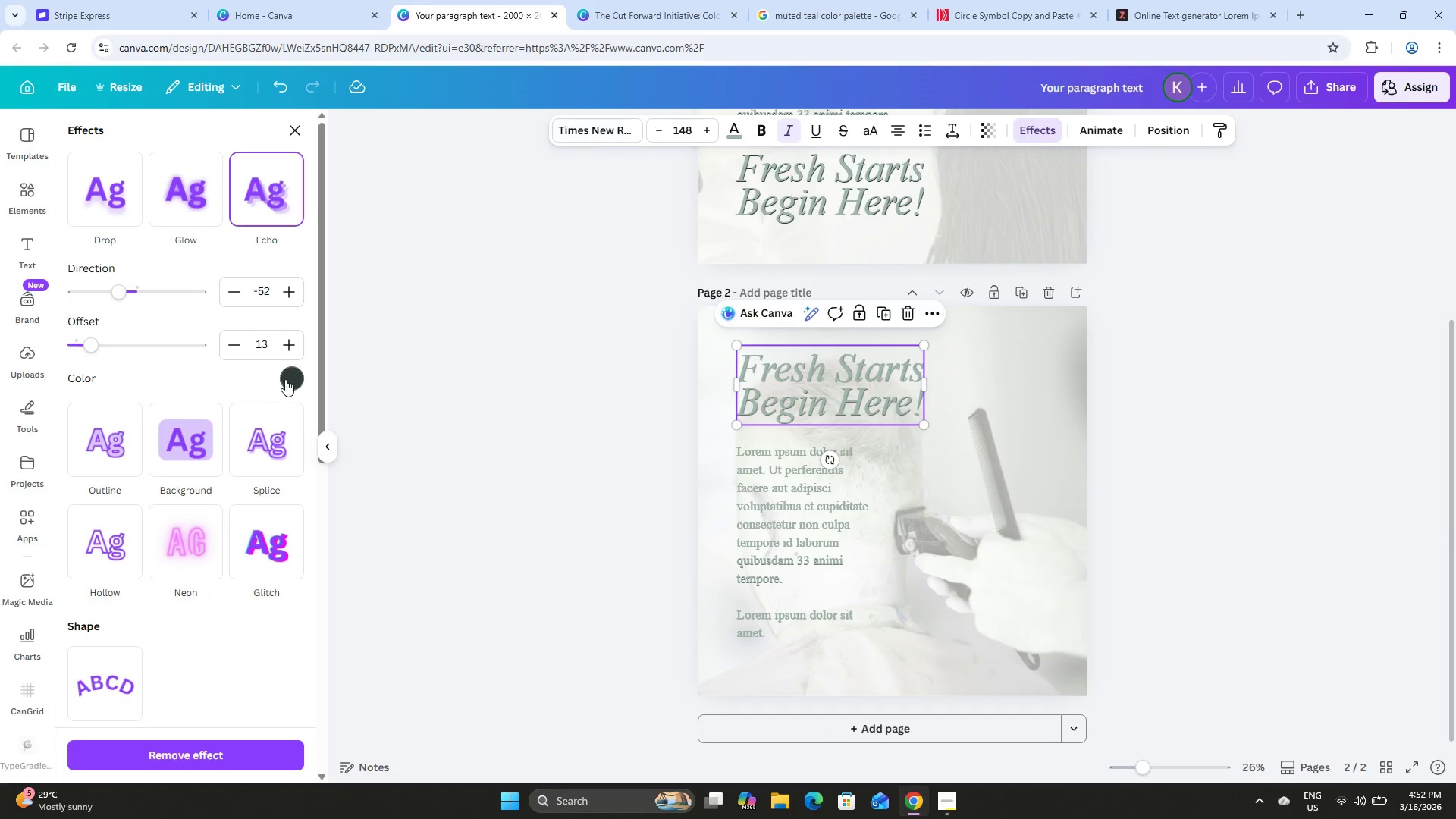 
left_click([98, 190])
 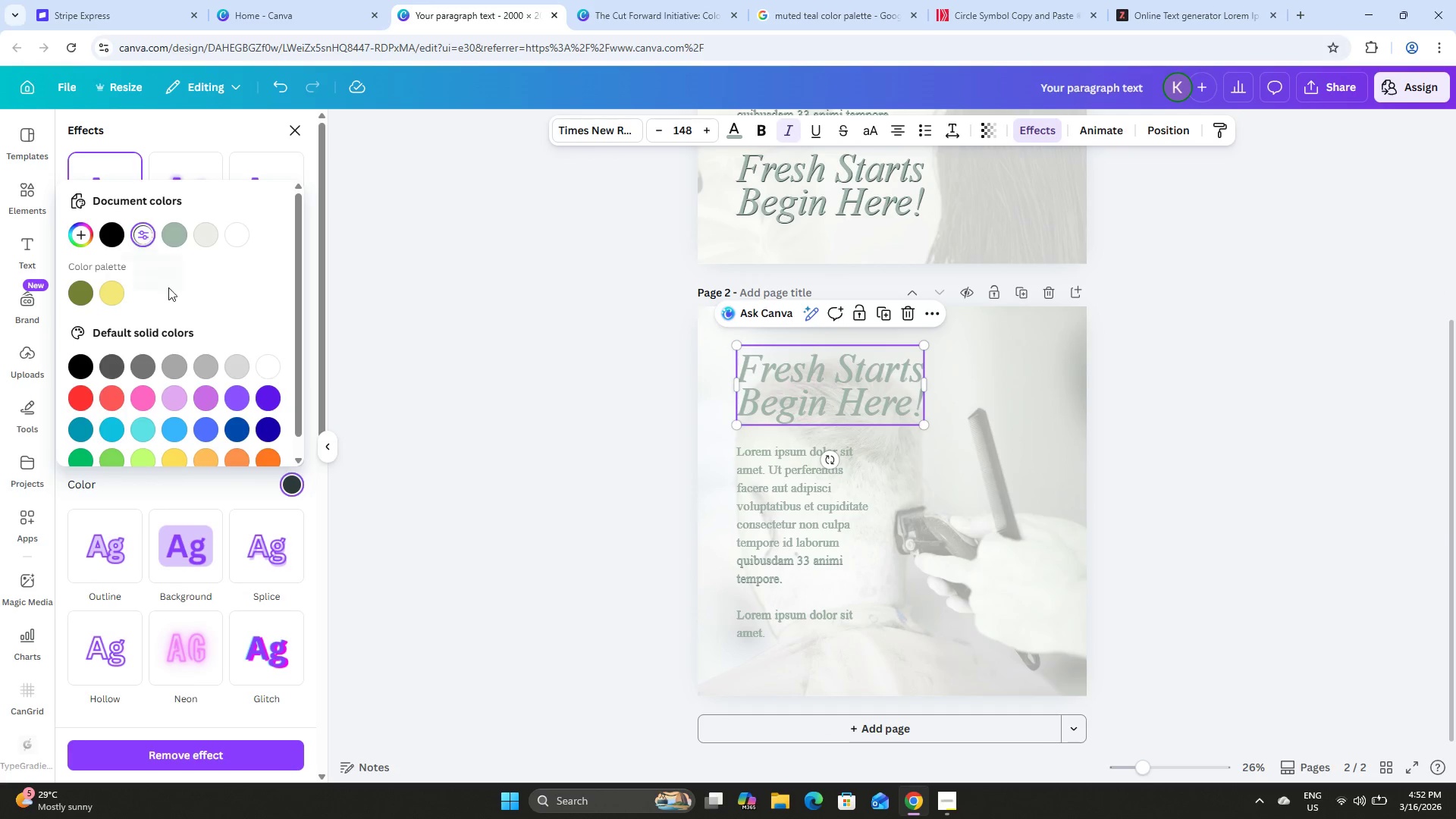 
left_click([169, 486])
 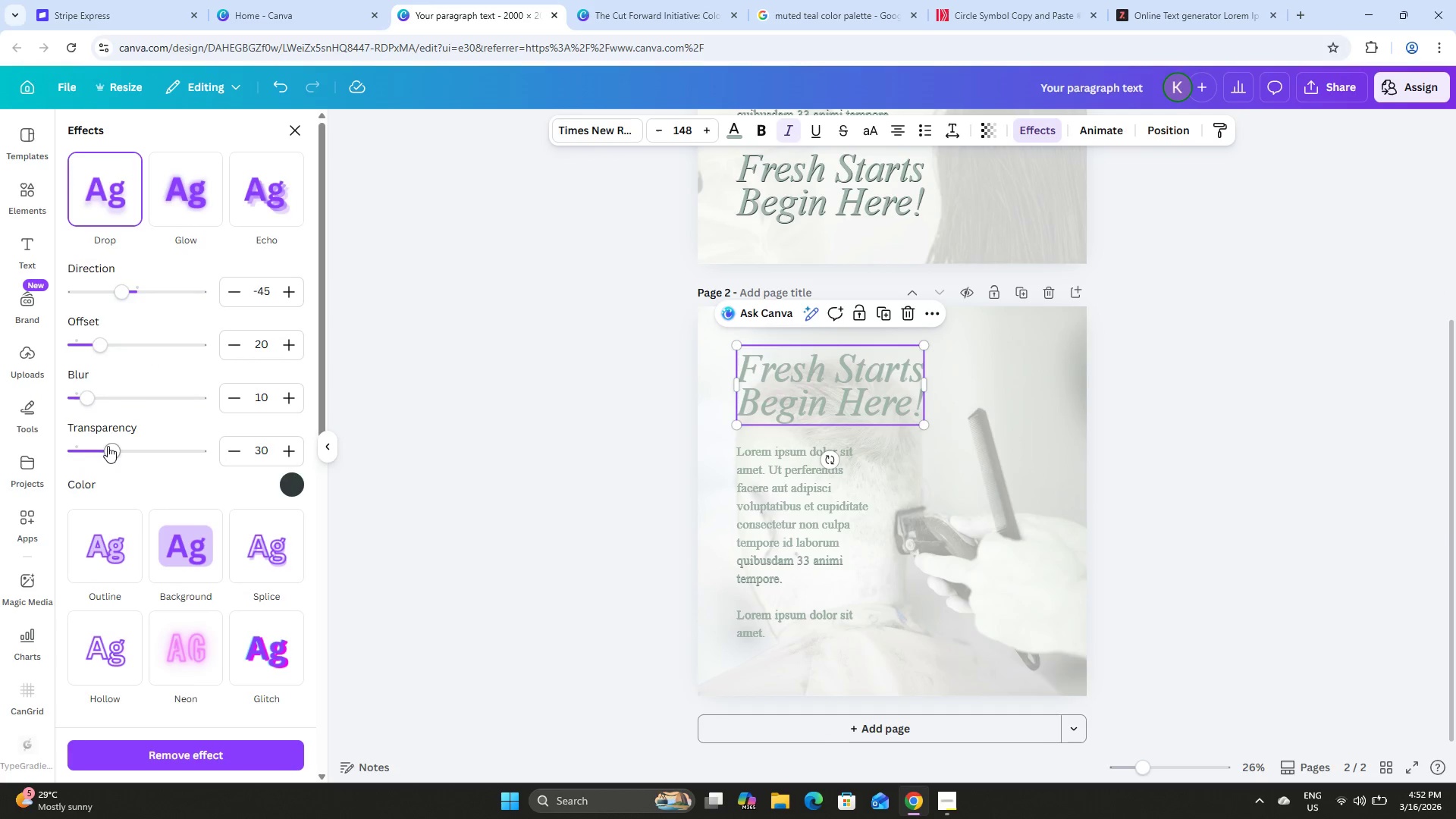 
left_click_drag(start_coordinate=[112, 452], to_coordinate=[264, 463])
 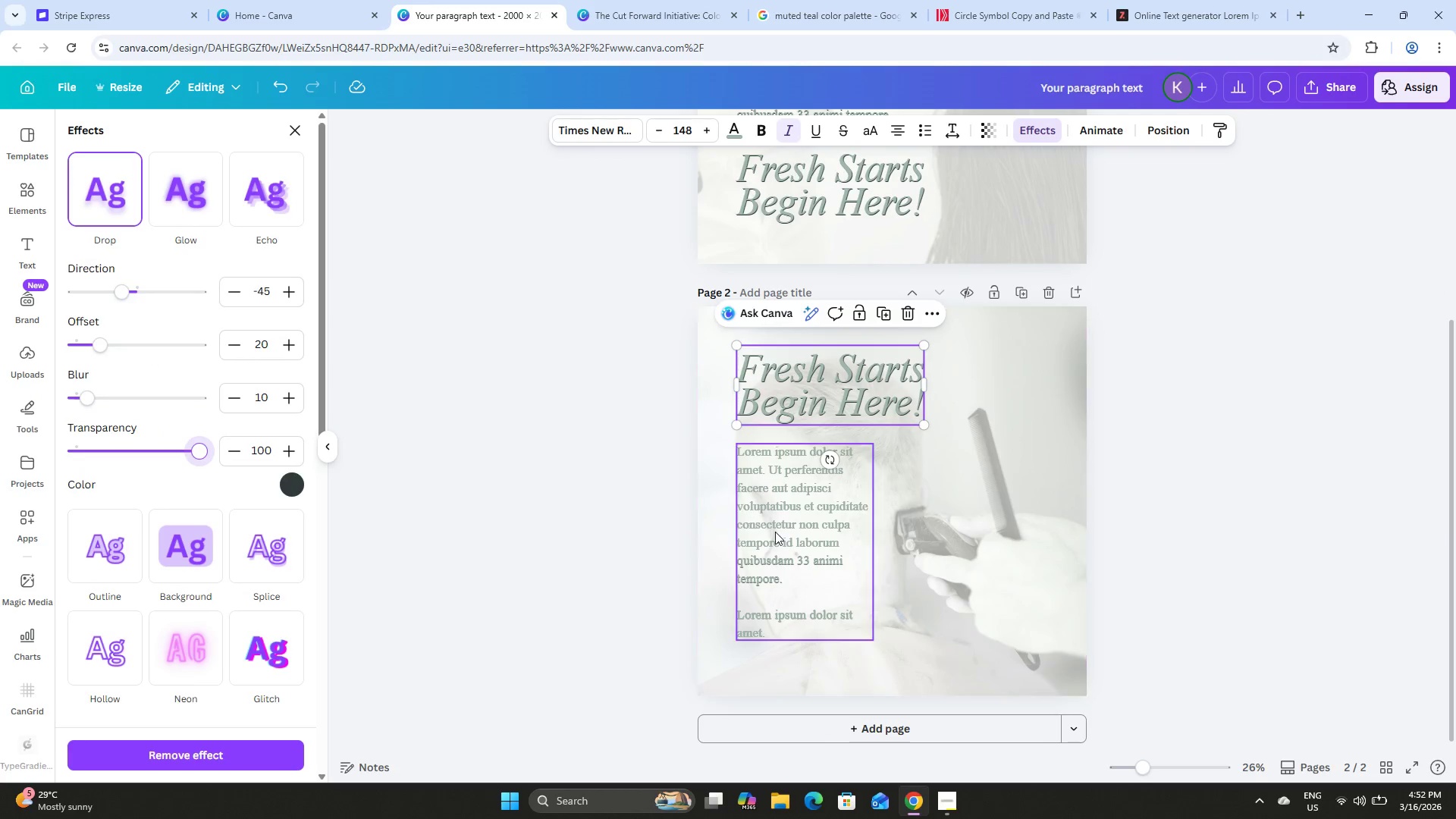 
left_click([776, 529])
 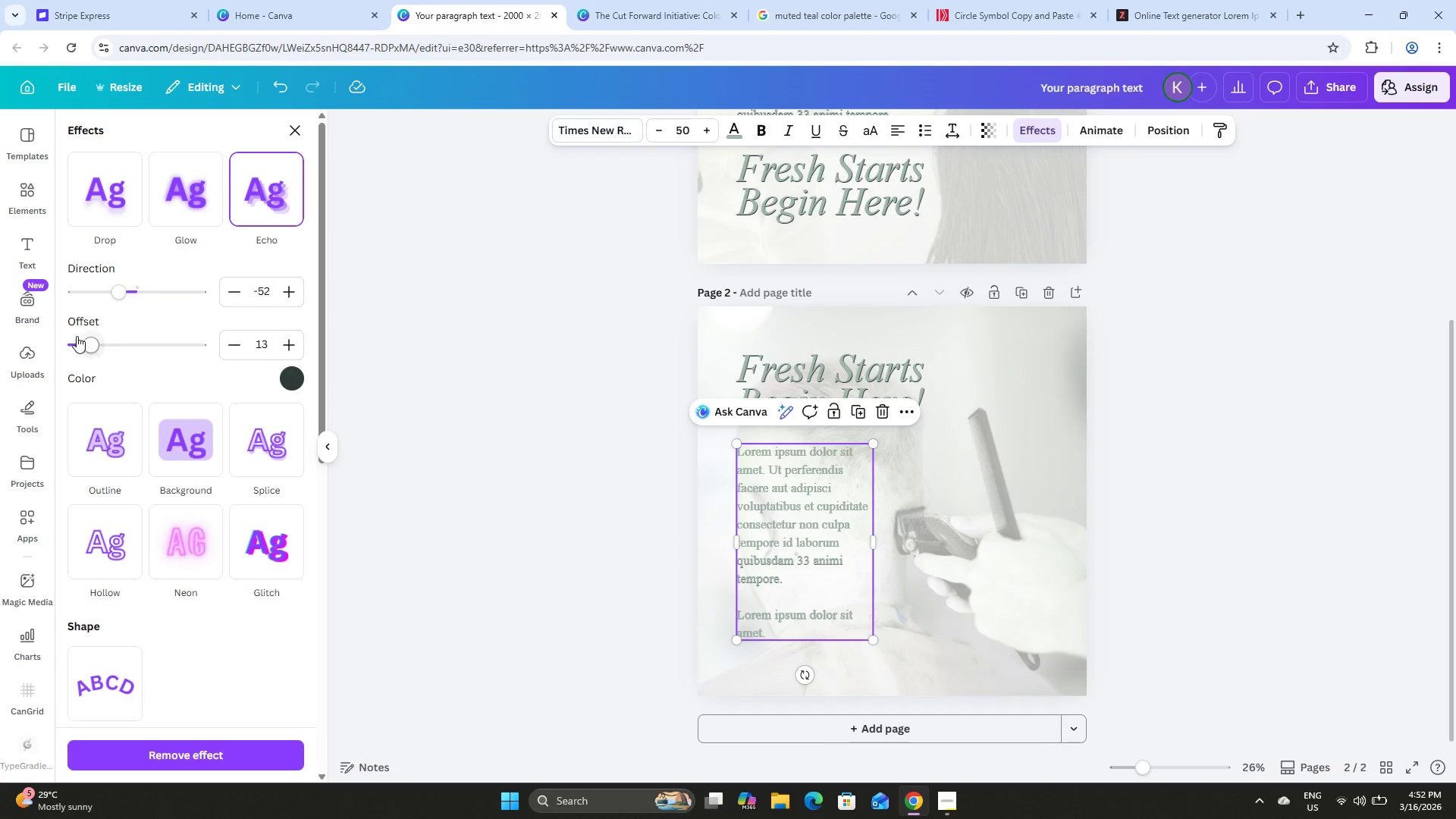 
left_click([99, 192])
 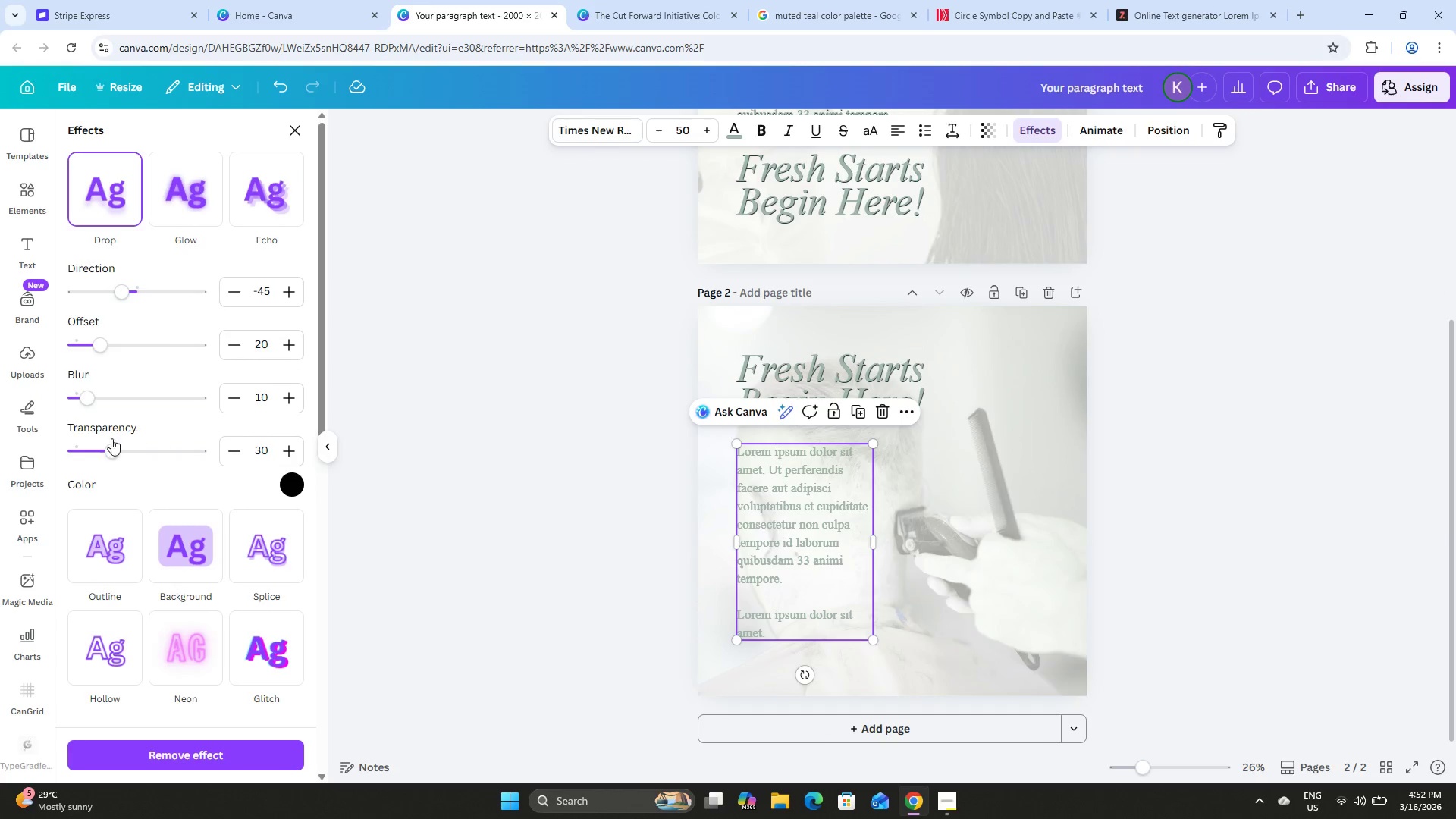 
left_click_drag(start_coordinate=[112, 445], to_coordinate=[271, 463])
 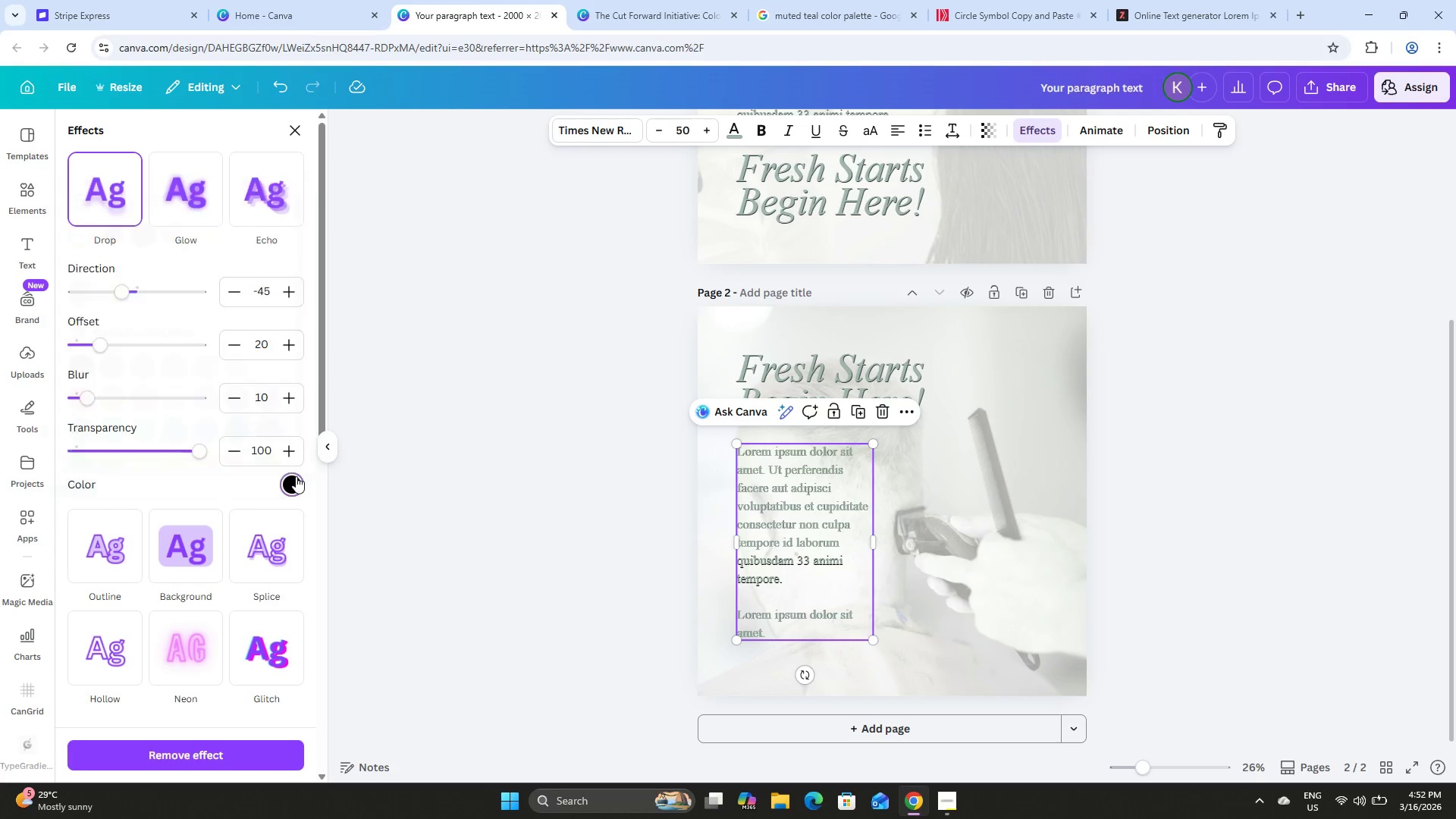 
triple_click([295, 476])
 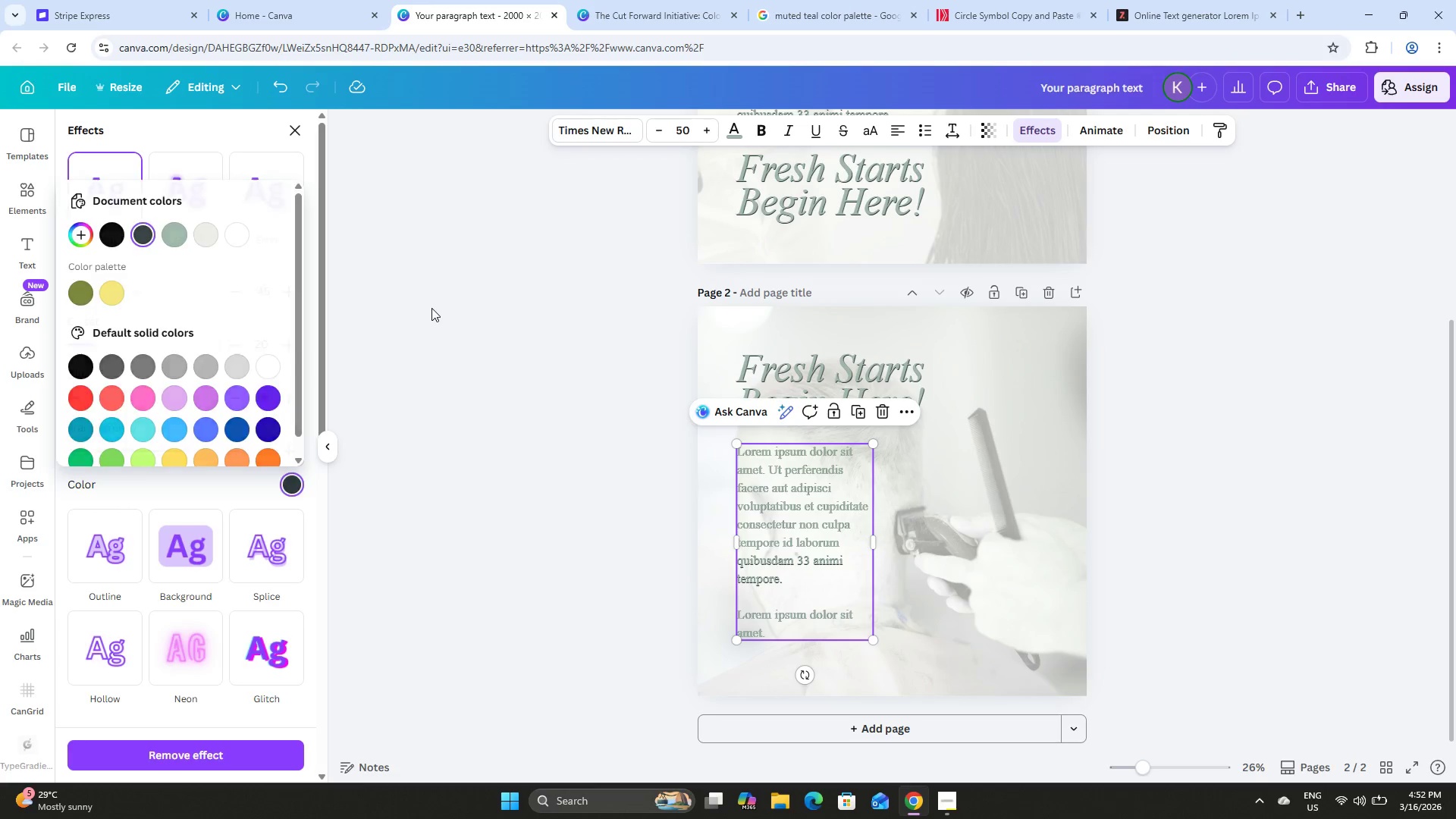 
double_click([428, 305])
 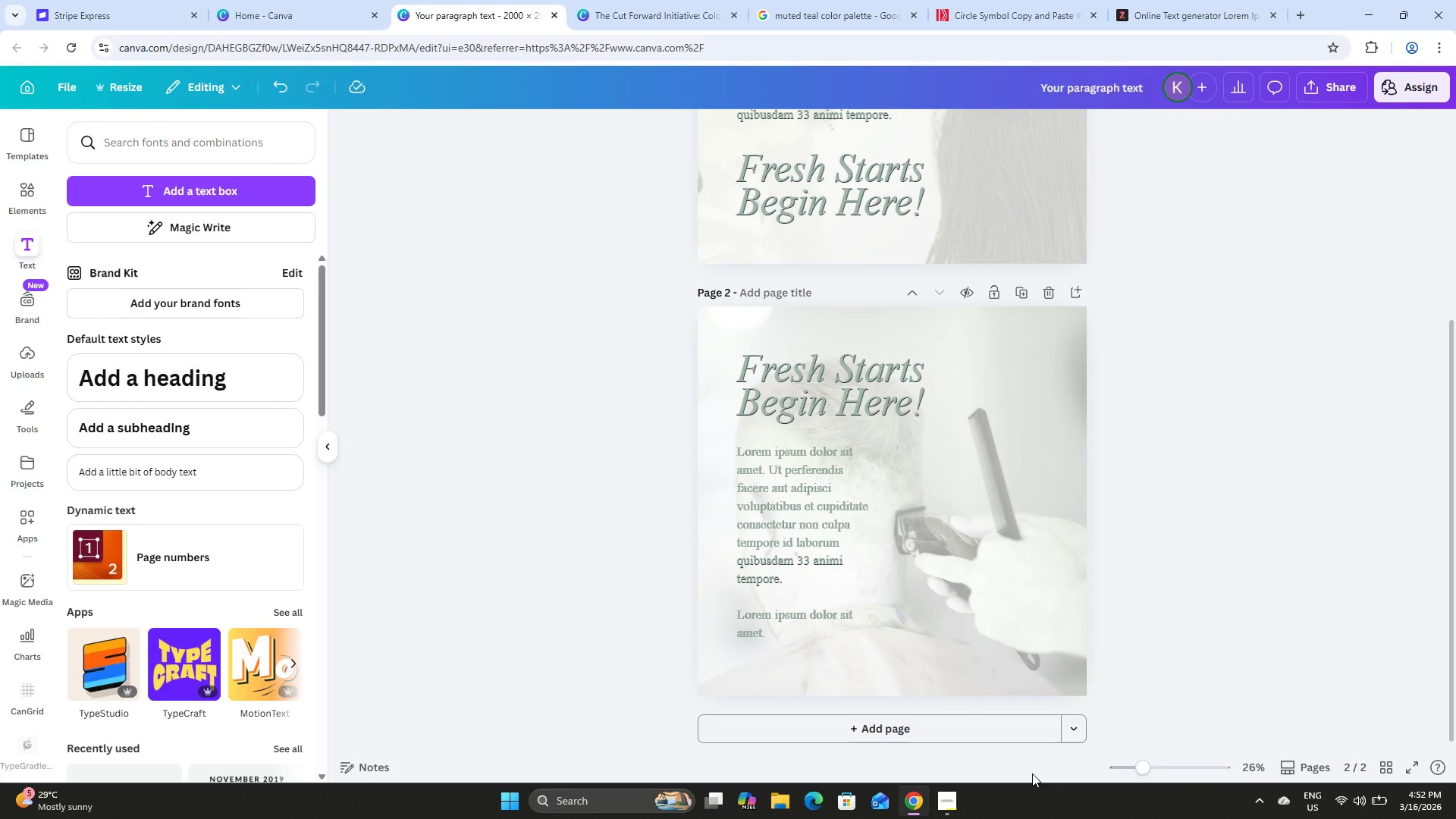 
left_click_drag(start_coordinate=[1141, 764], to_coordinate=[1167, 774])
 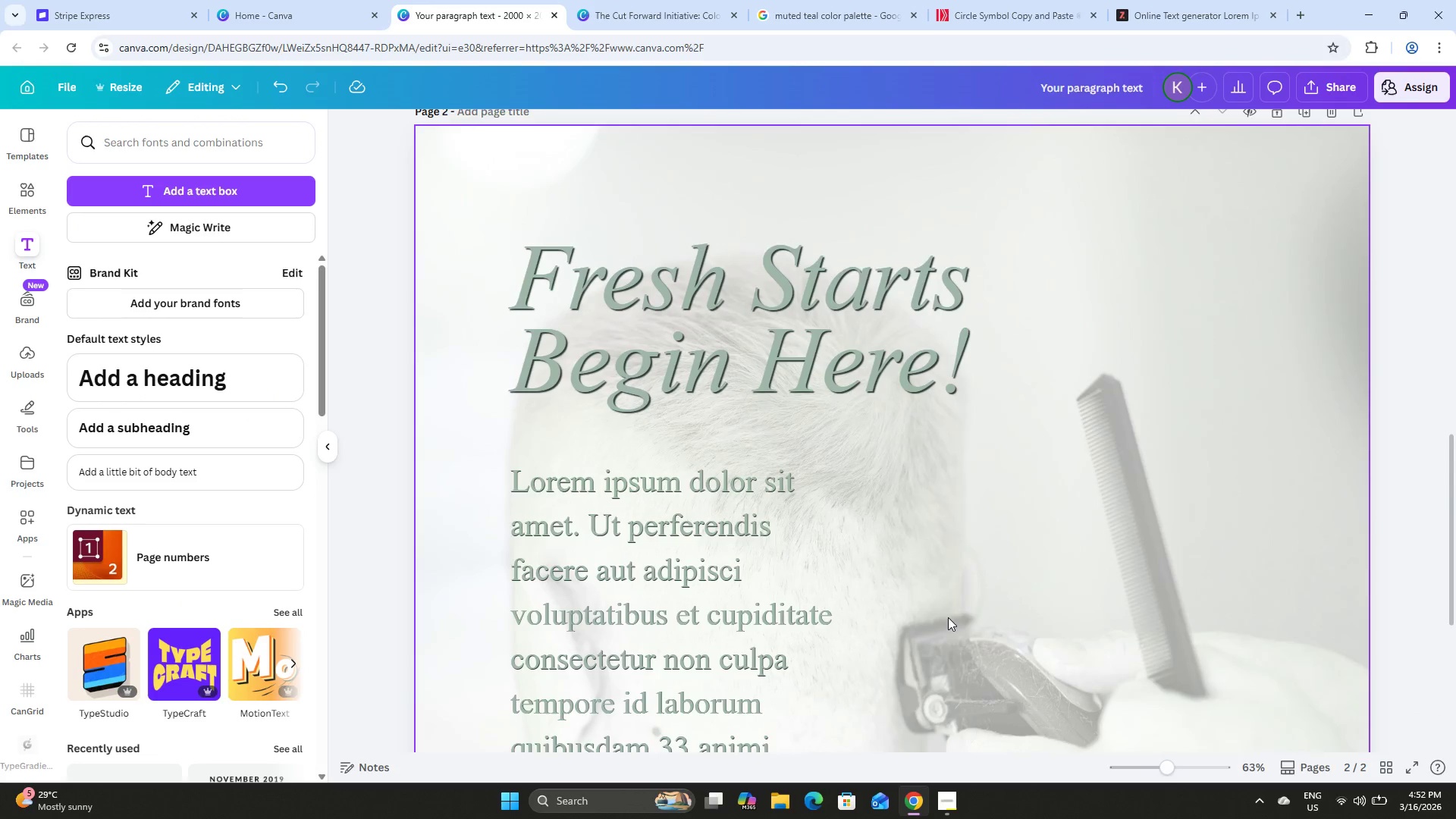 
scroll: coordinate [948, 617], scroll_direction: down, amount: 4.0
 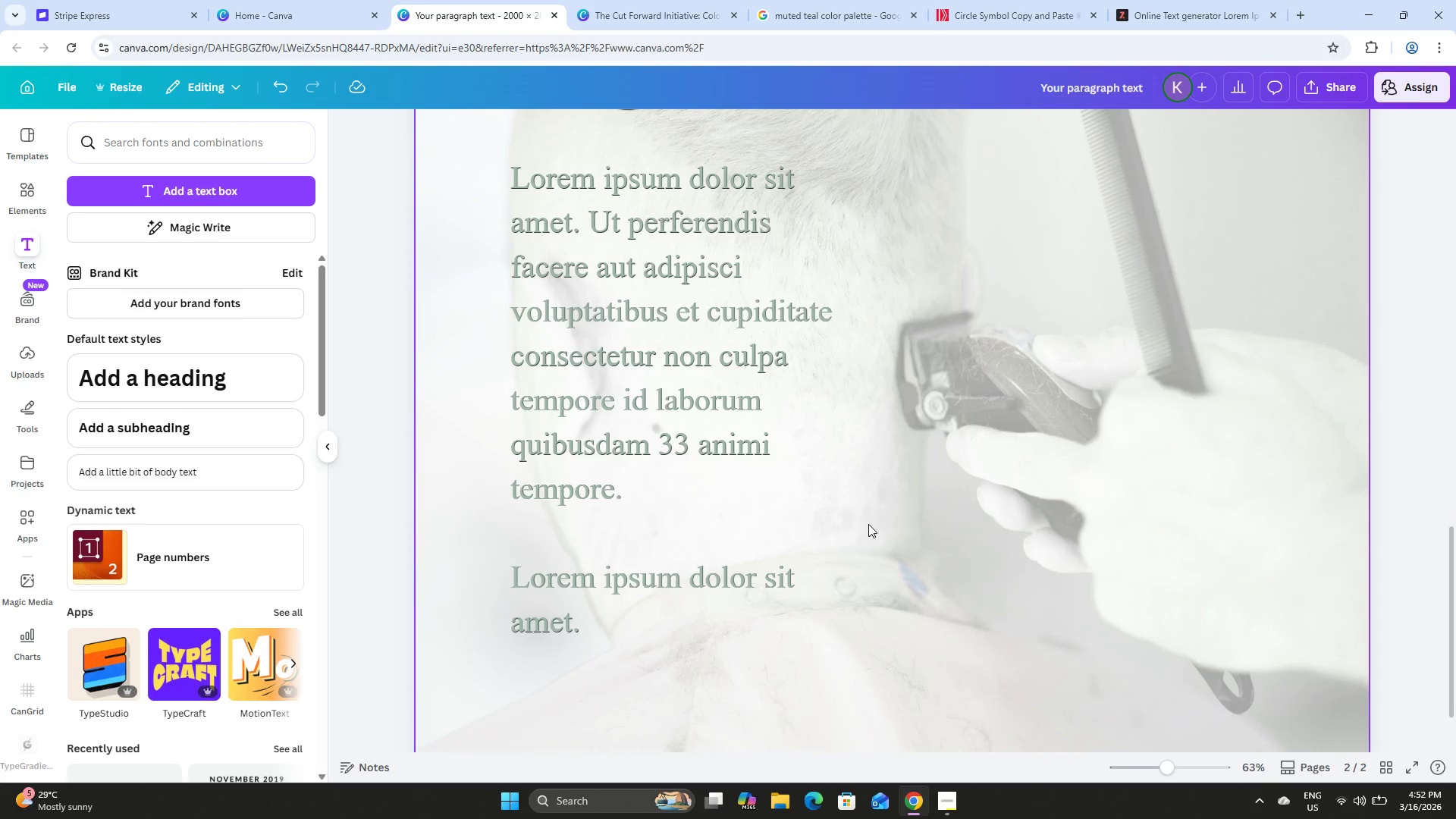 
left_click([715, 390])
 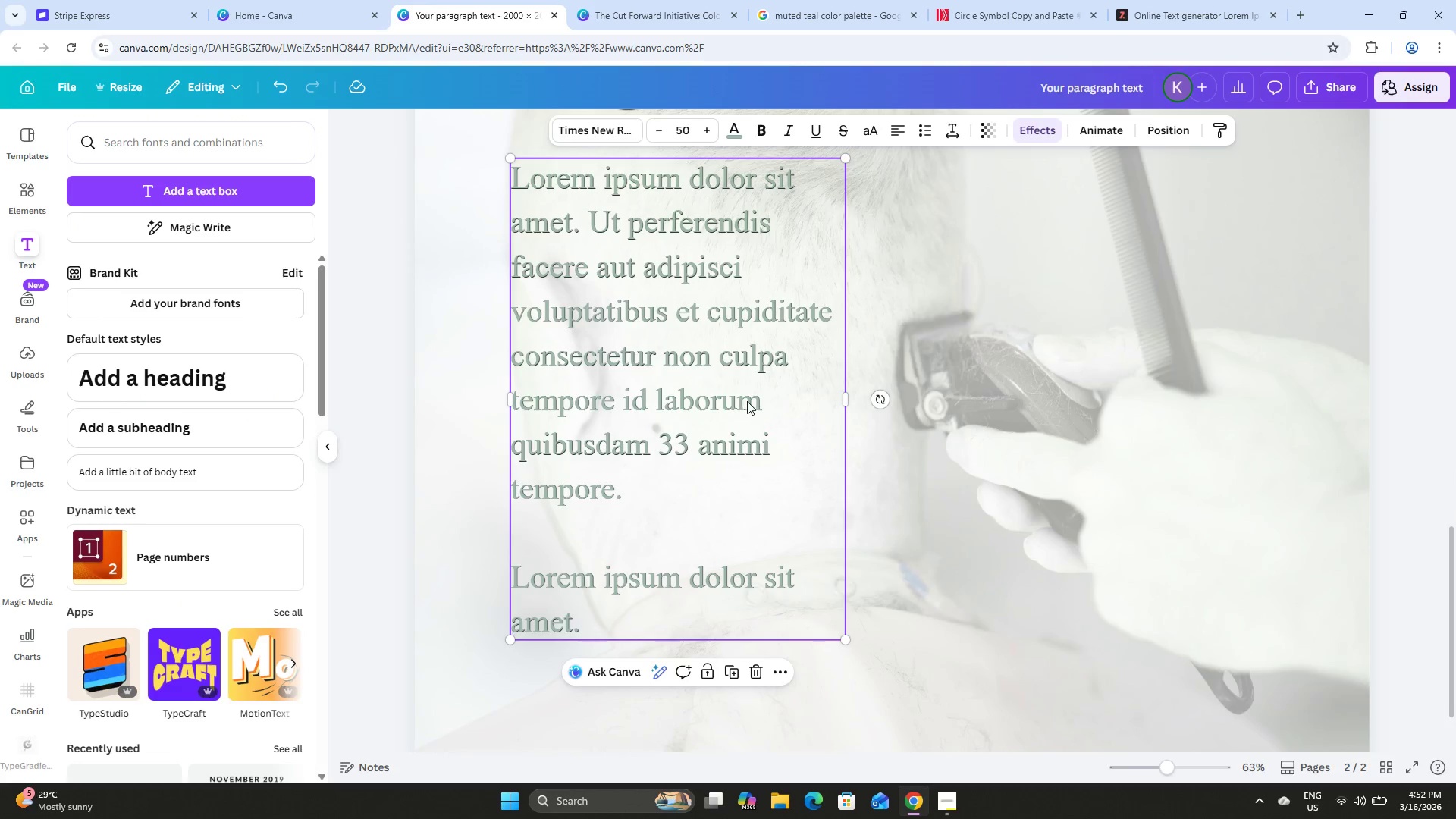 
left_click([747, 401])
 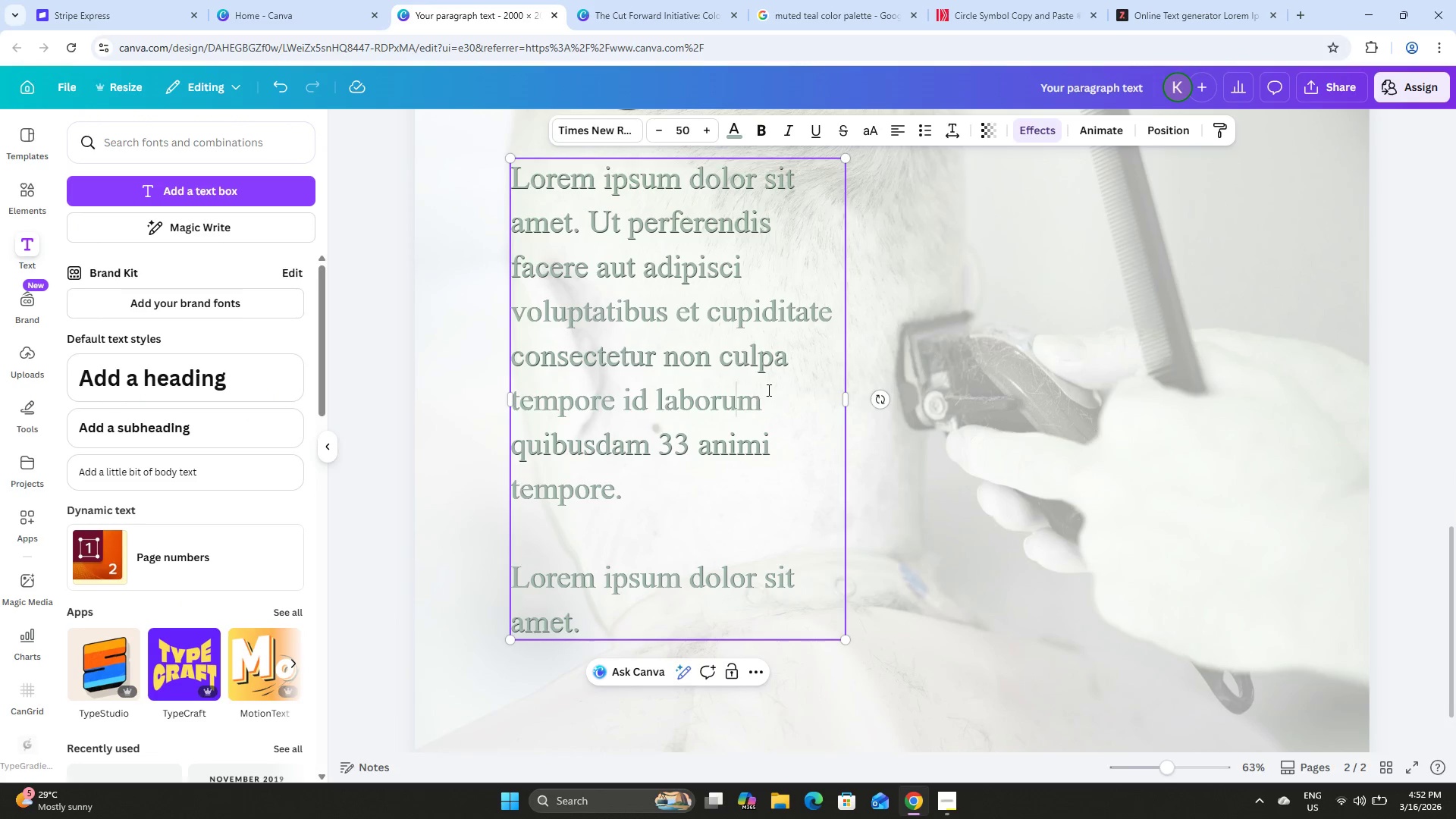 
left_click([770, 389])
 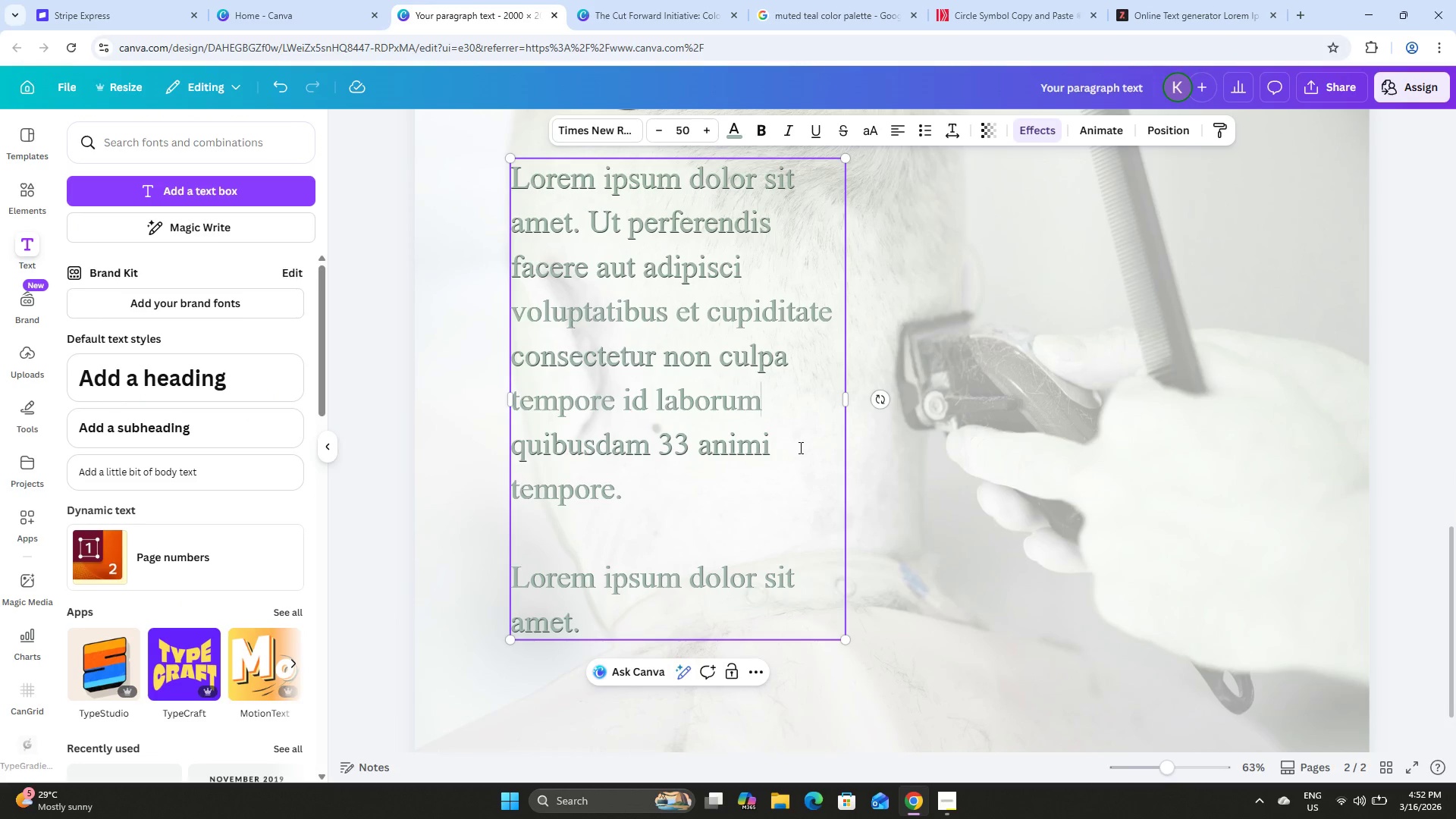 
left_click([798, 457])
 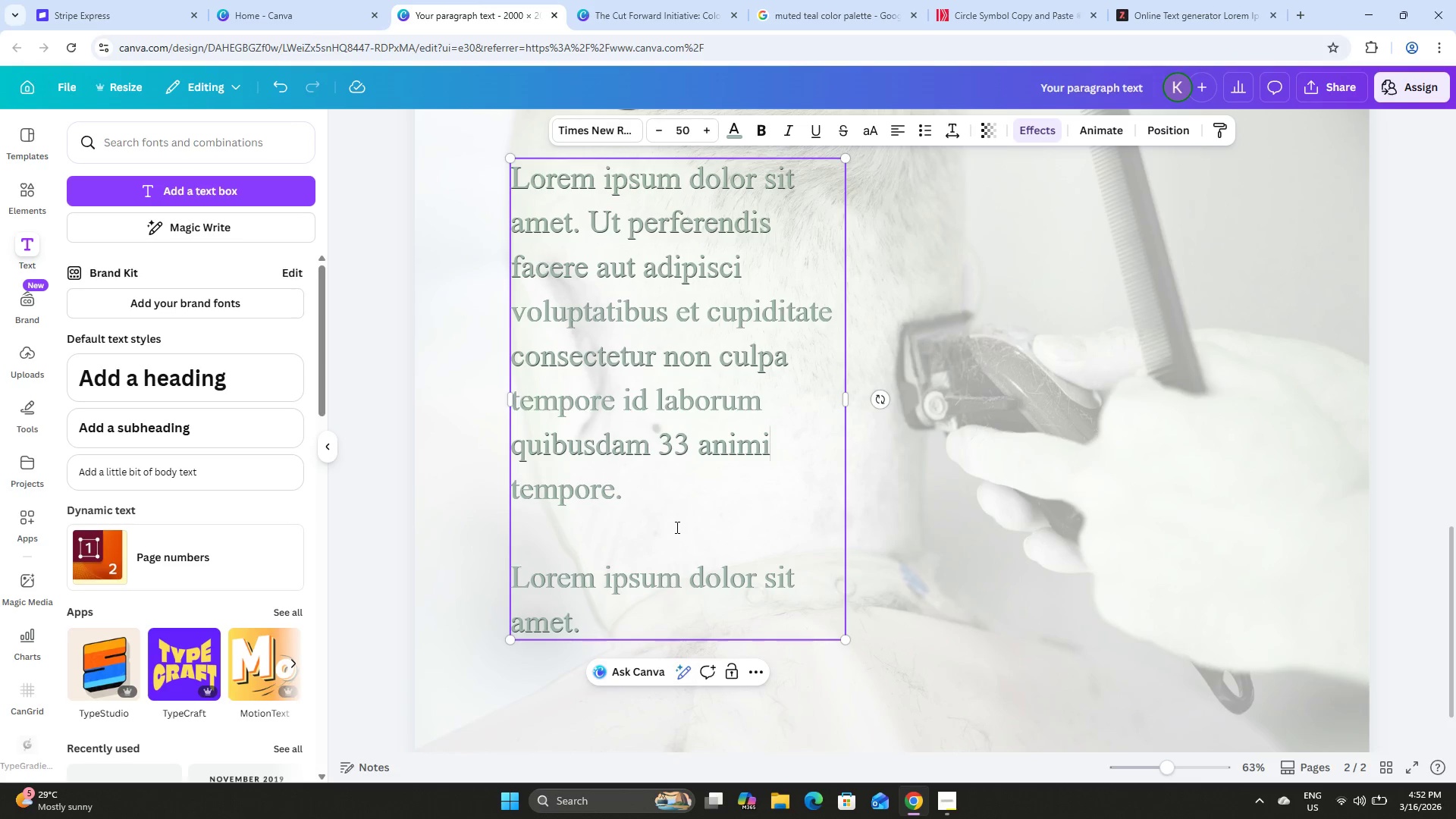 
left_click([473, 577])
 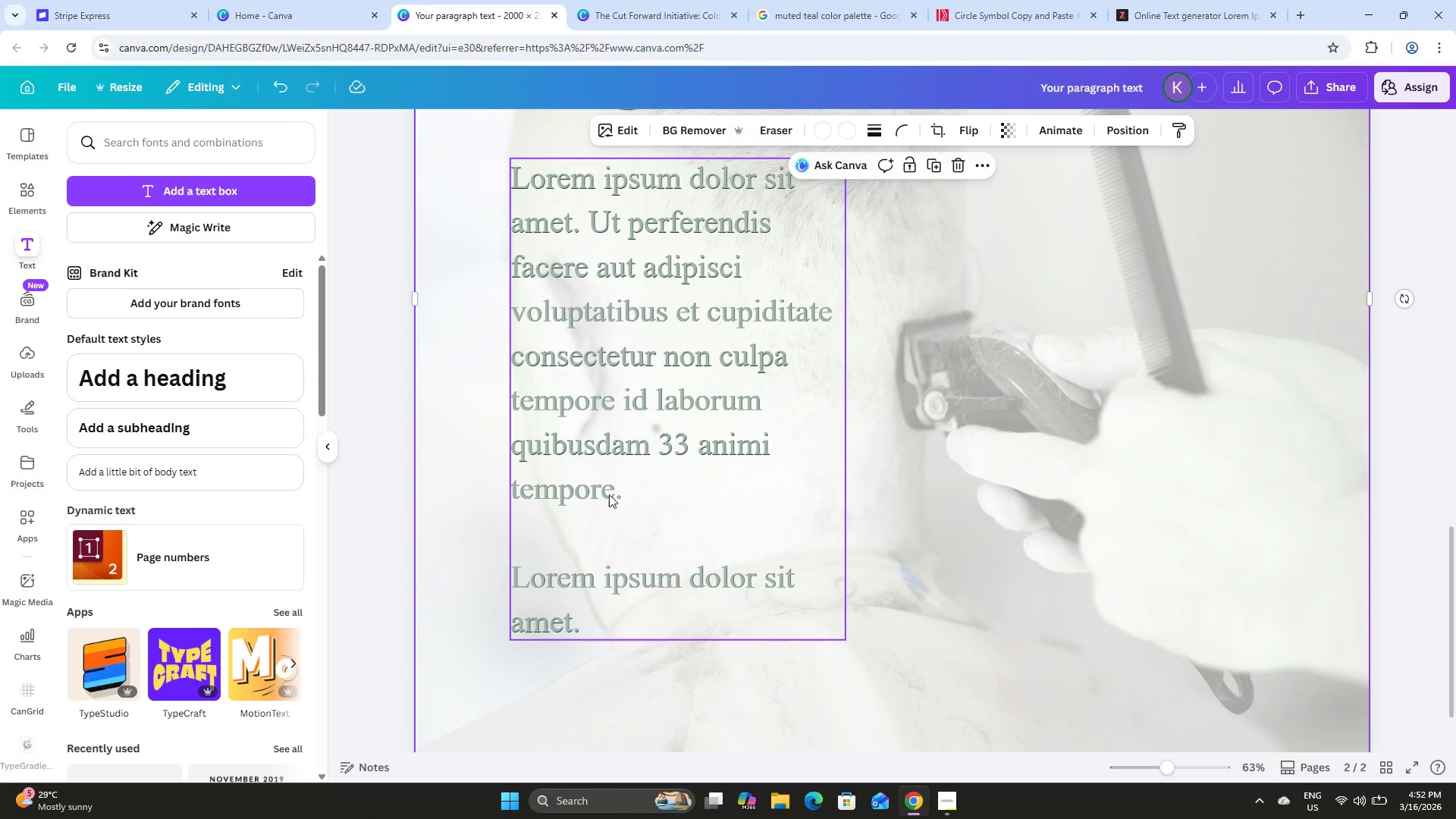 
scroll: coordinate [708, 506], scroll_direction: up, amount: 2.0
 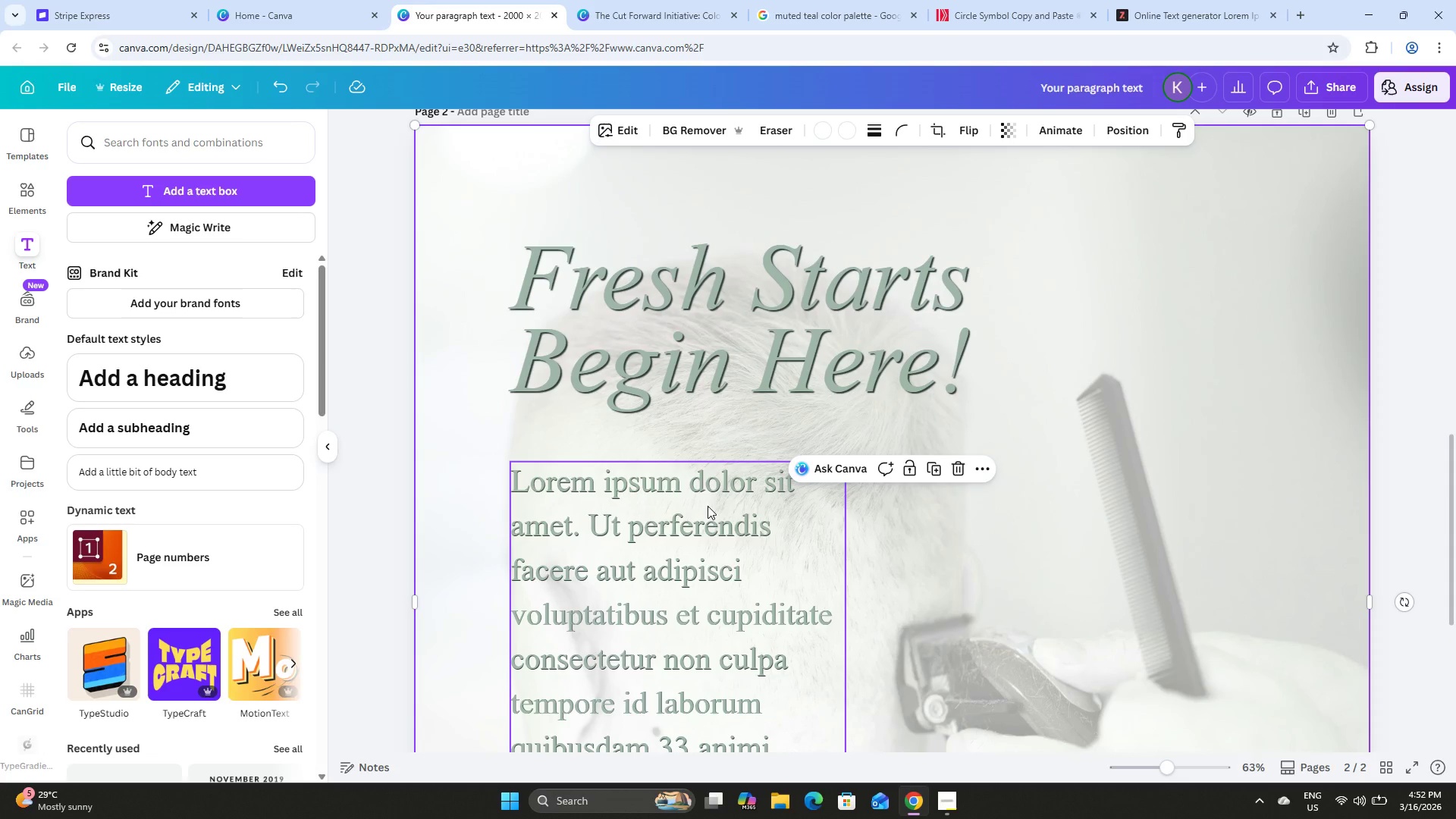 
scroll: coordinate [708, 506], scroll_direction: down, amount: 3.0
 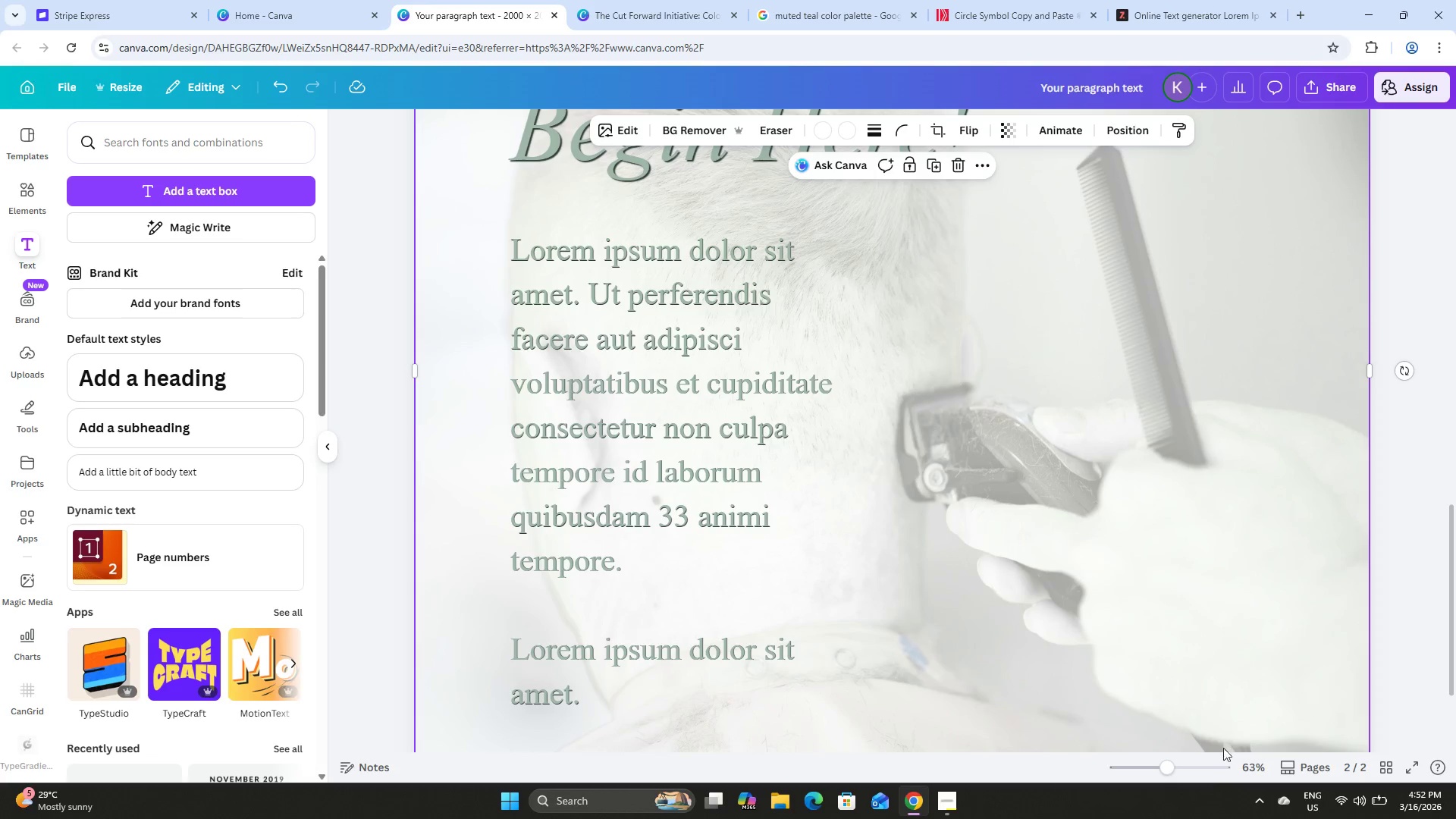 
left_click_drag(start_coordinate=[1162, 764], to_coordinate=[1106, 756])
 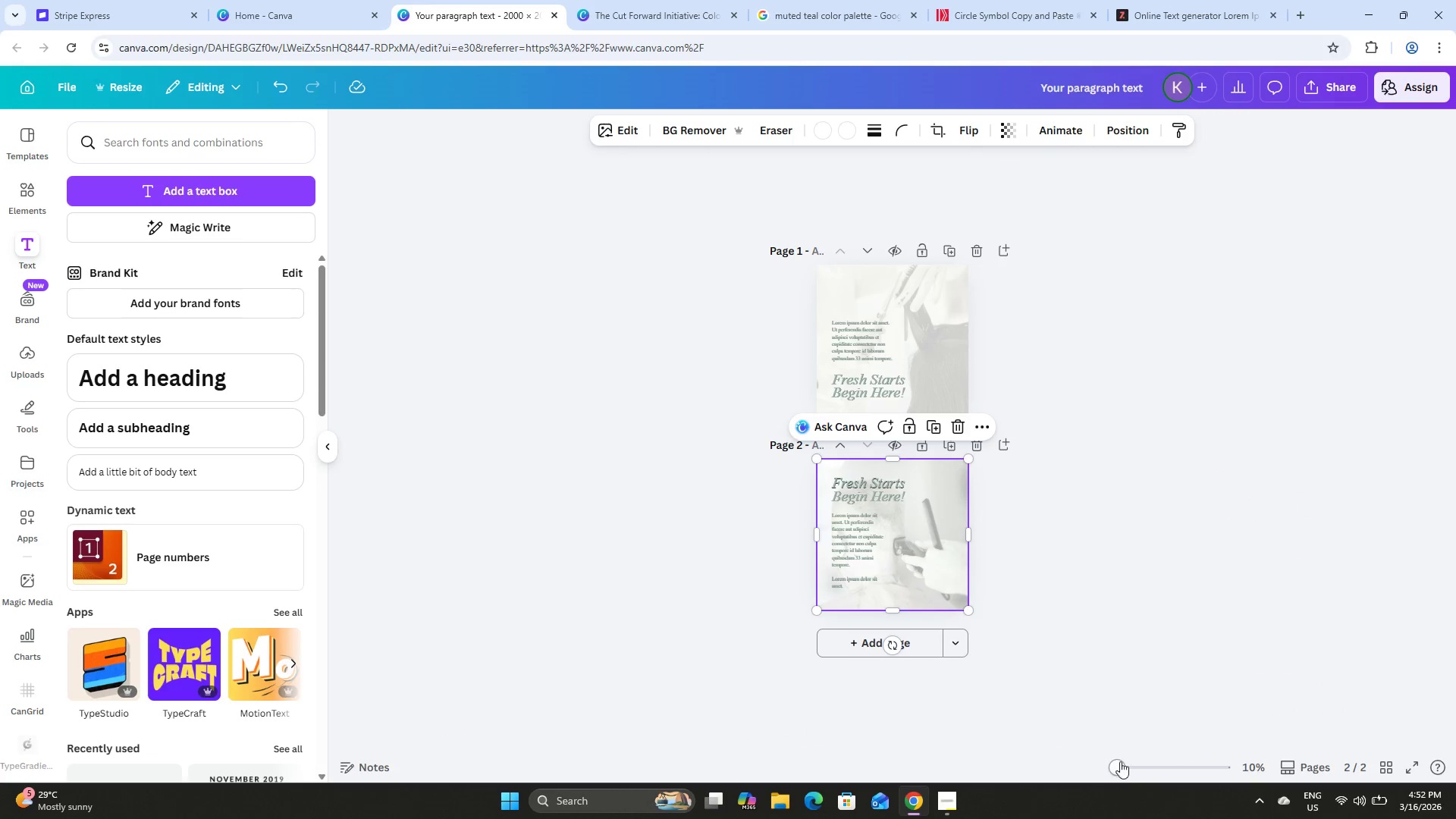 
left_click_drag(start_coordinate=[1120, 761], to_coordinate=[1149, 761])
 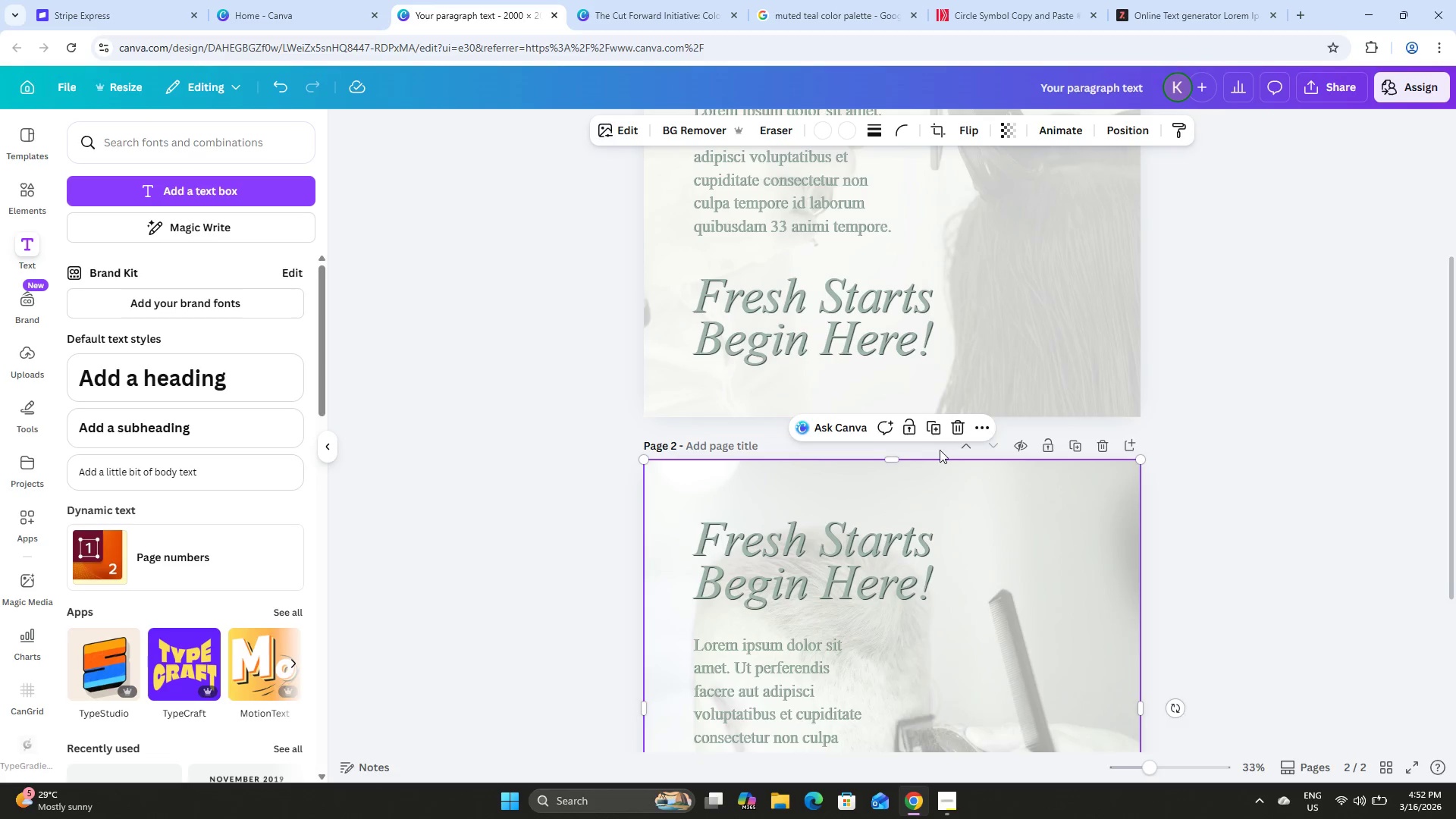 
scroll: coordinate [940, 450], scroll_direction: up, amount: 6.0
 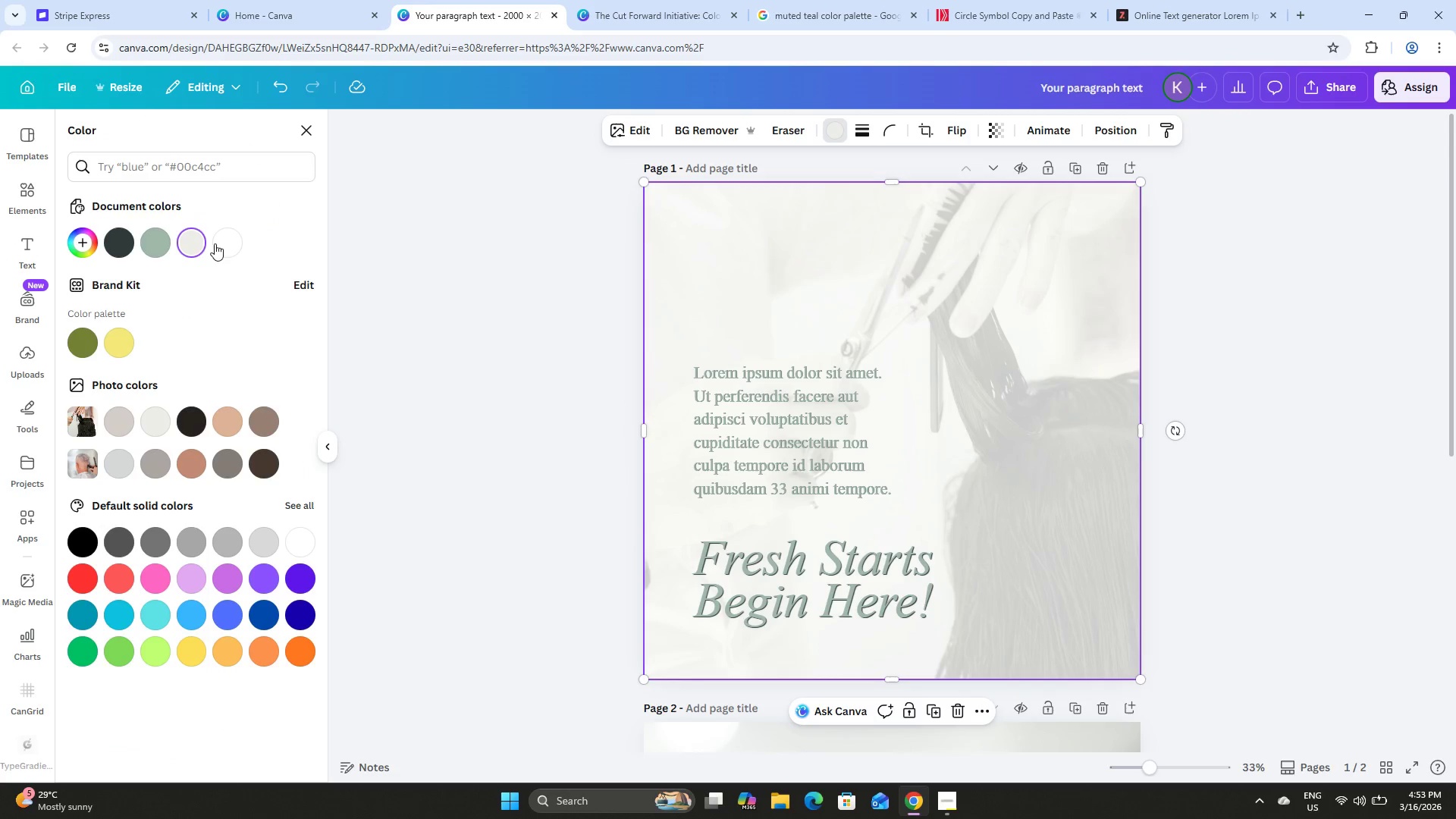 
left_click([223, 252])
 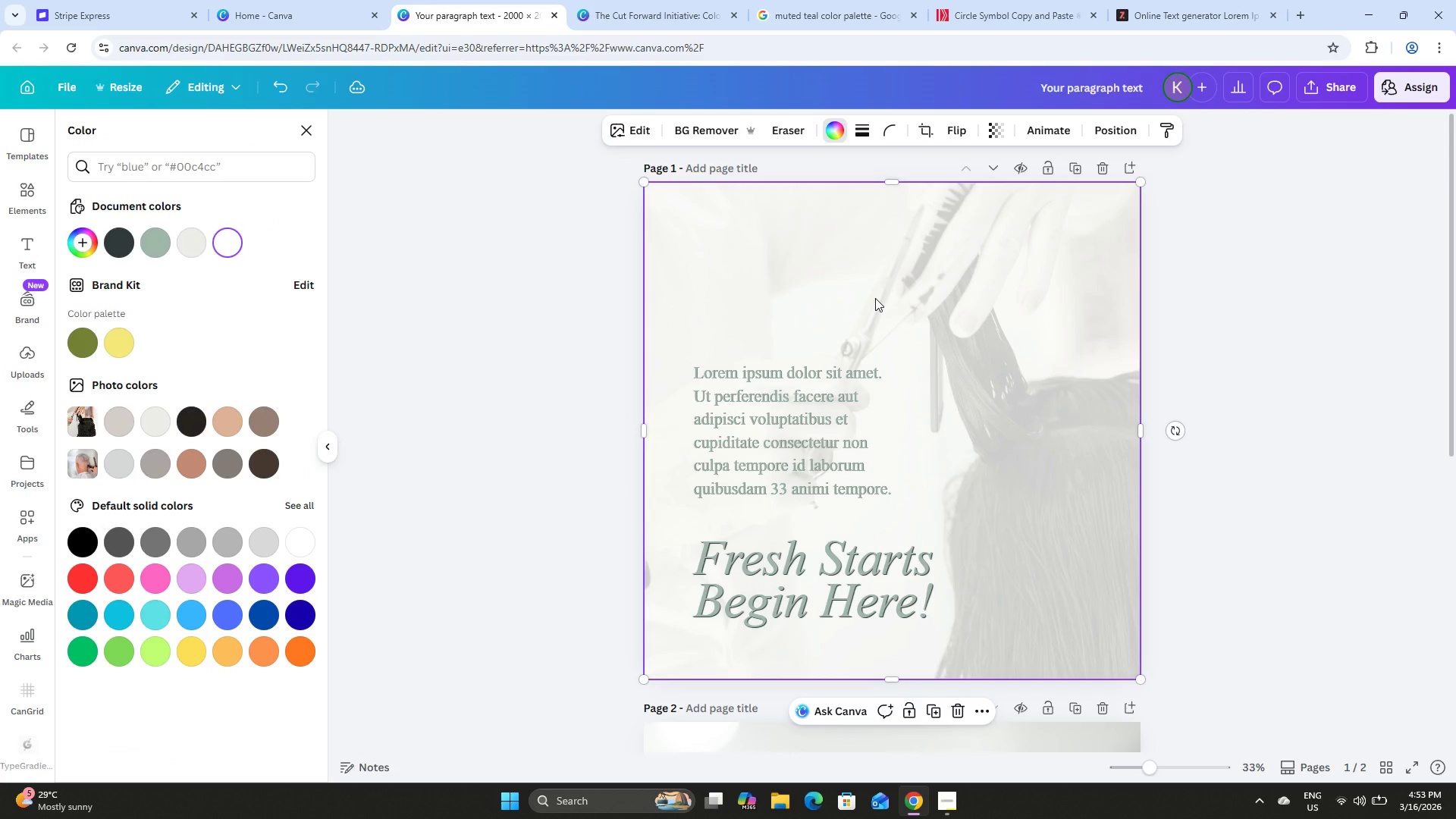 
scroll: coordinate [874, 296], scroll_direction: down, amount: 10.0
 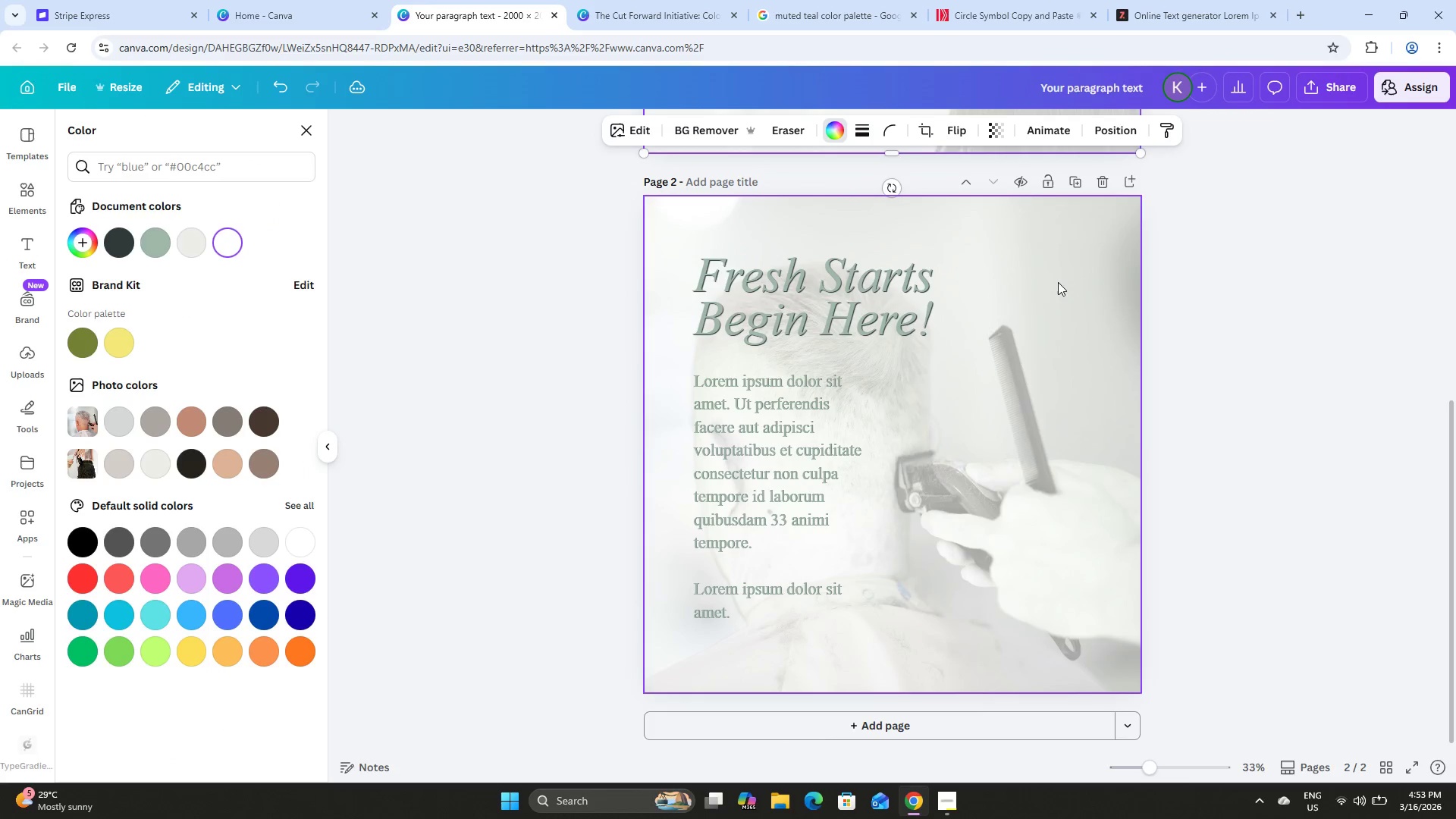 
left_click([1060, 280])
 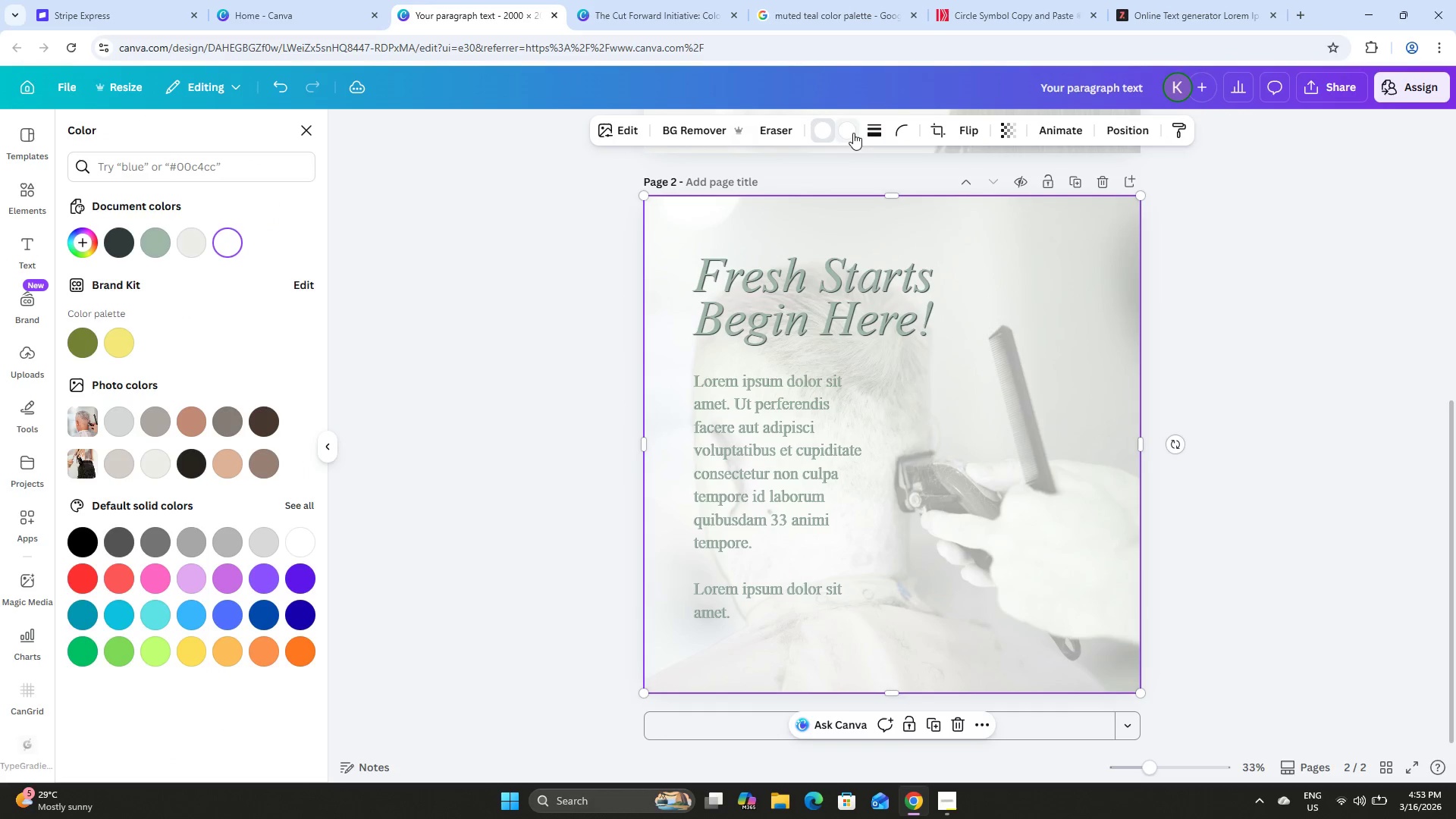 
left_click([852, 132])
 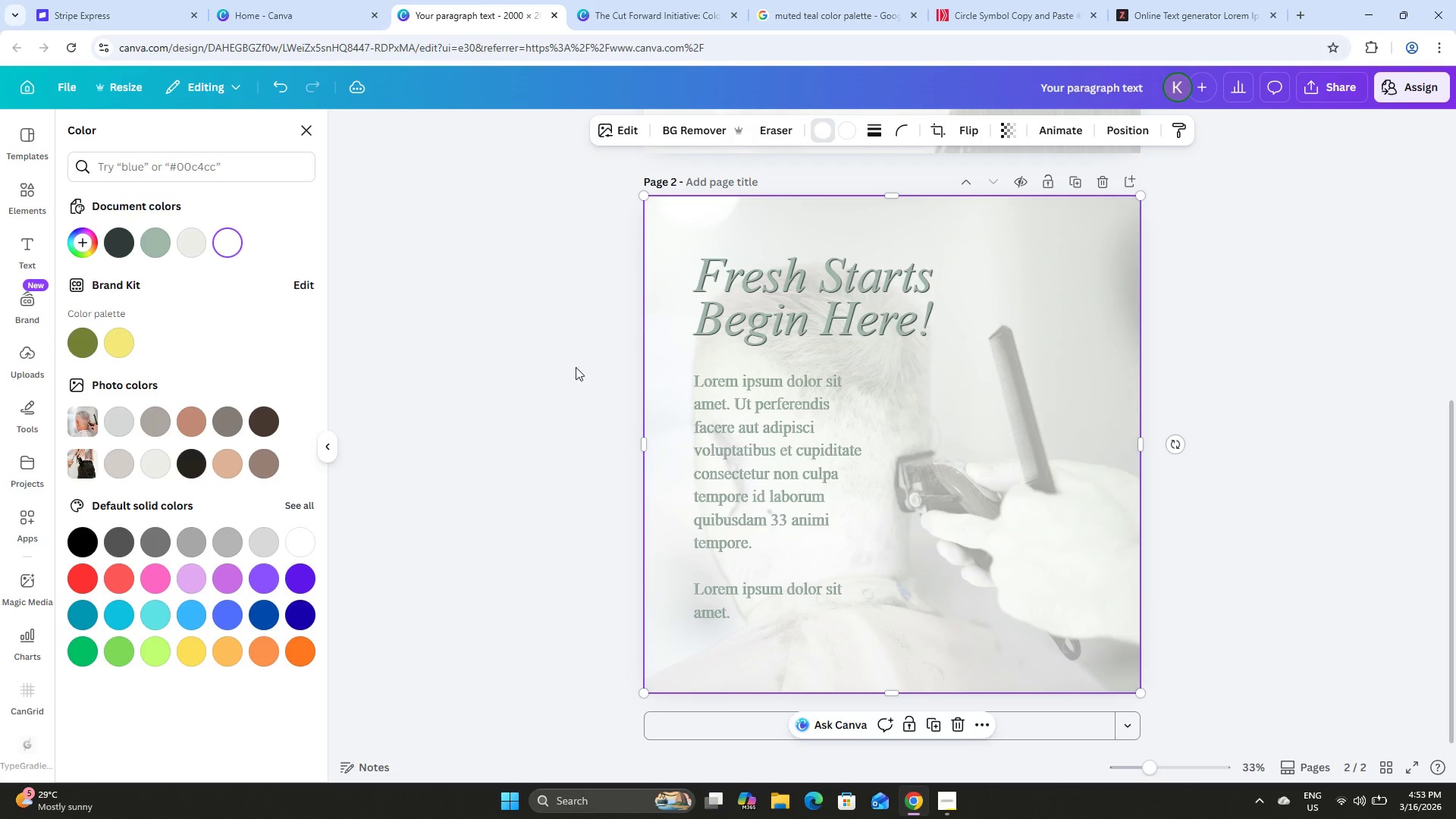 
double_click([555, 361])
 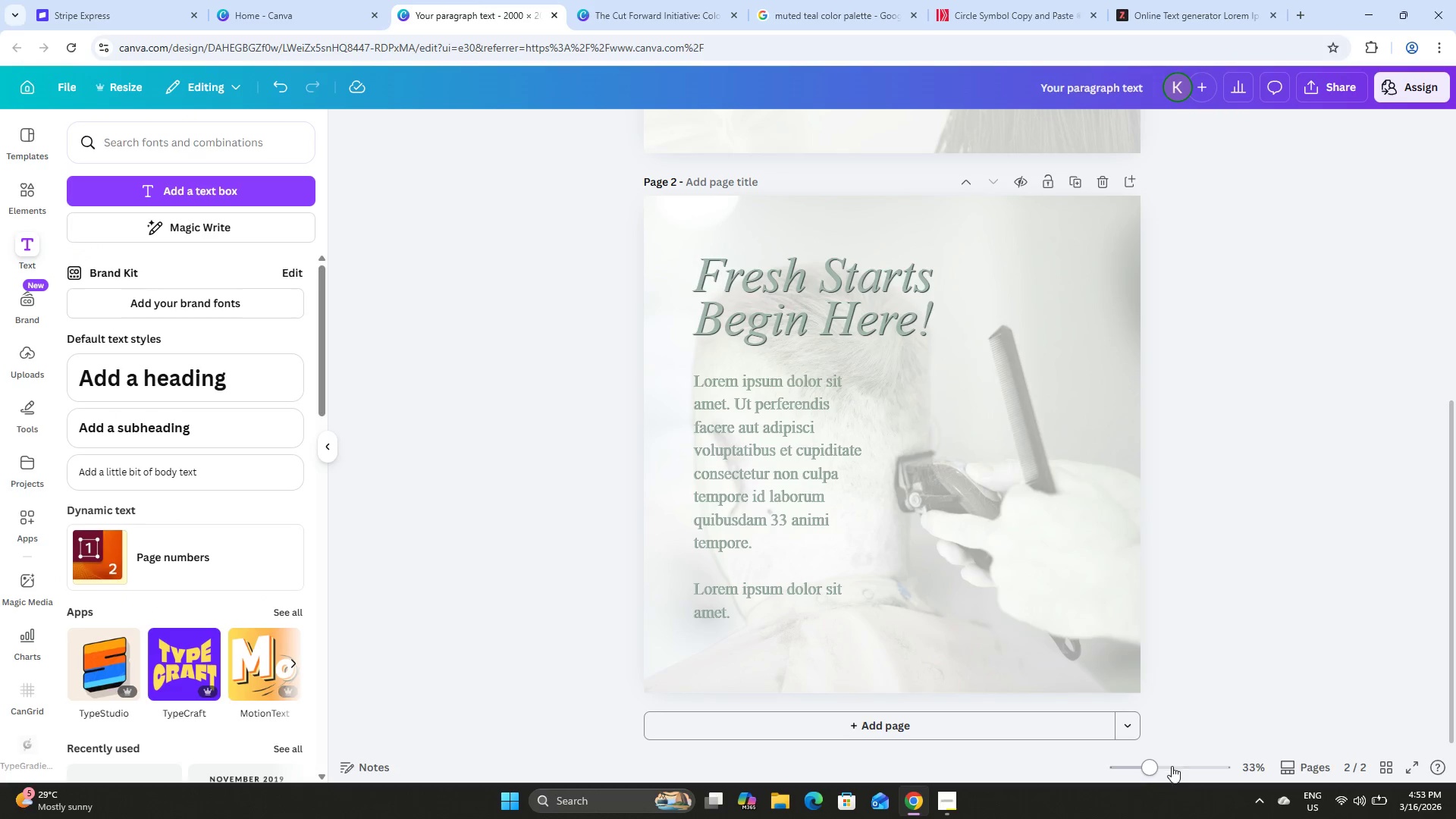 
left_click_drag(start_coordinate=[1156, 767], to_coordinate=[1125, 767])
 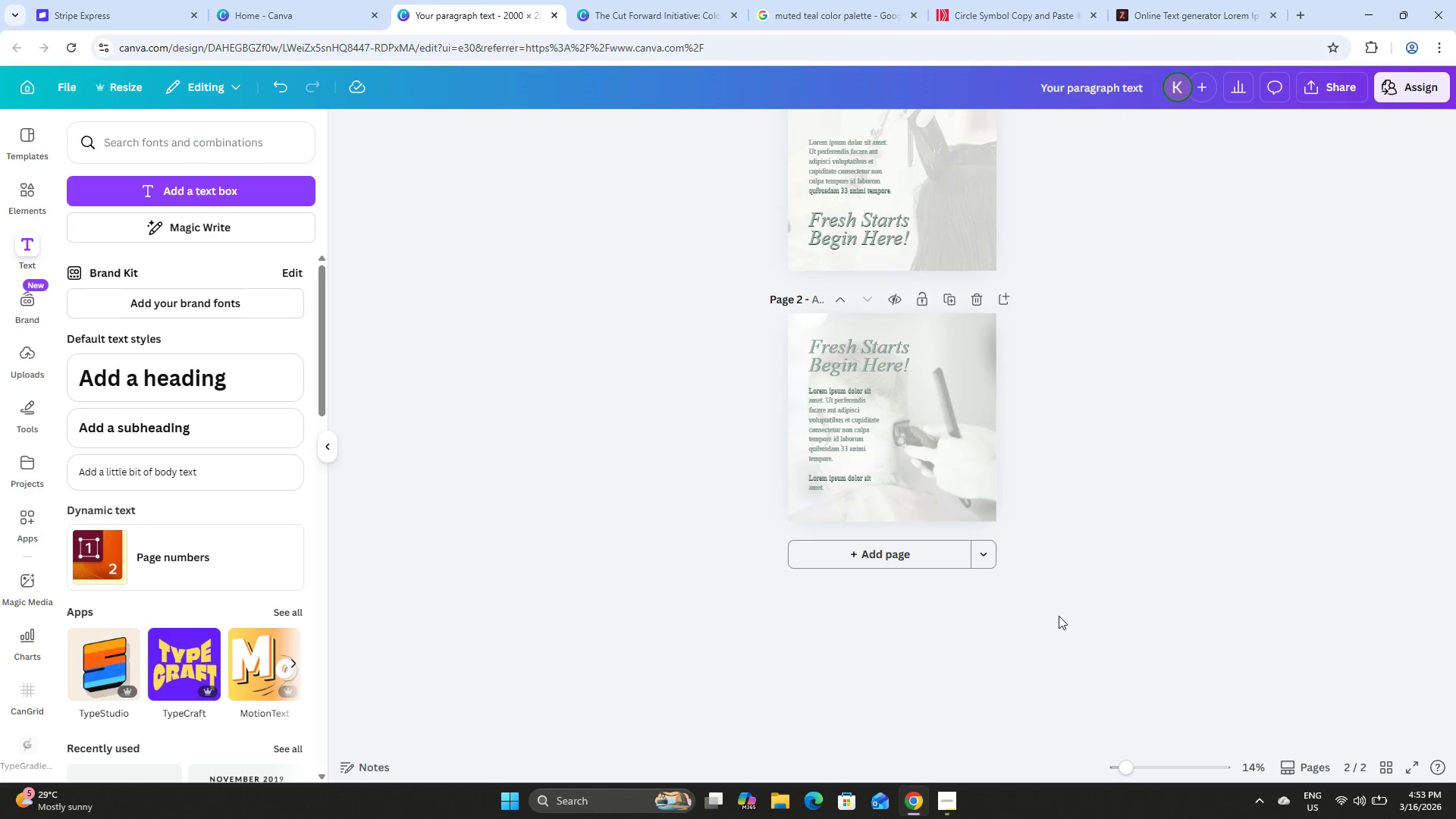 
scroll: coordinate [1059, 616], scroll_direction: up, amount: 4.0
 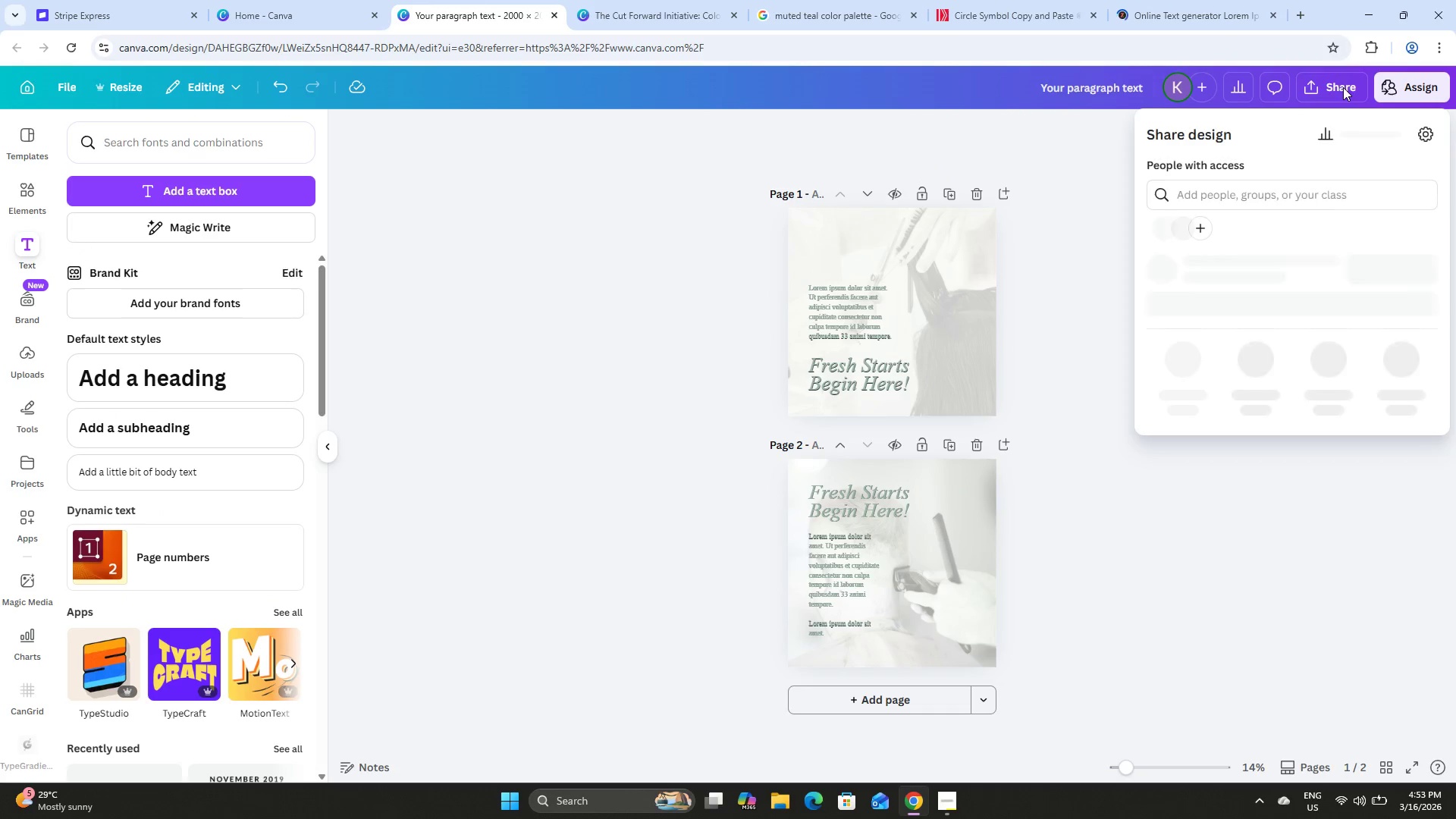 
left_click([1182, 394])
 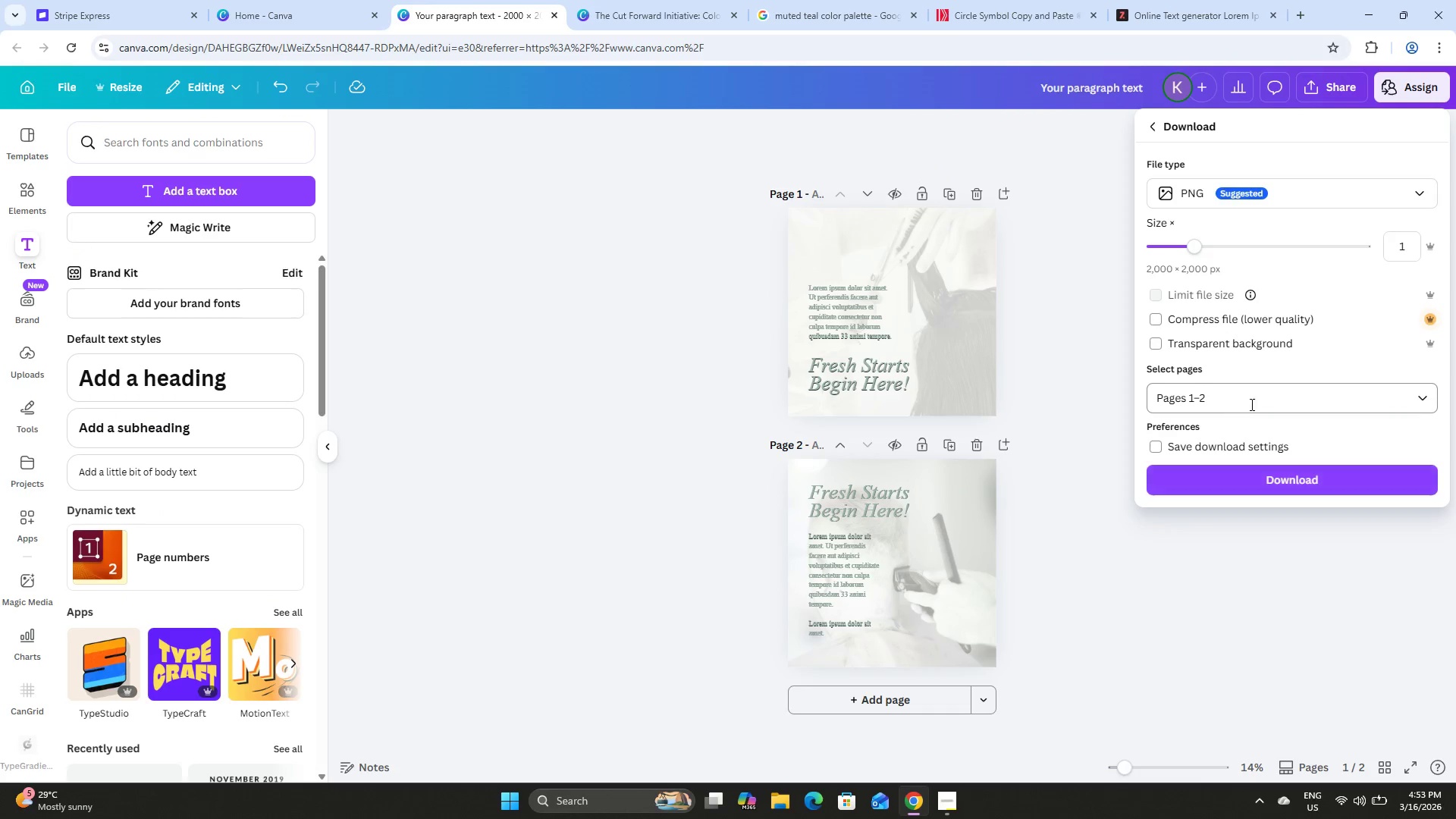 
left_click([1423, 397])
 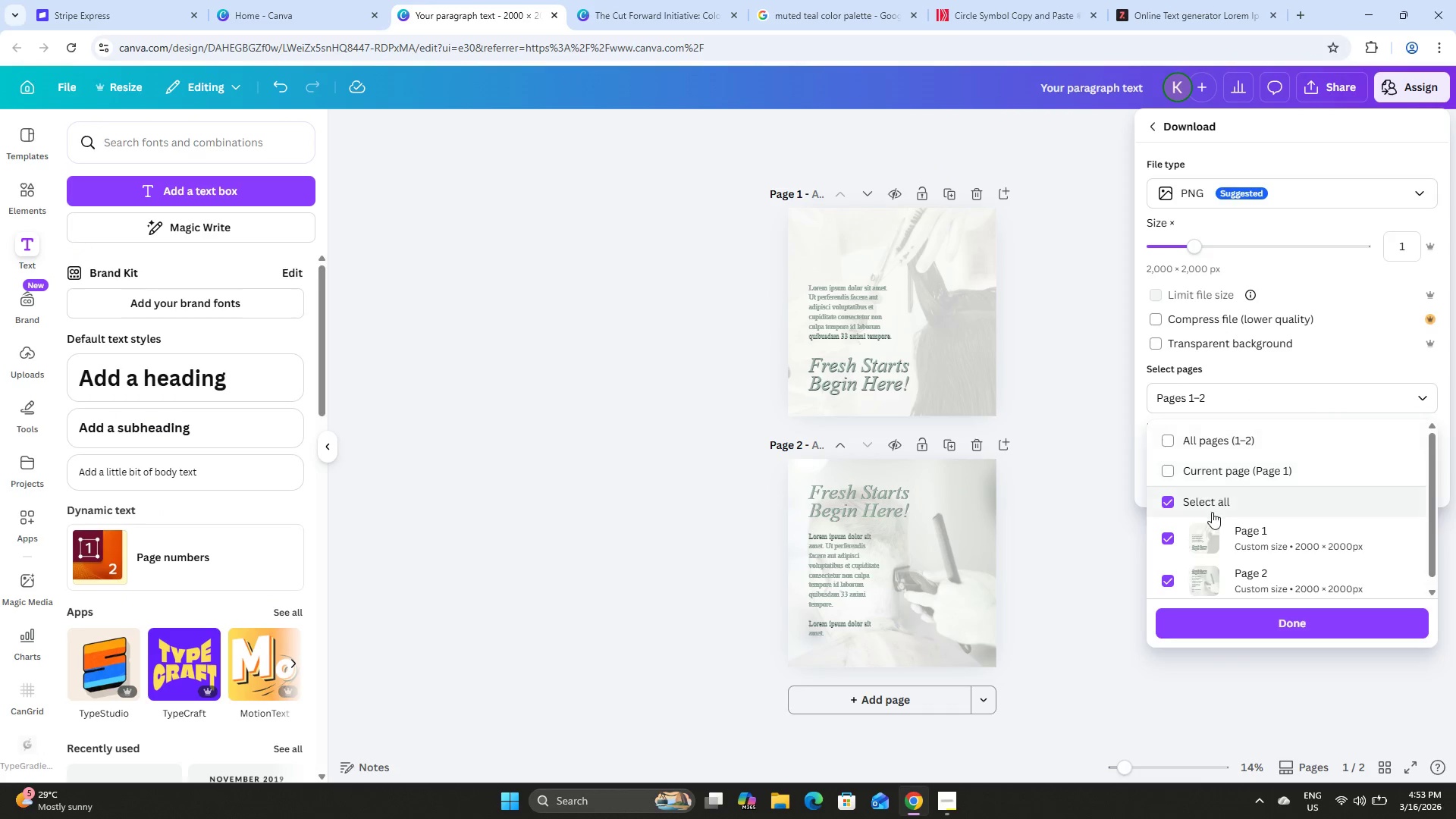 
left_click([1210, 498])
 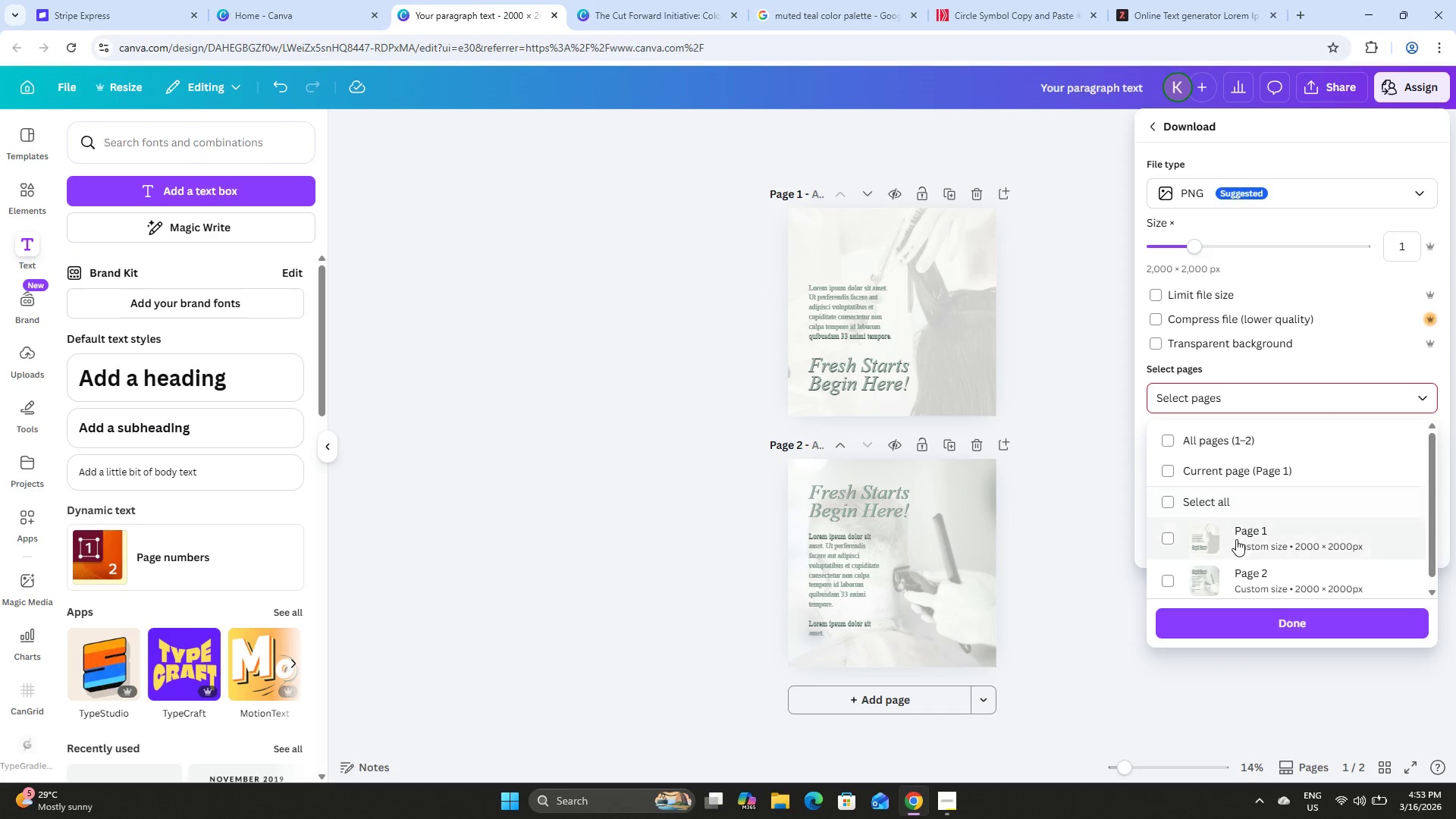 
left_click([1235, 535])
 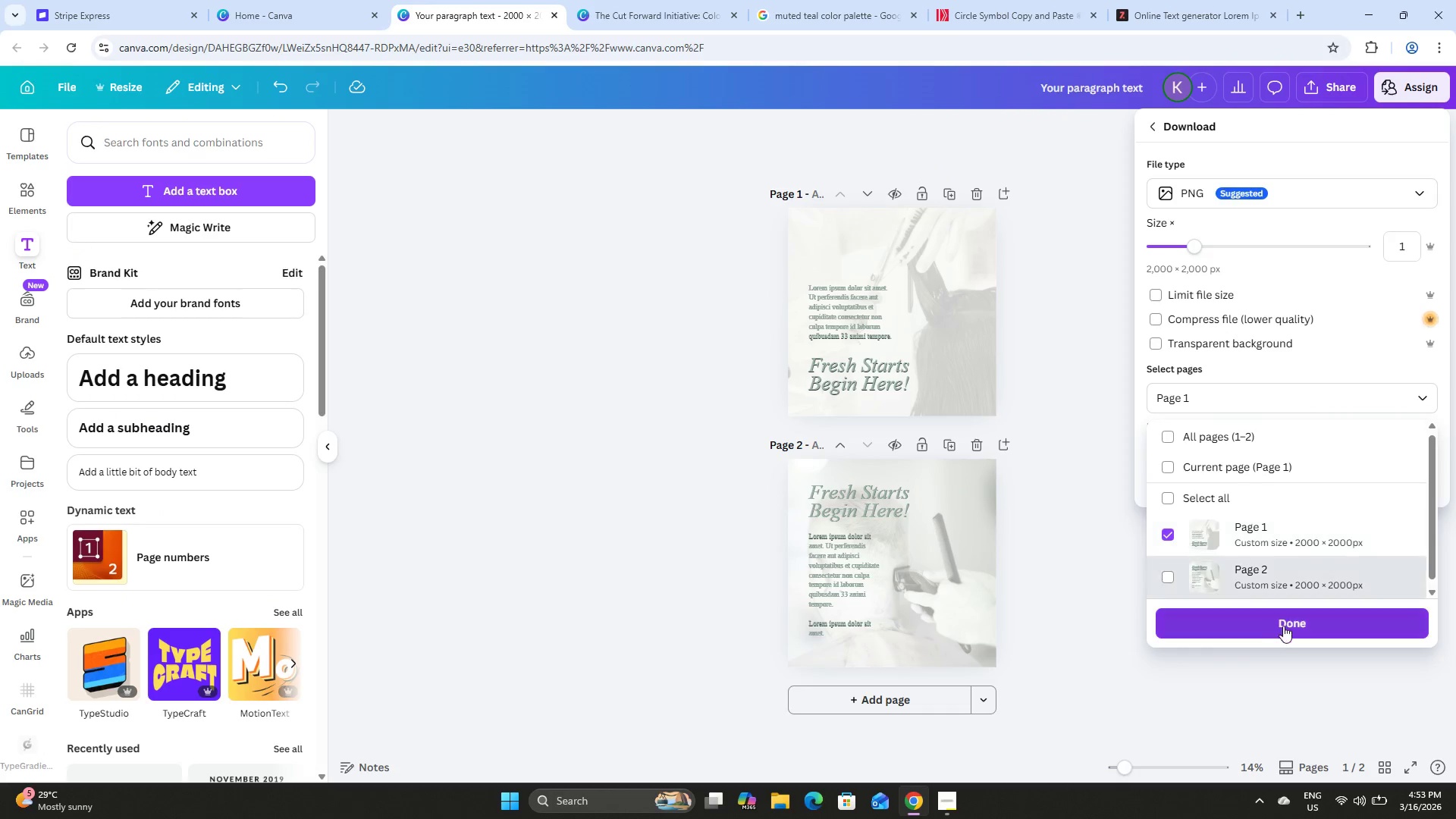 
left_click([1285, 629])
 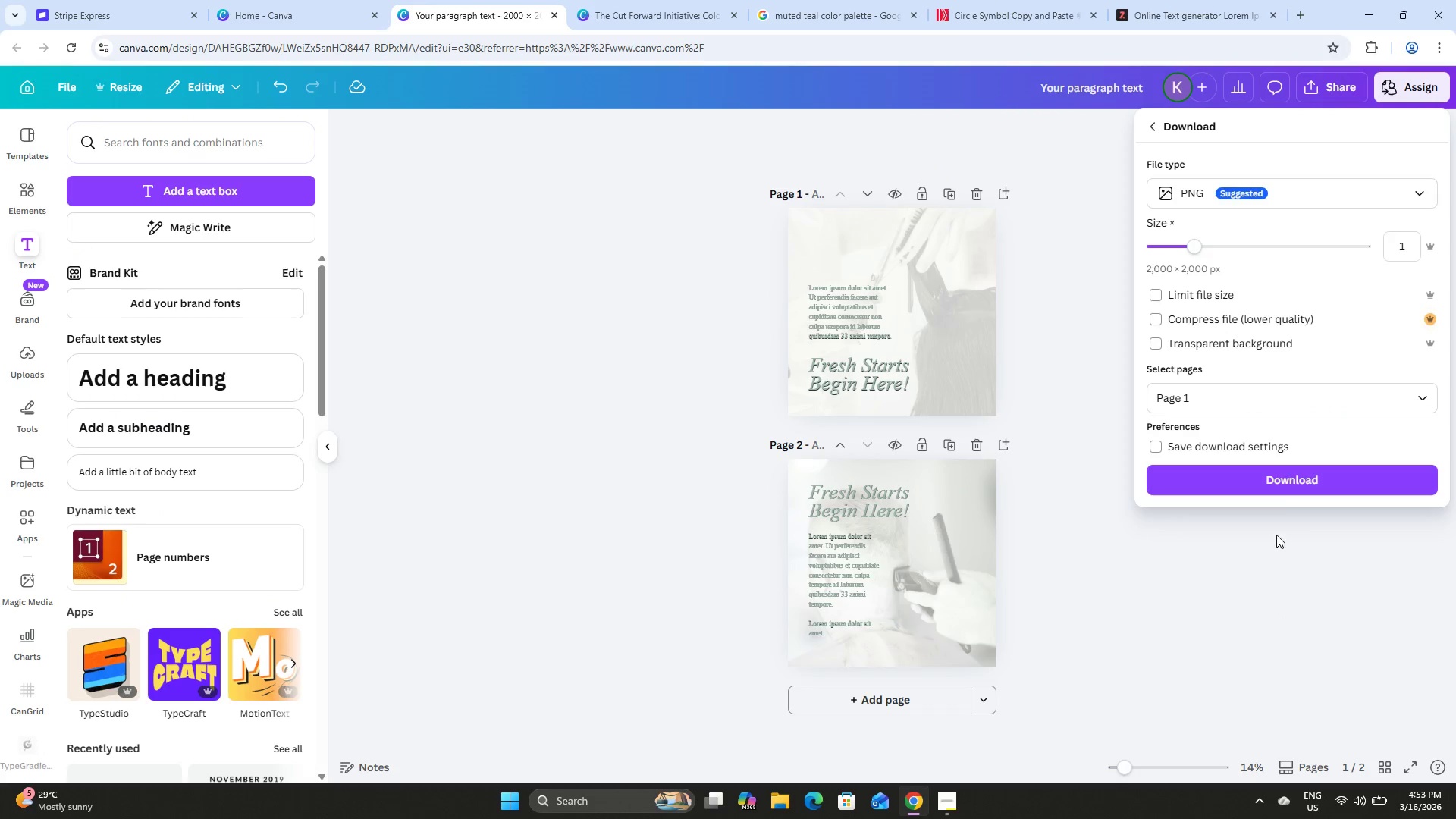 
left_click([1276, 485])
 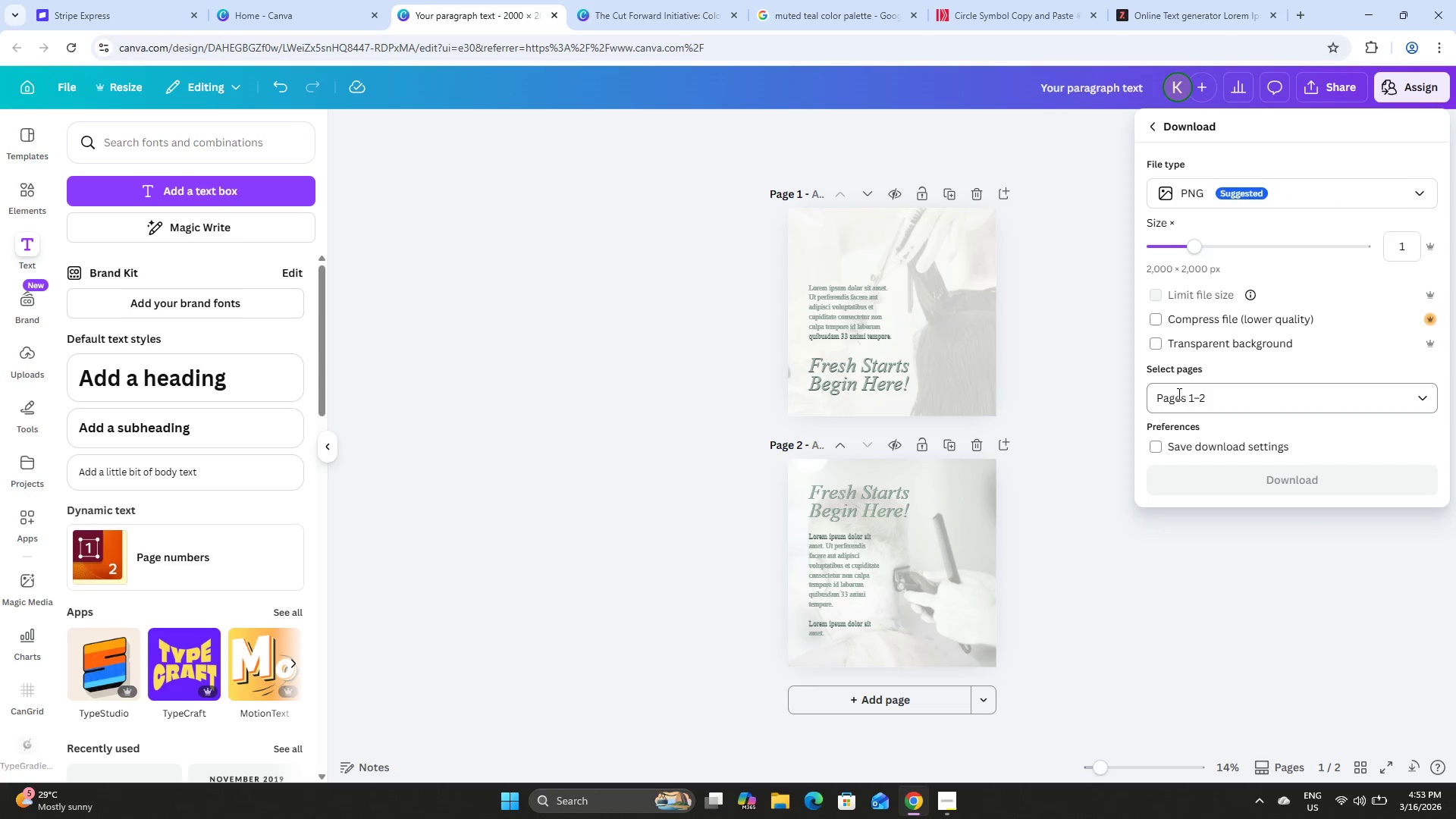 
left_click([1432, 390])
 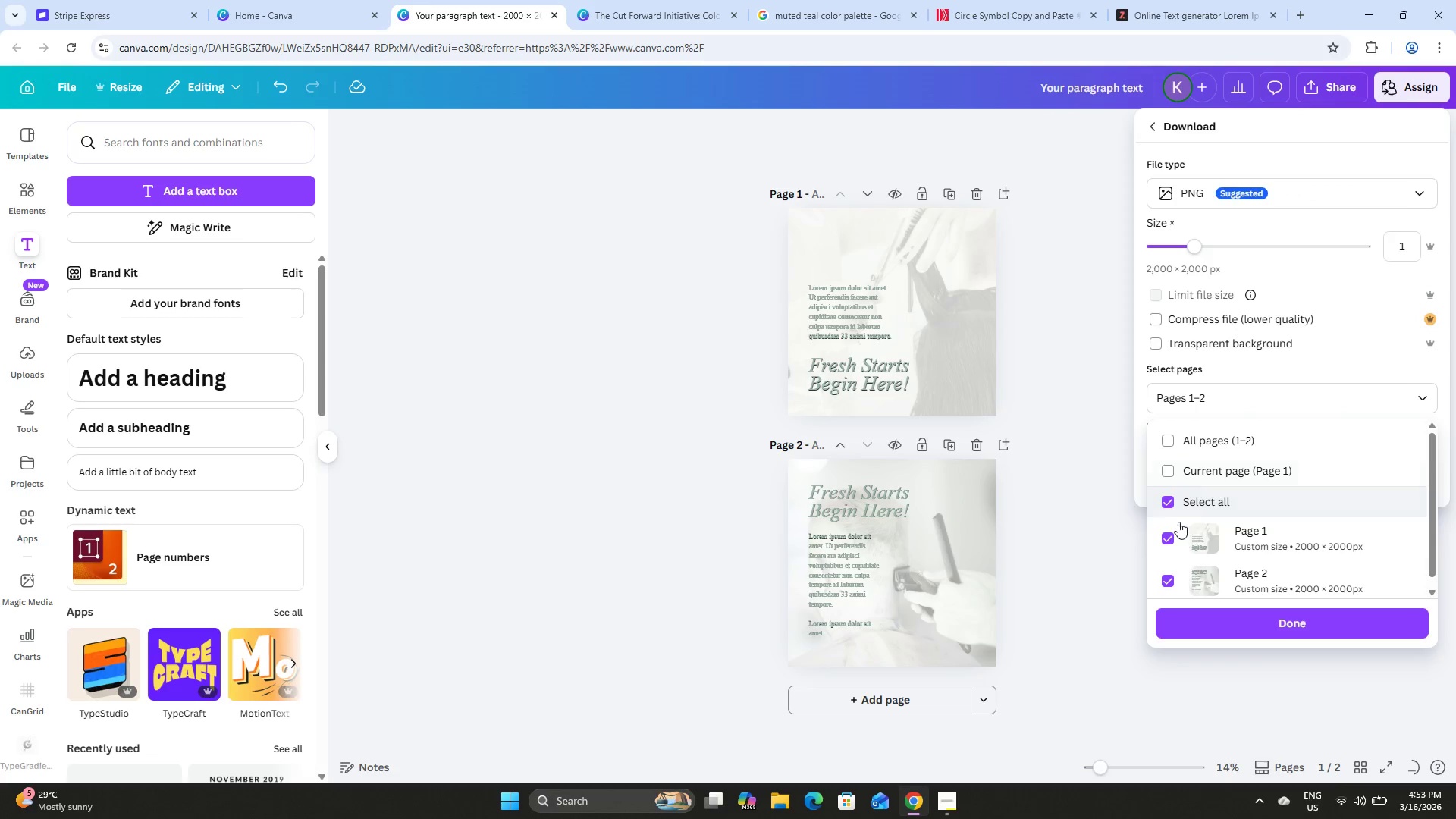 
left_click([1163, 504])
 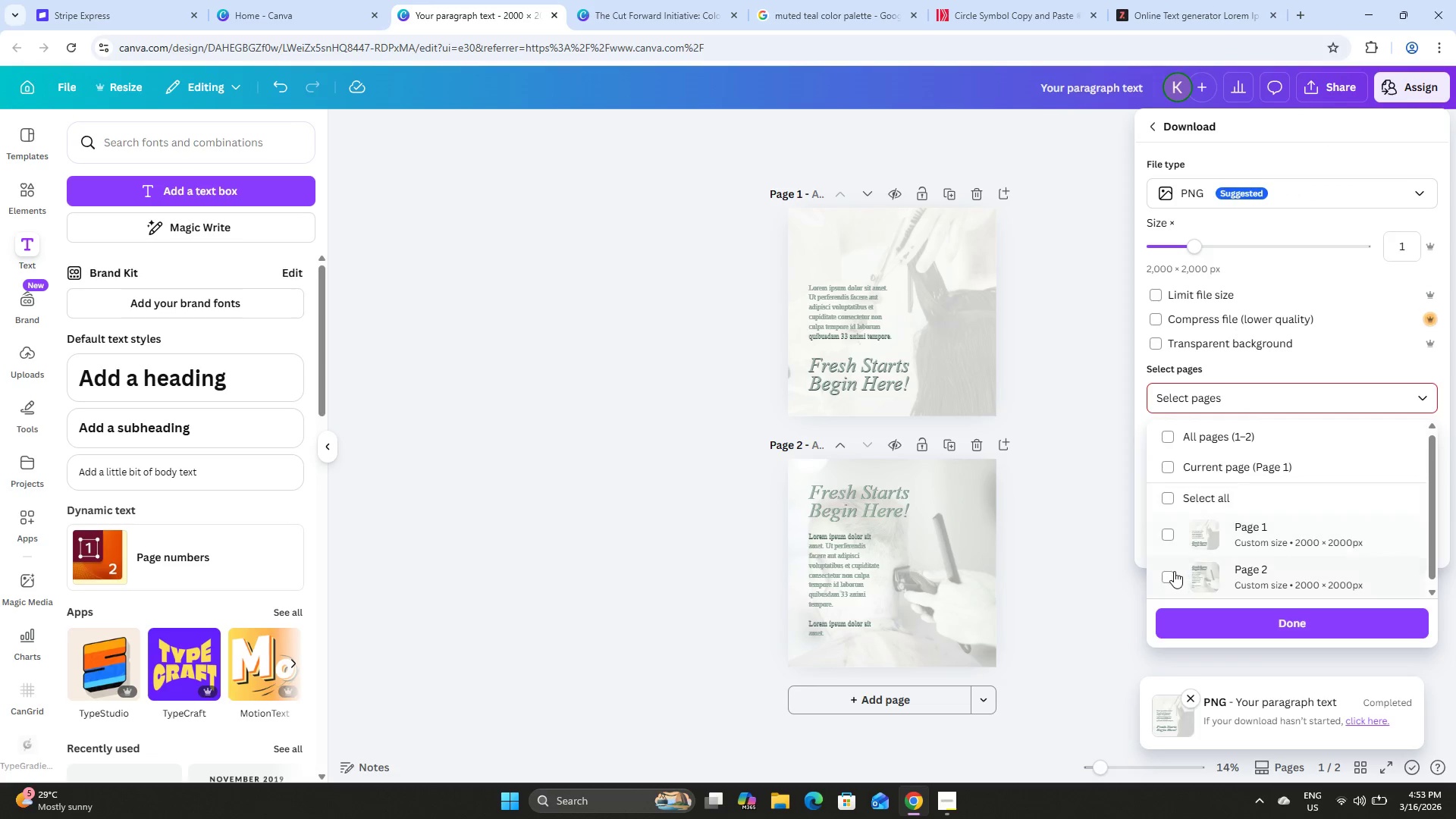 
left_click([1169, 575])
 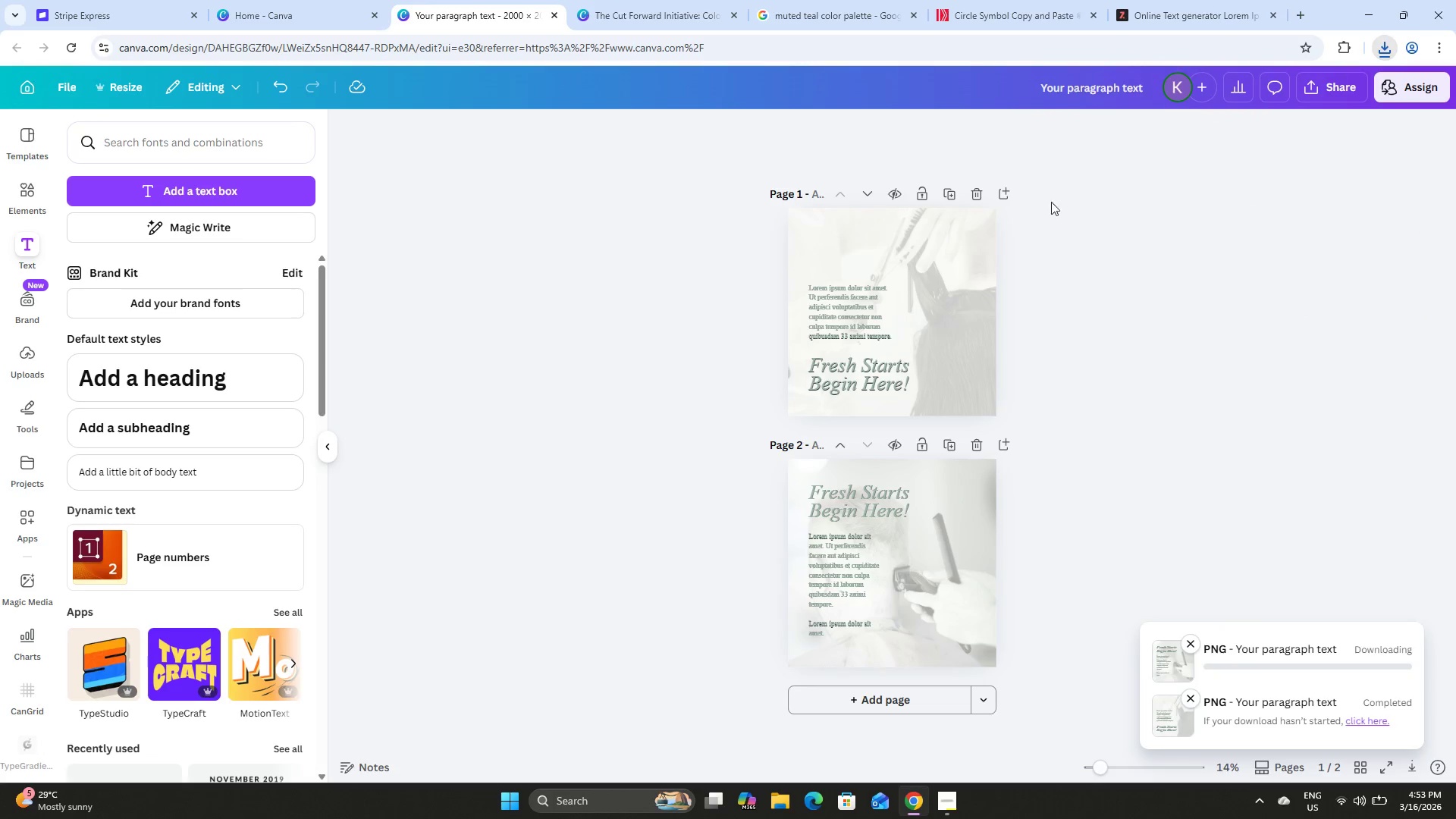 
left_click([627, 0])
 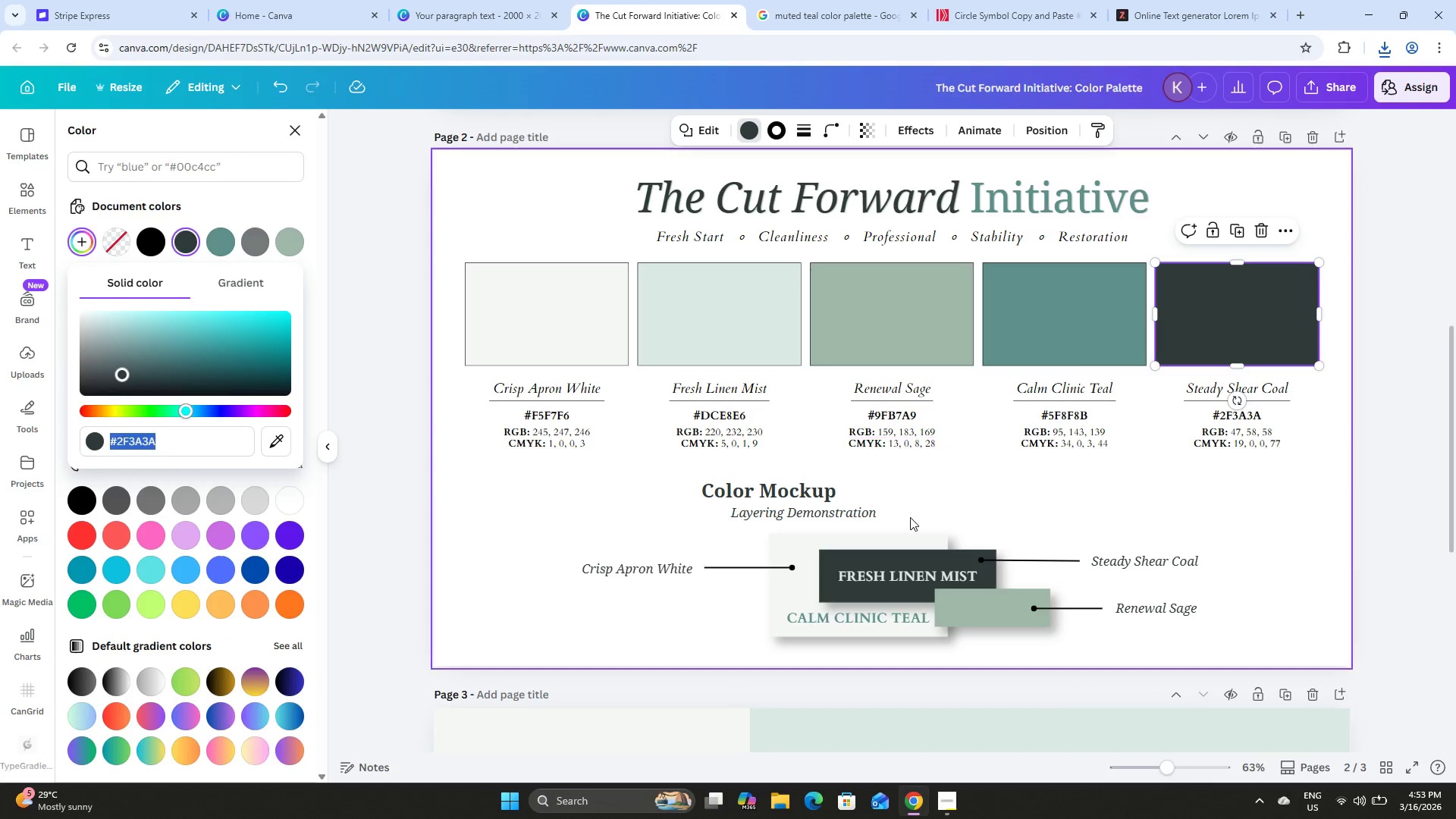 
scroll: coordinate [934, 416], scroll_direction: down, amount: 14.0
 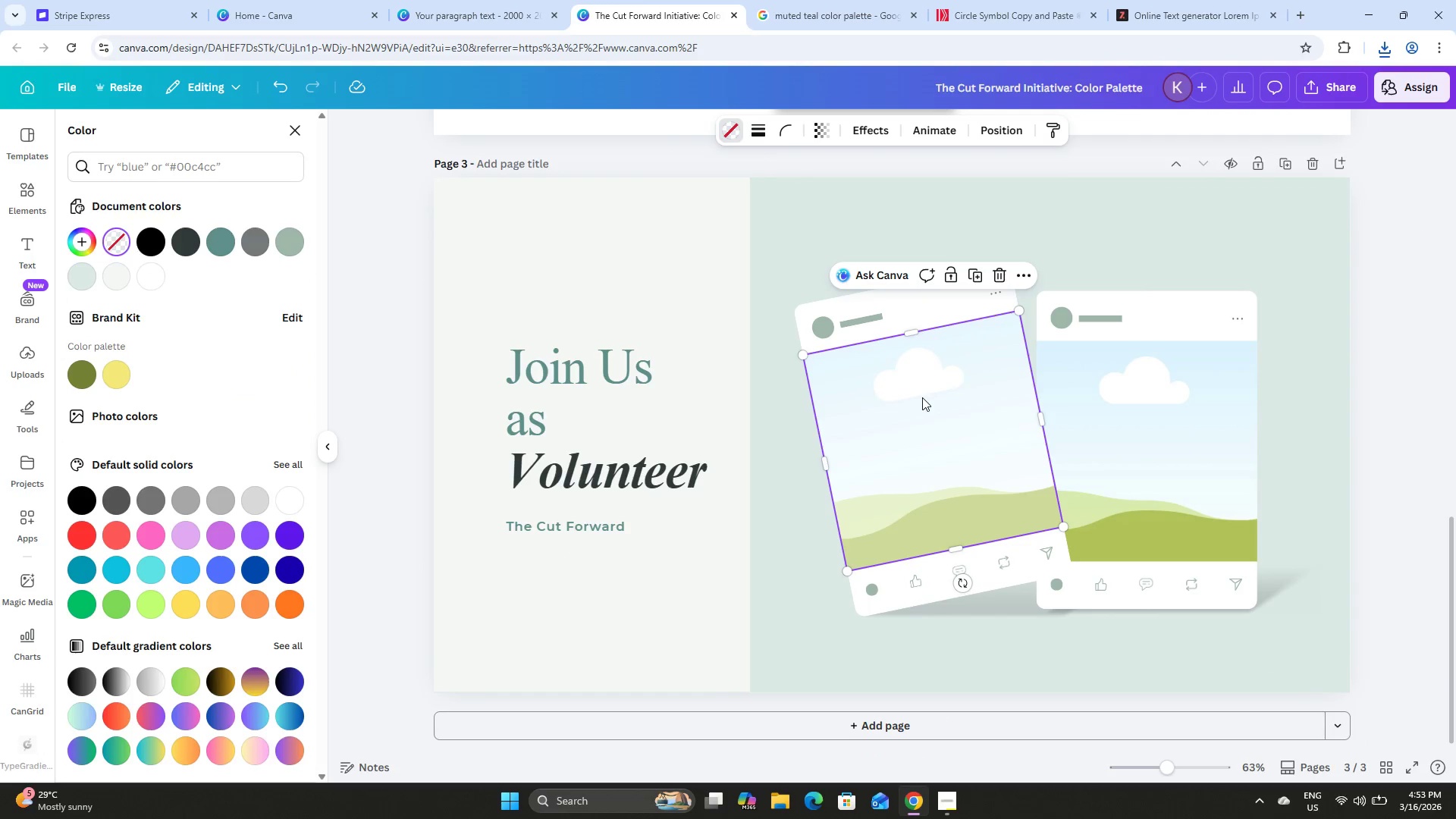 
double_click([922, 397])
 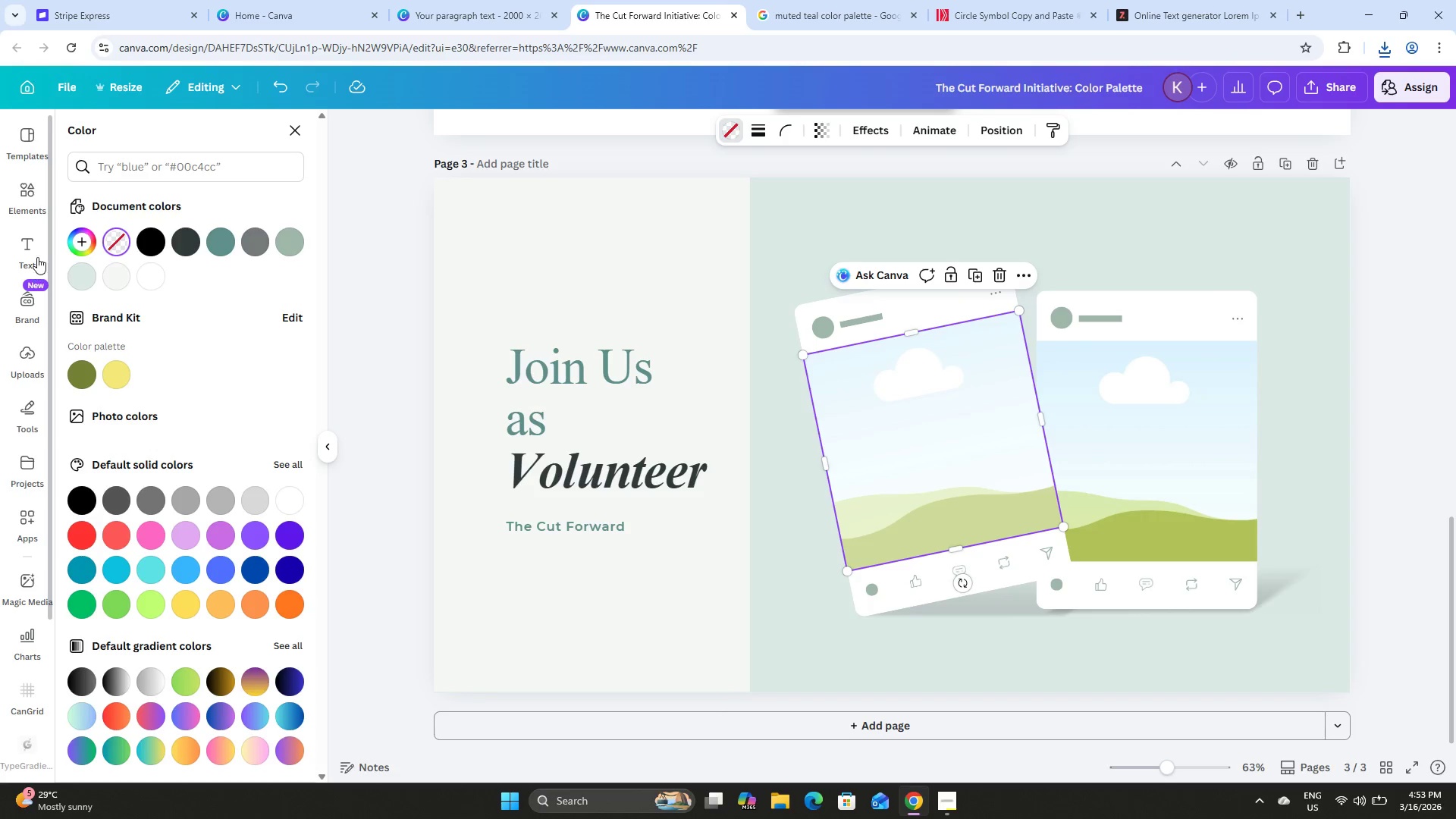 
left_click([27, 359])
 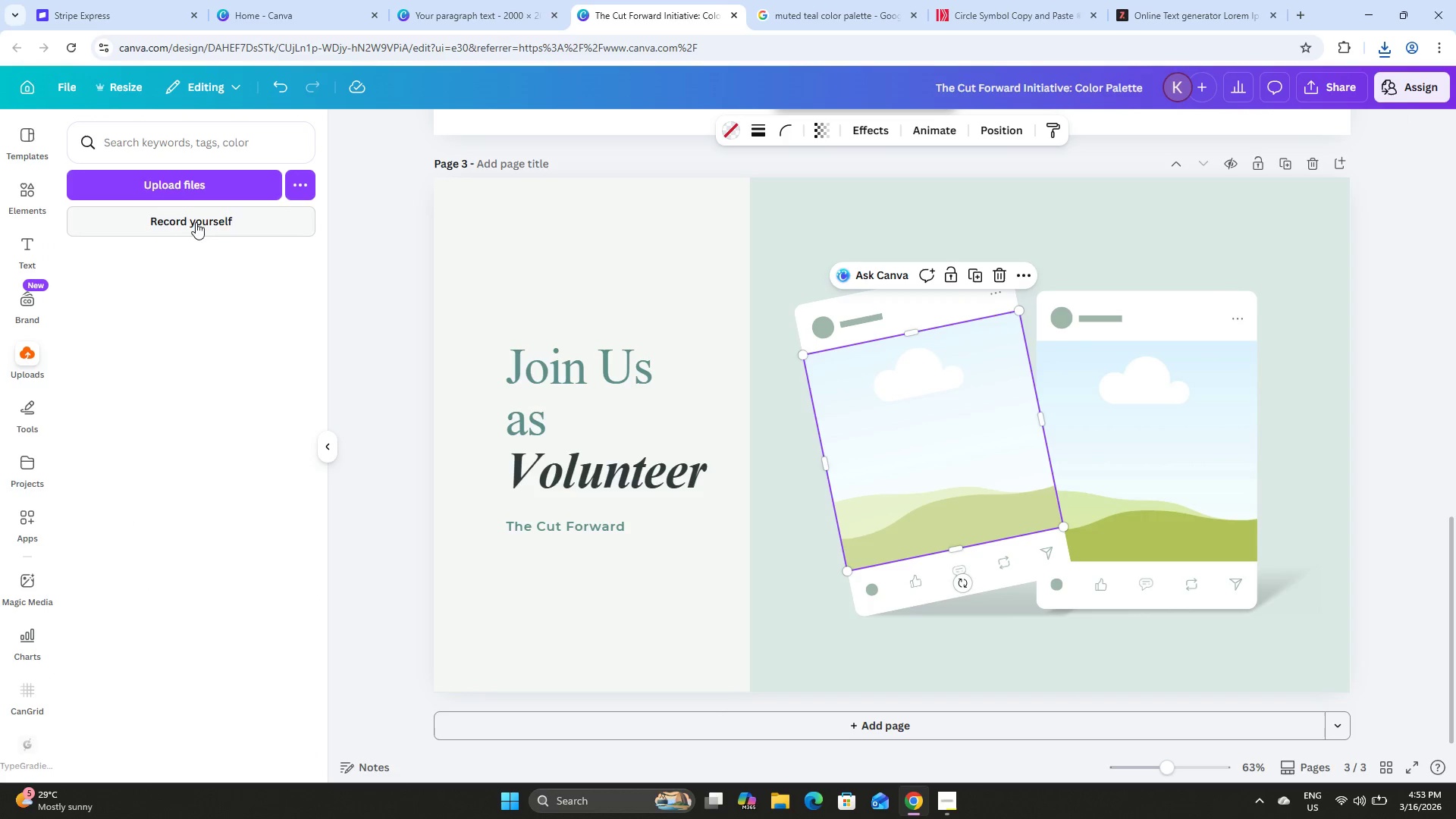 
left_click([191, 187])
 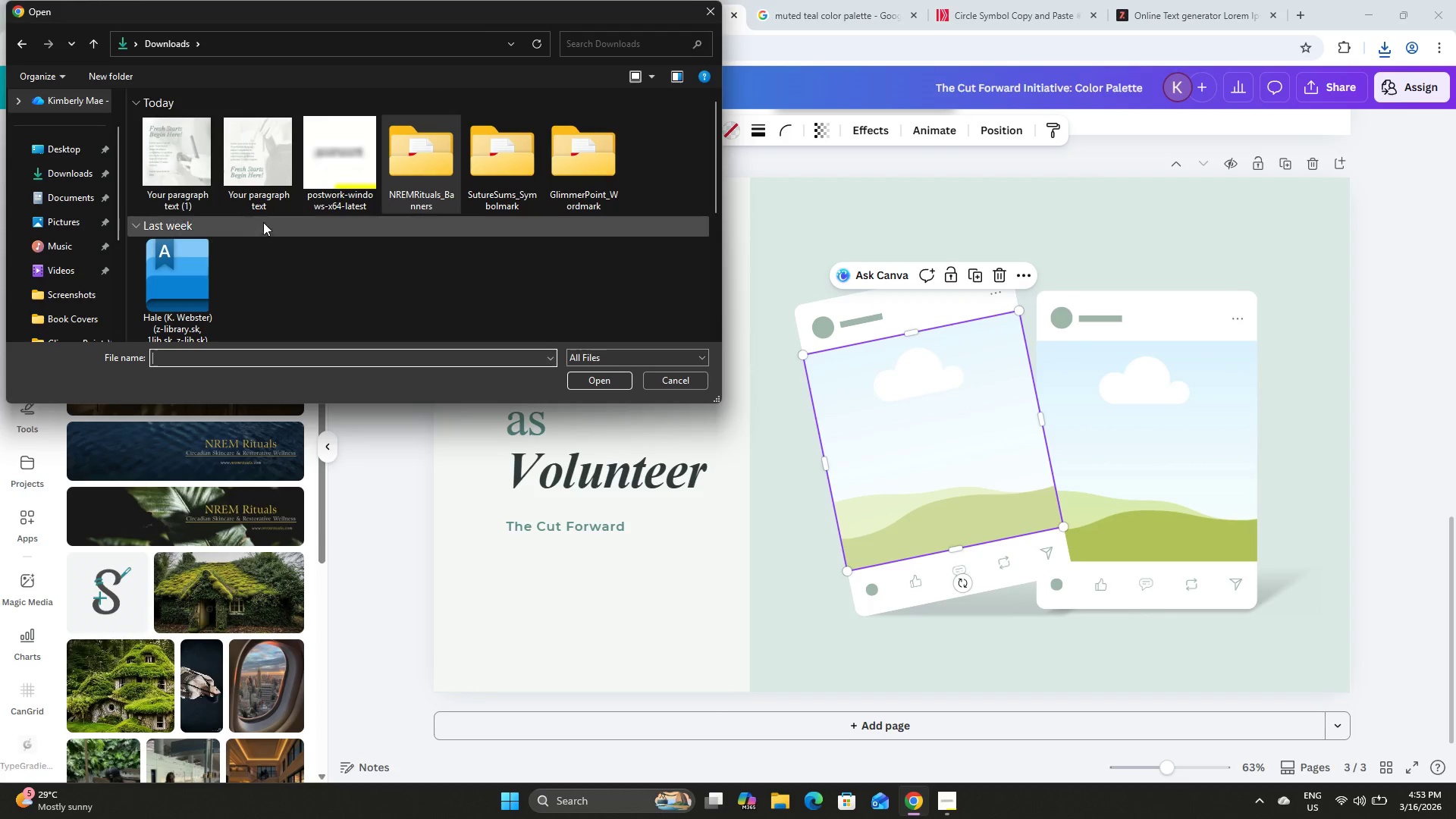 
left_click_drag(start_coordinate=[131, 150], to_coordinate=[260, 189])
 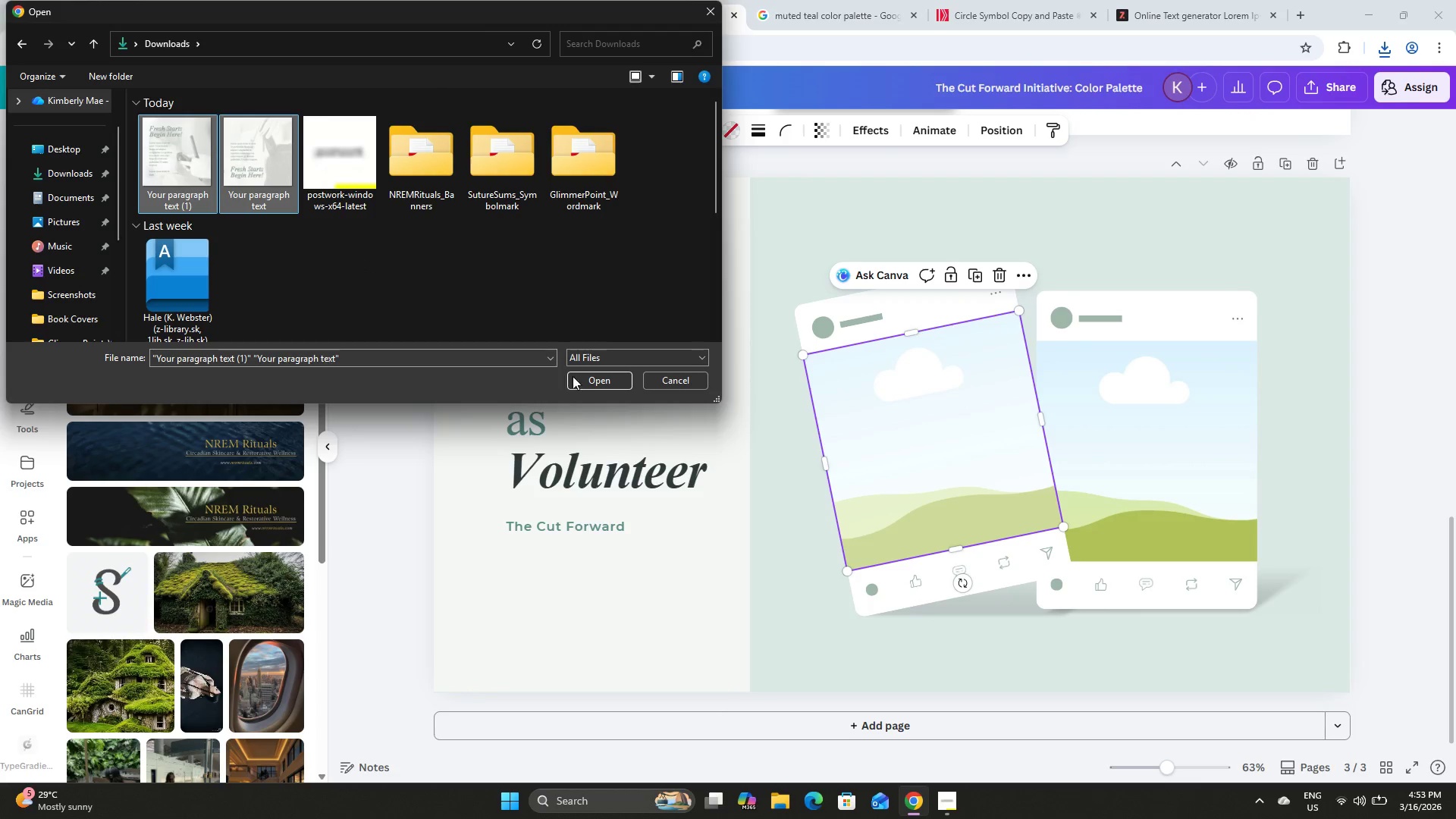 
left_click([588, 381])
 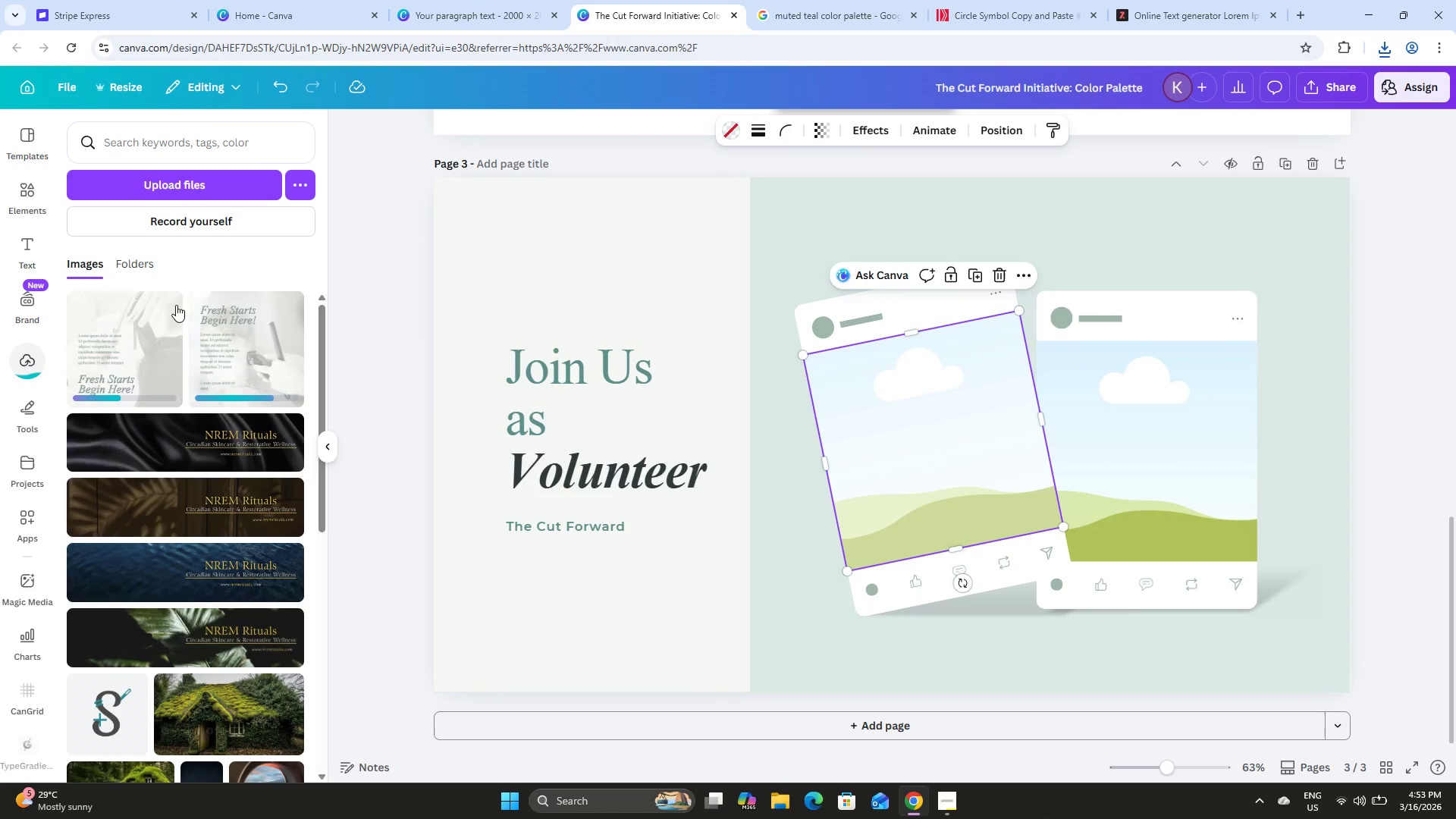 
left_click([256, 336])
 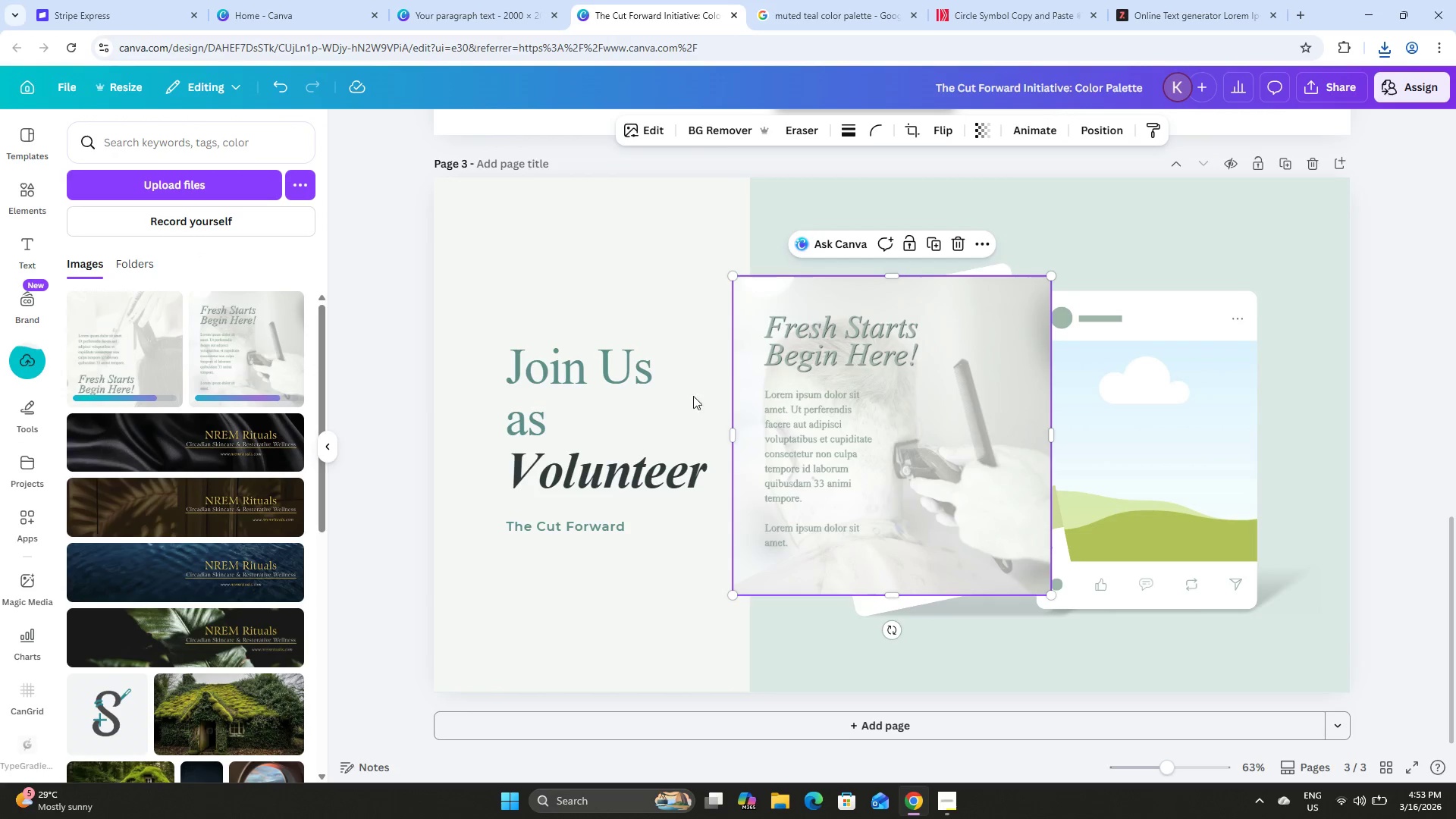 
left_click_drag(start_coordinate=[912, 388], to_coordinate=[921, 445])
 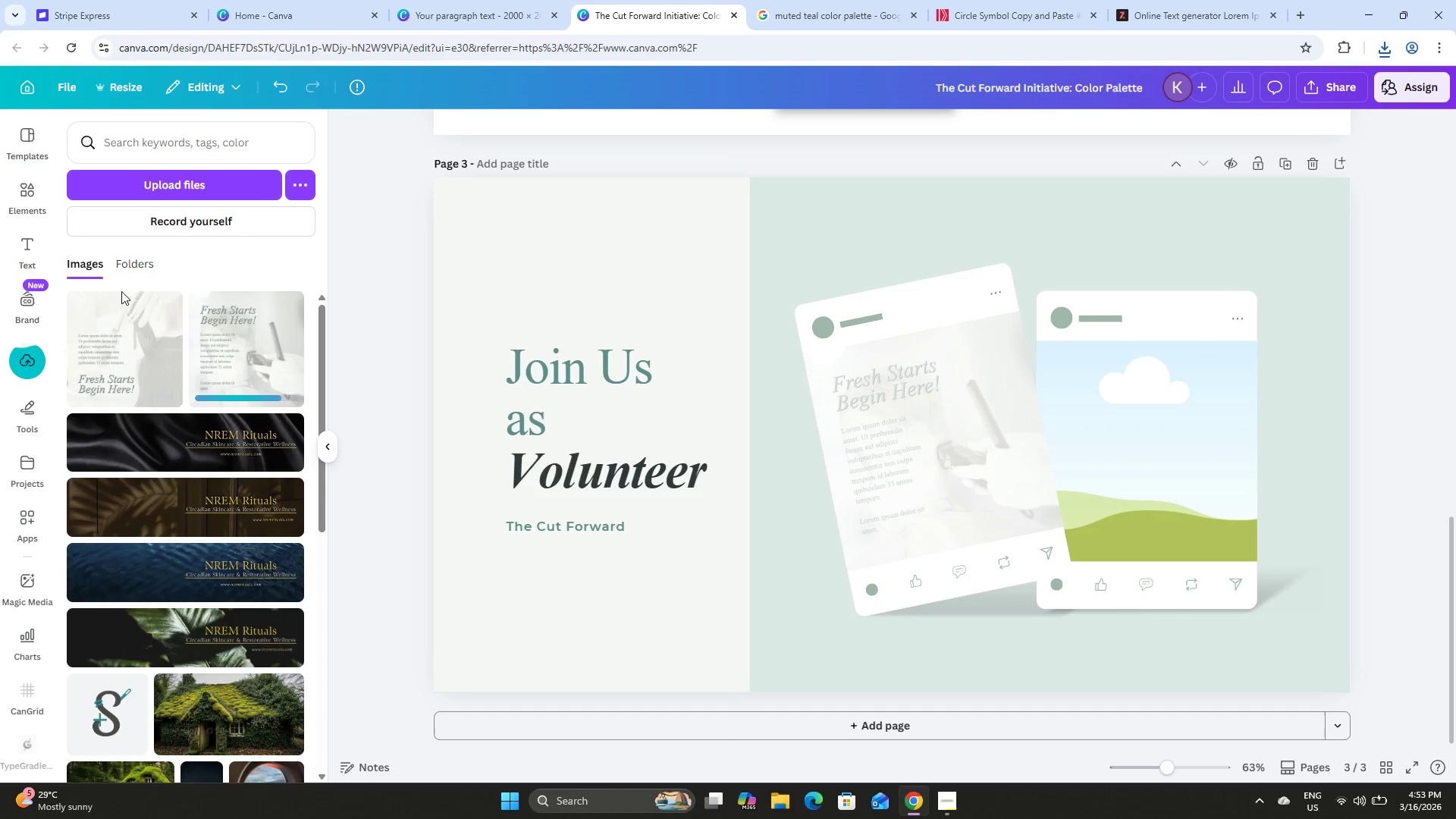 
left_click_drag(start_coordinate=[124, 327], to_coordinate=[1100, 398])
 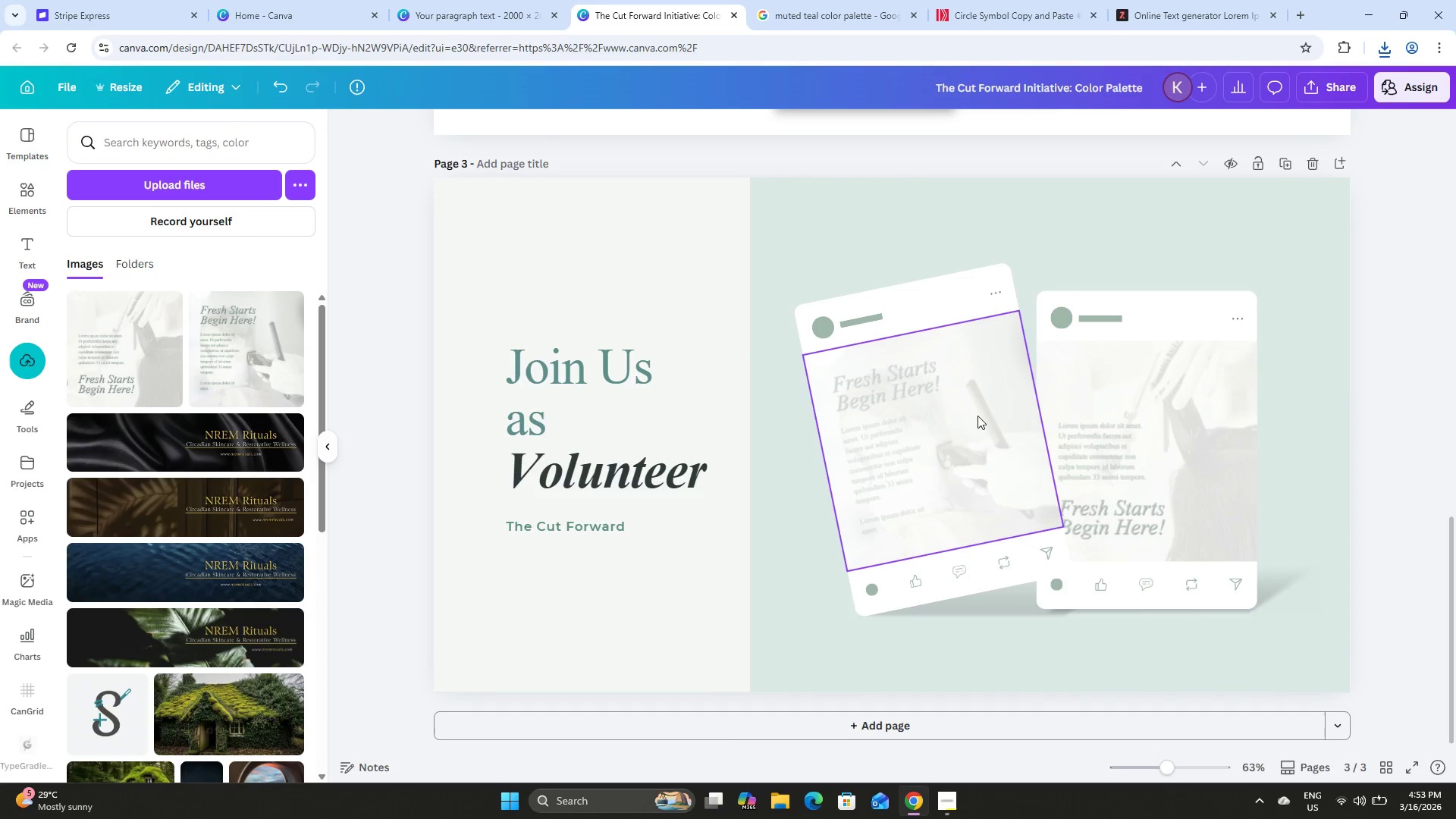 
left_click([955, 405])
 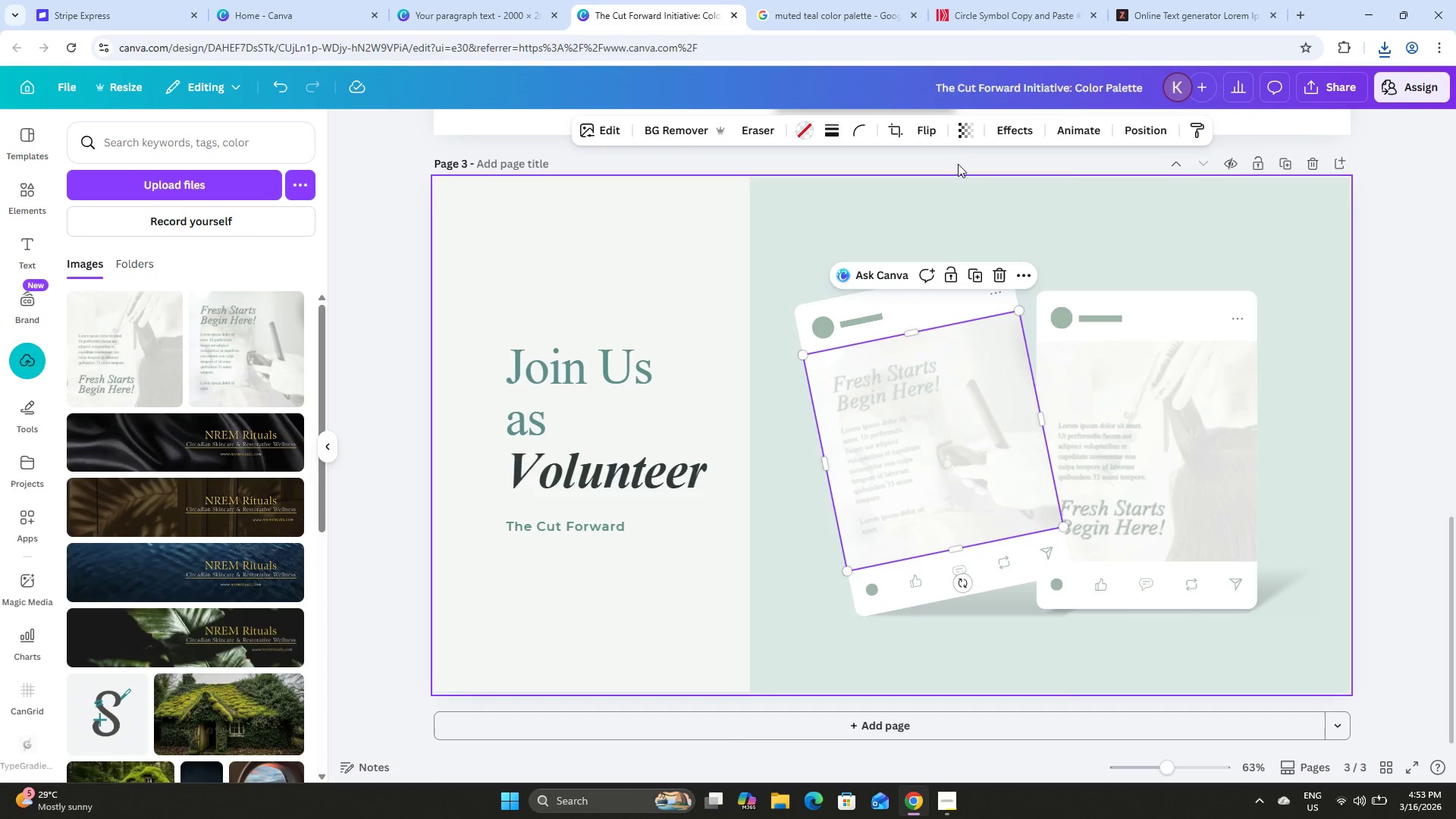 
left_click([959, 133])
 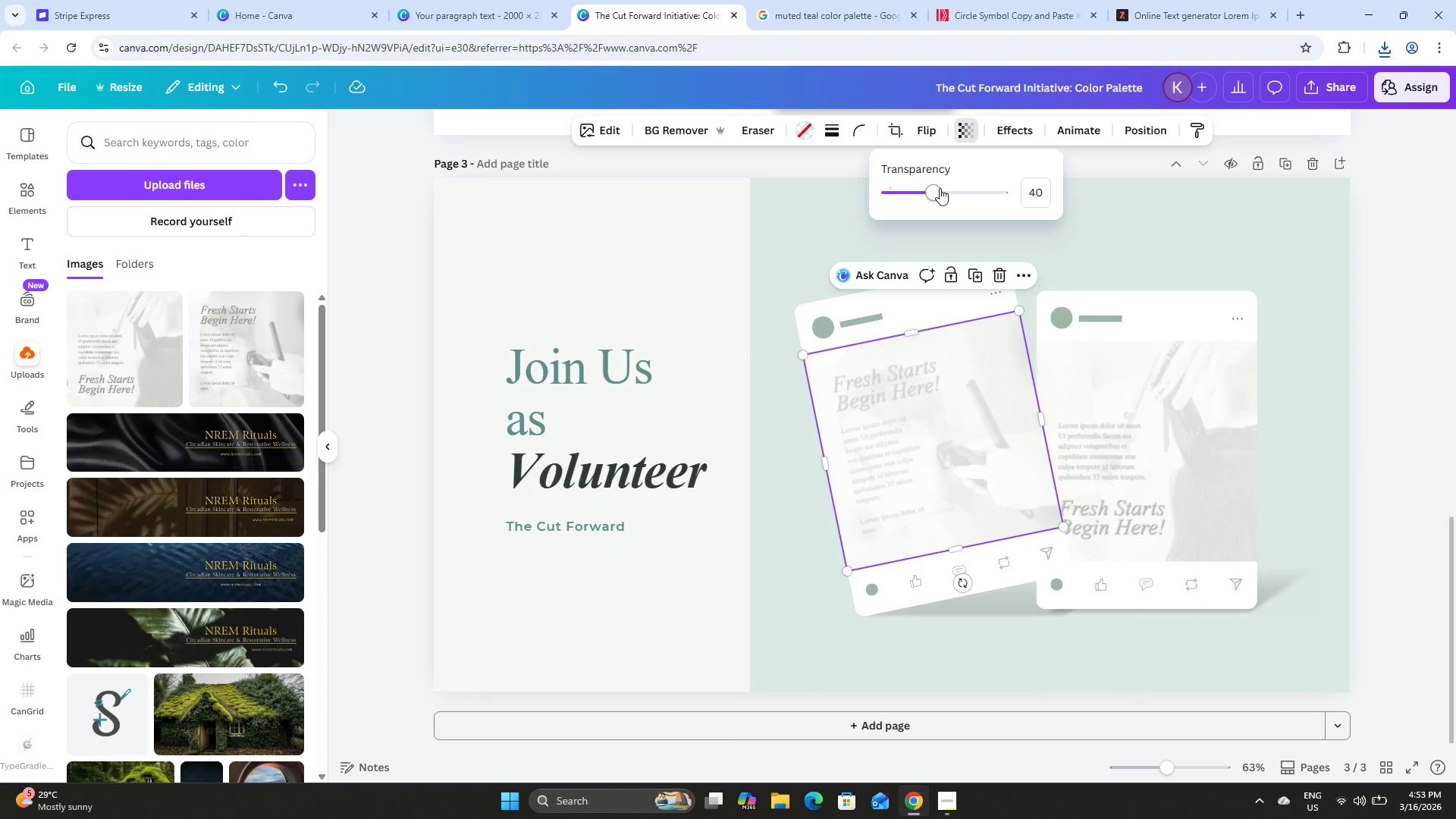 
left_click_drag(start_coordinate=[939, 190], to_coordinate=[1033, 204])
 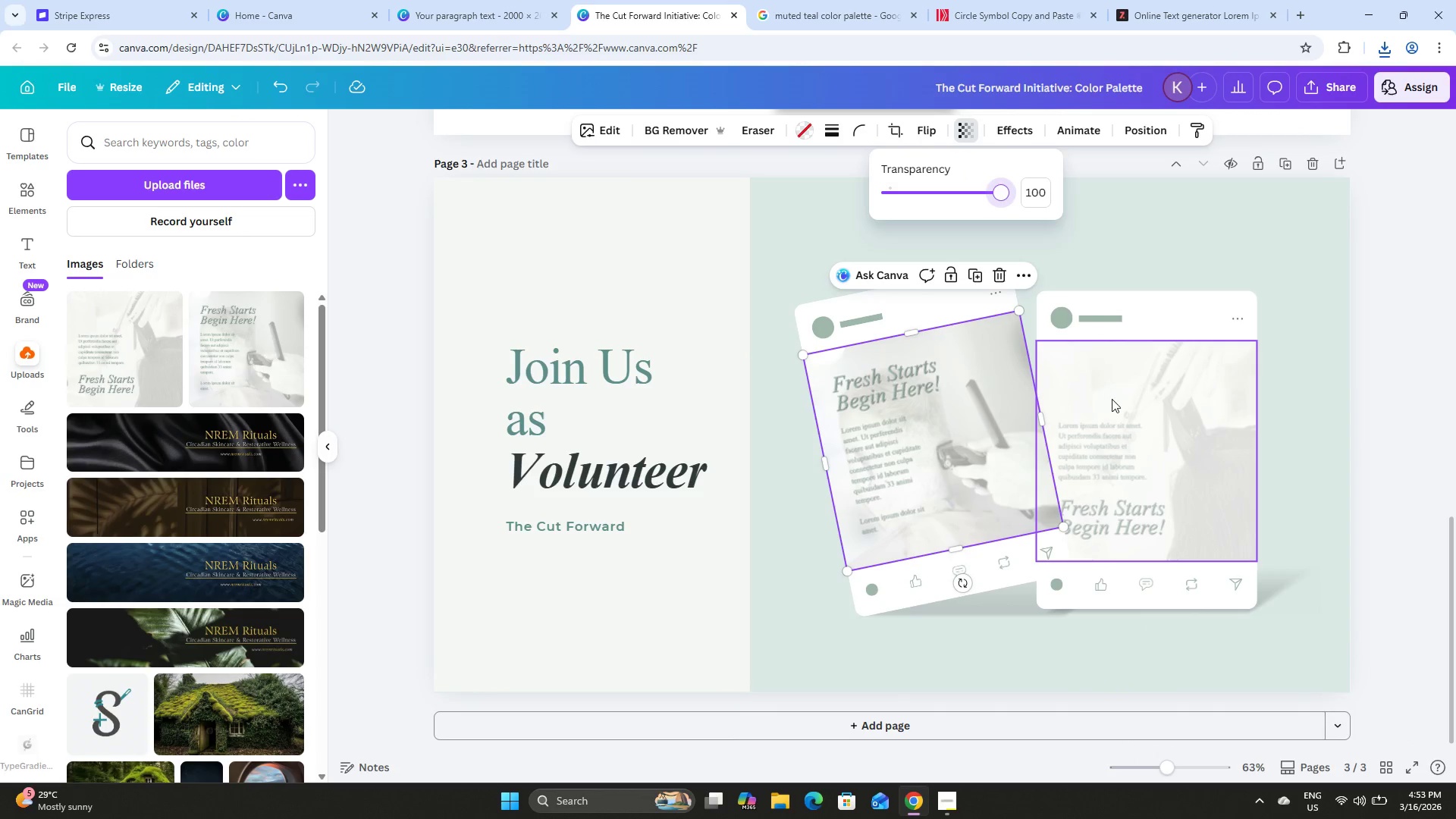 
left_click([1112, 399])
 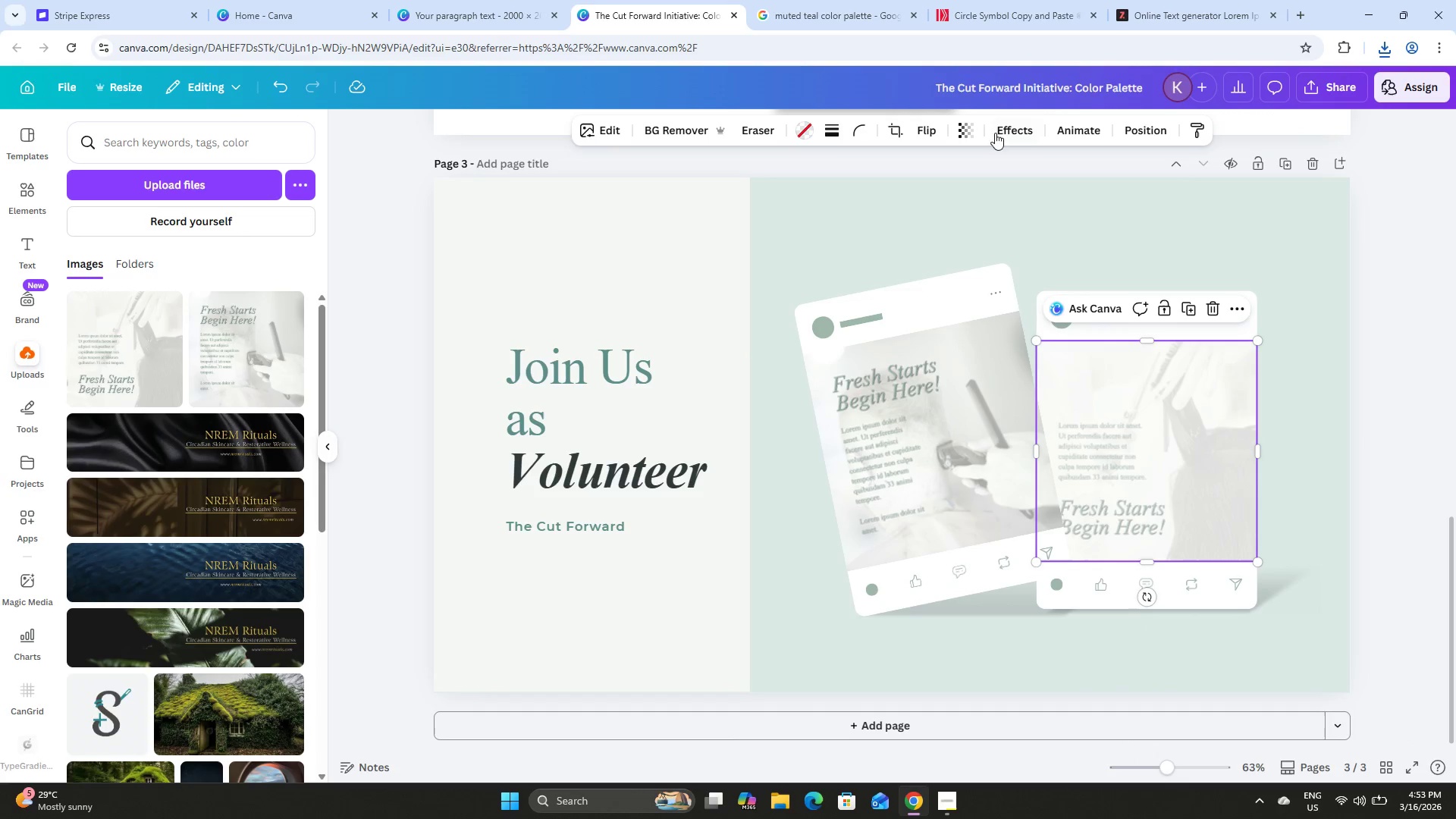 
left_click([967, 127])
 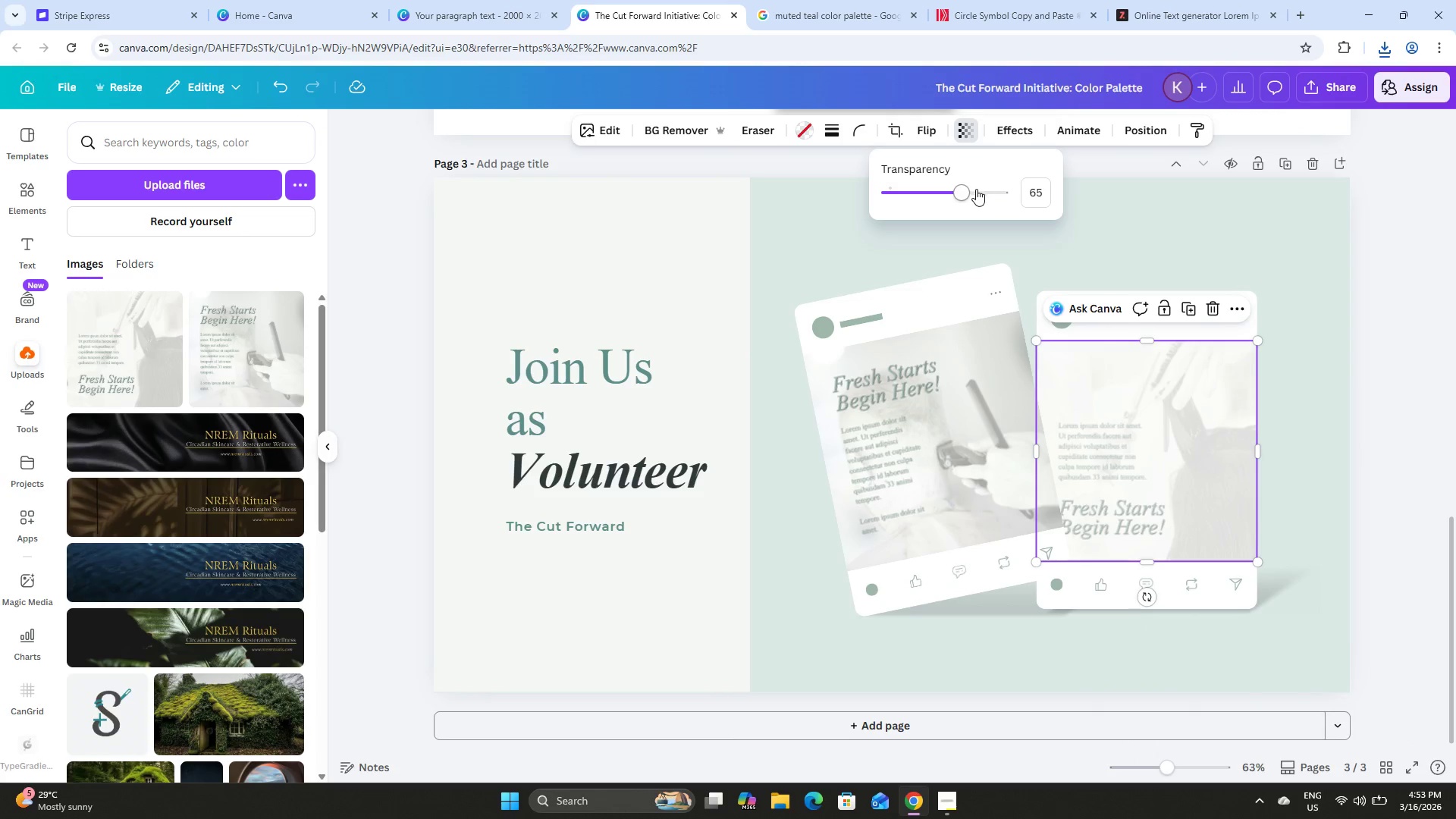 
left_click_drag(start_coordinate=[970, 190], to_coordinate=[1122, 212])
 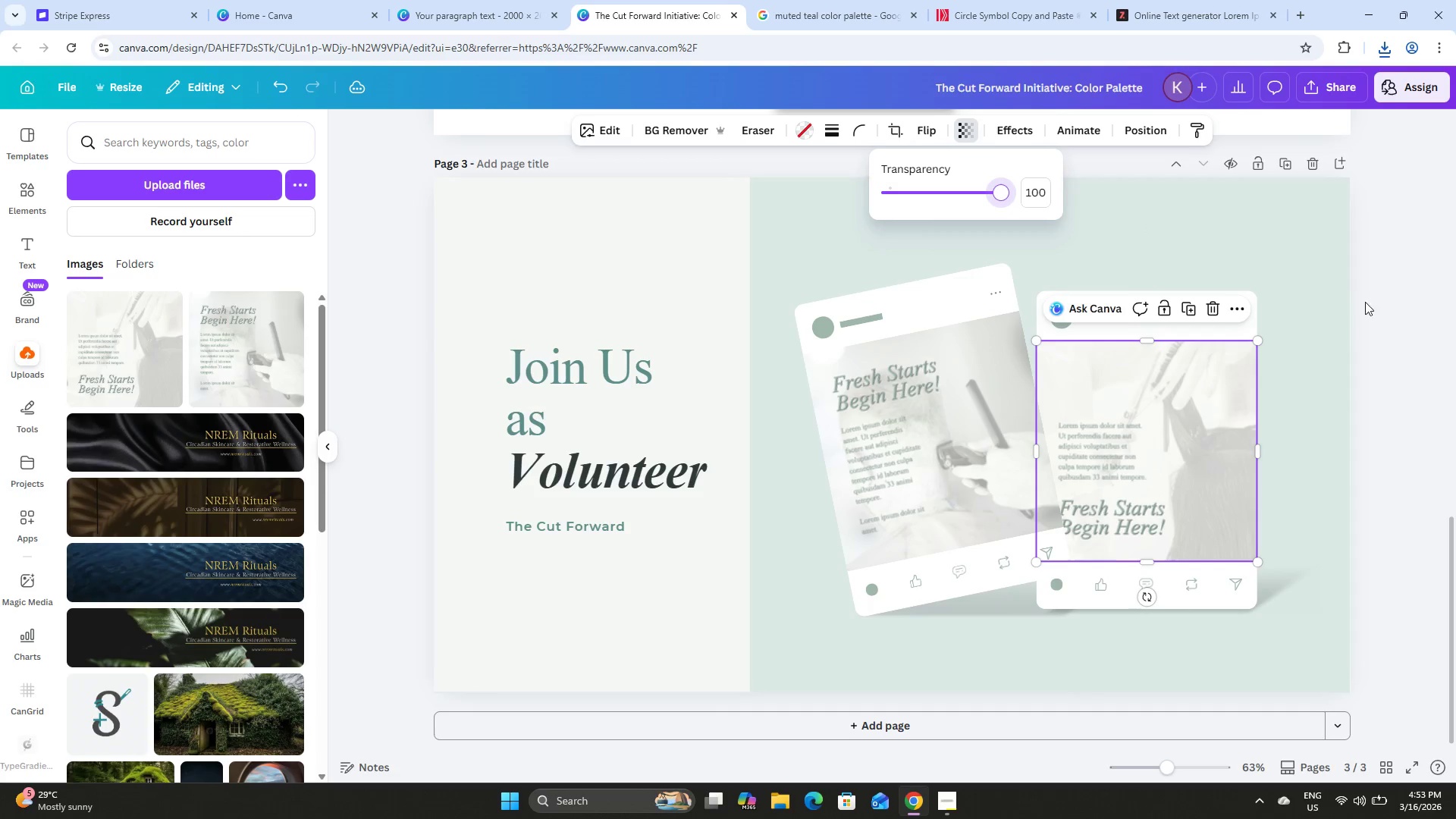 
left_click([1385, 279])
 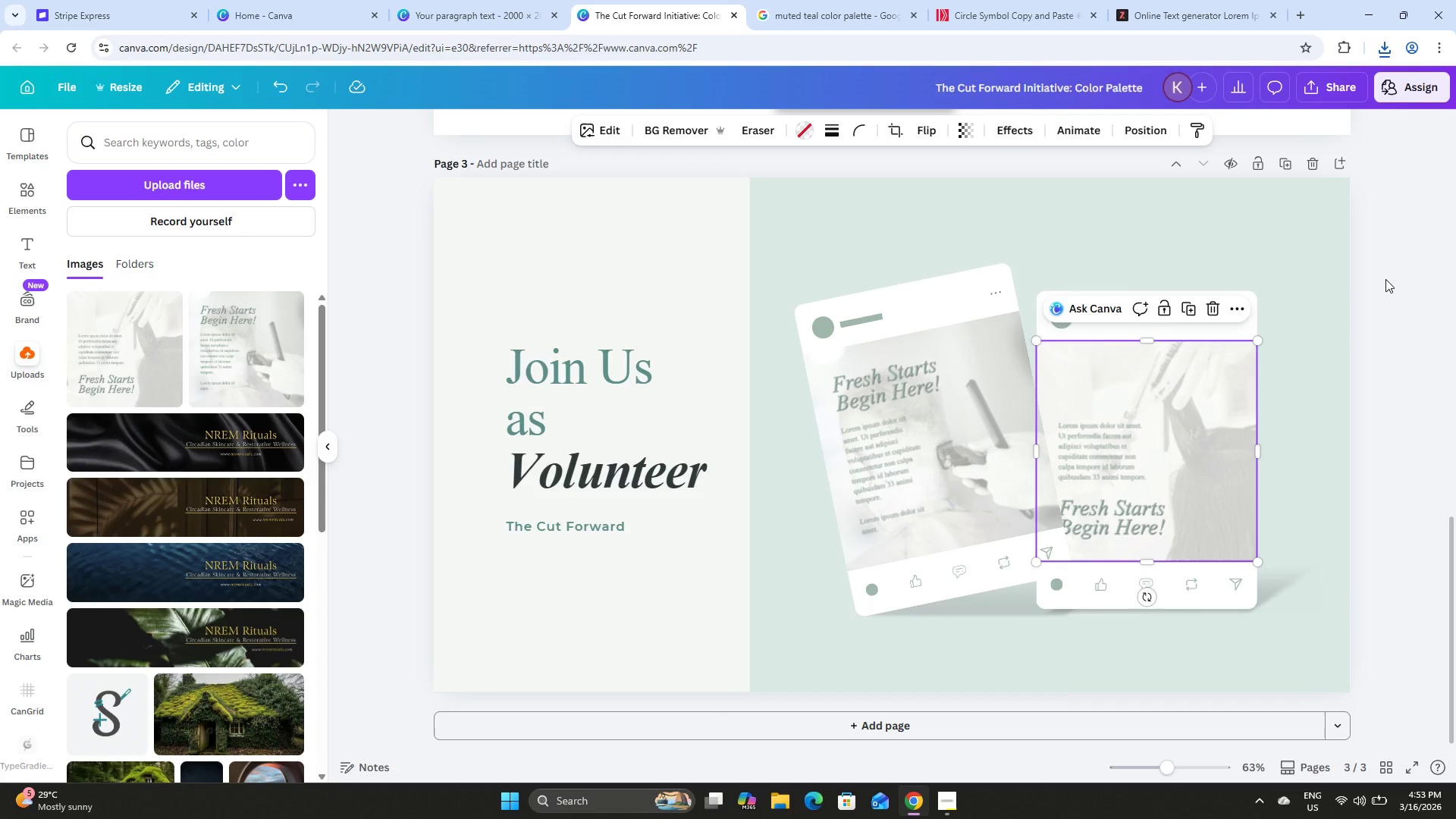 
left_click([1385, 279])
 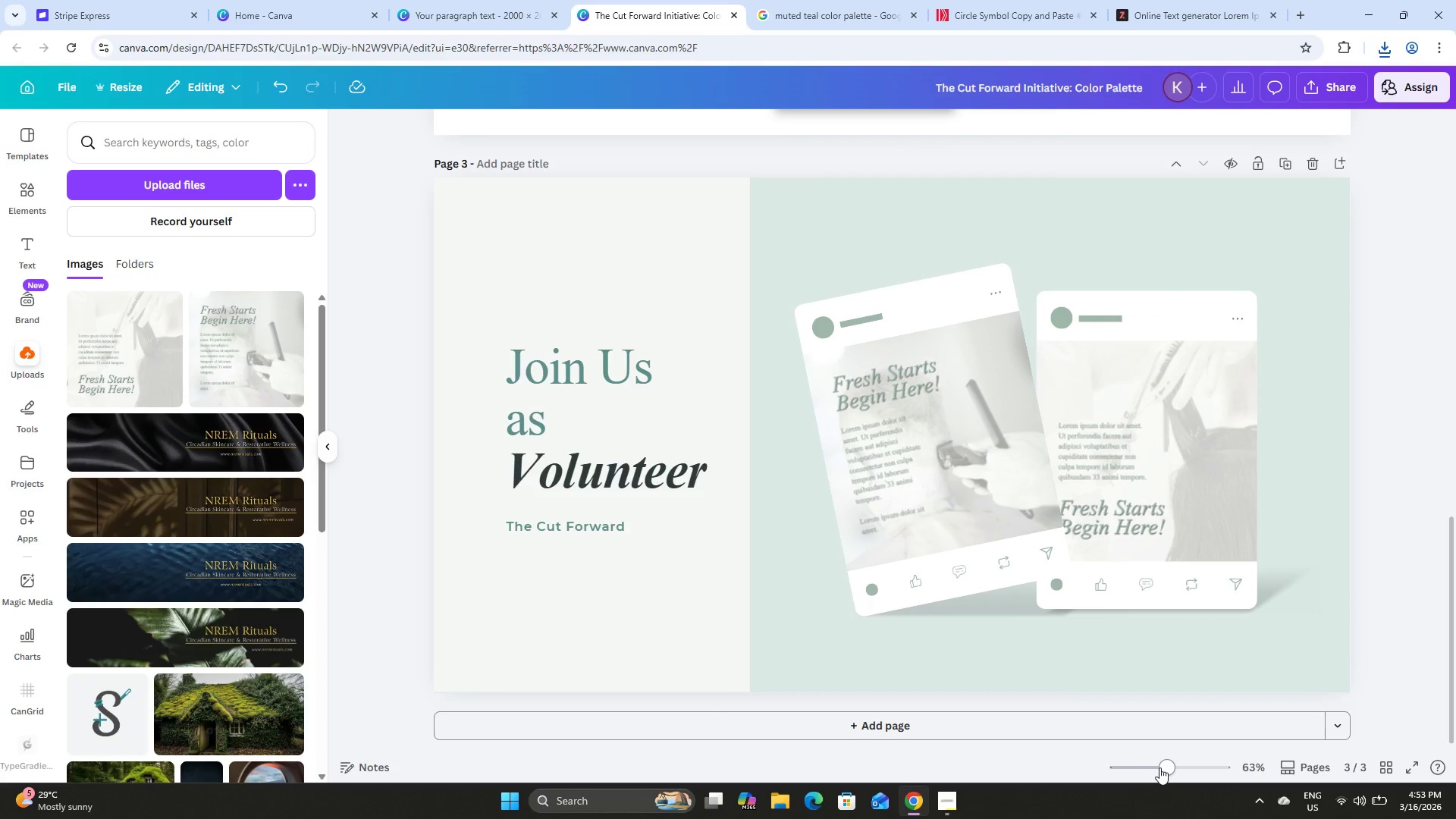 
left_click_drag(start_coordinate=[1165, 767], to_coordinate=[1140, 754])
 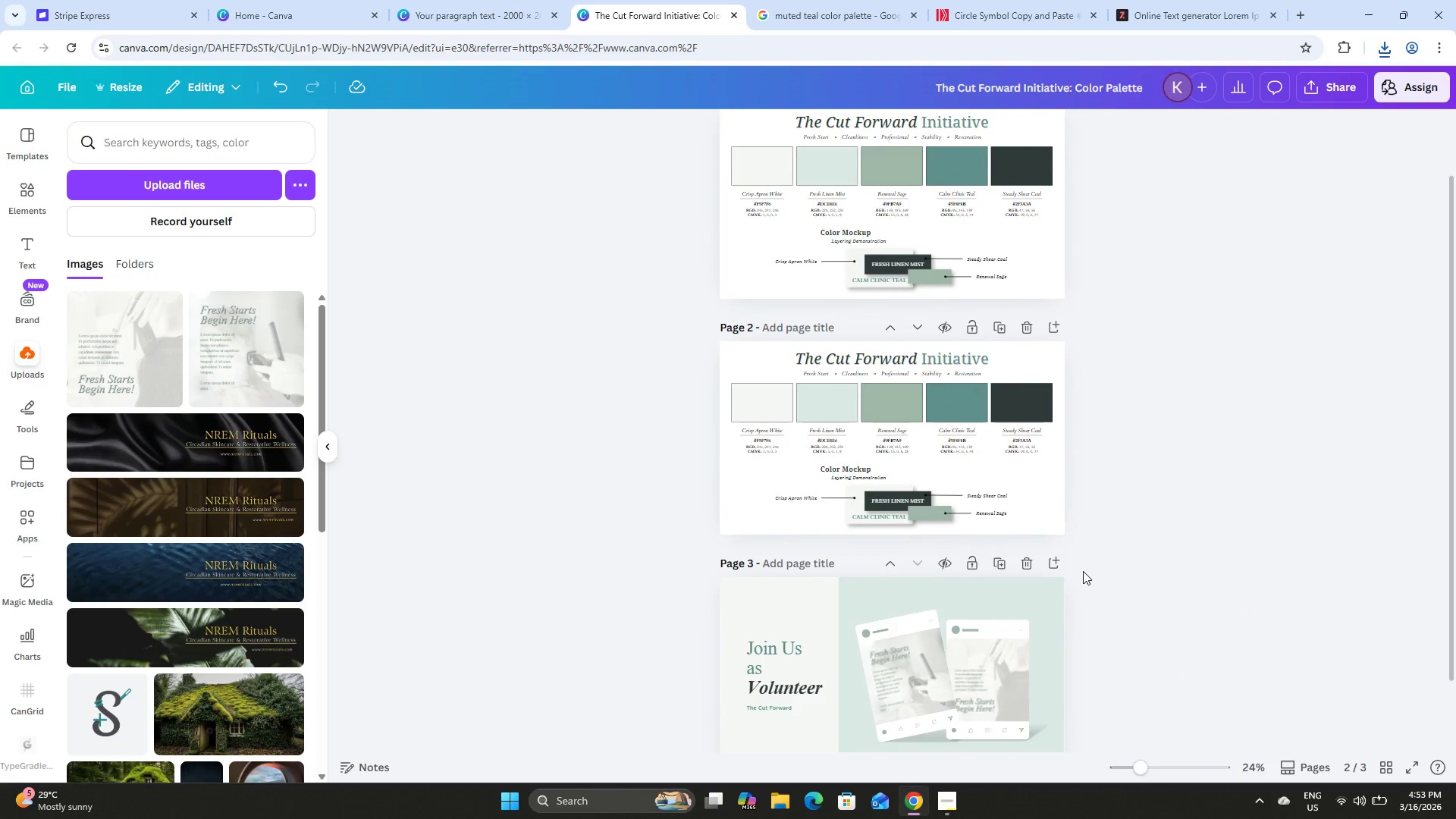 
scroll: coordinate [1099, 648], scroll_direction: down, amount: 7.0
 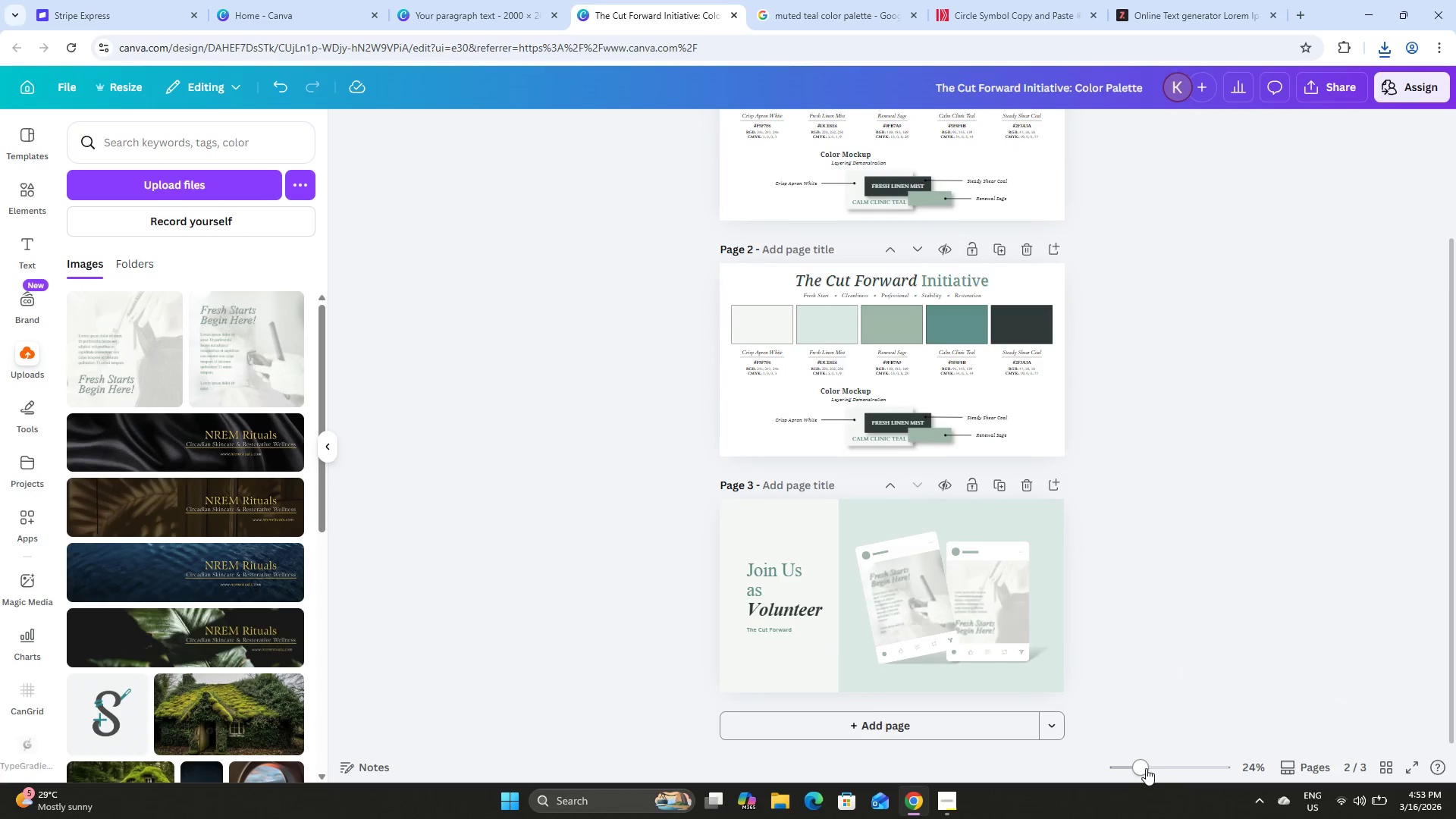 
left_click_drag(start_coordinate=[1148, 769], to_coordinate=[1177, 774])
 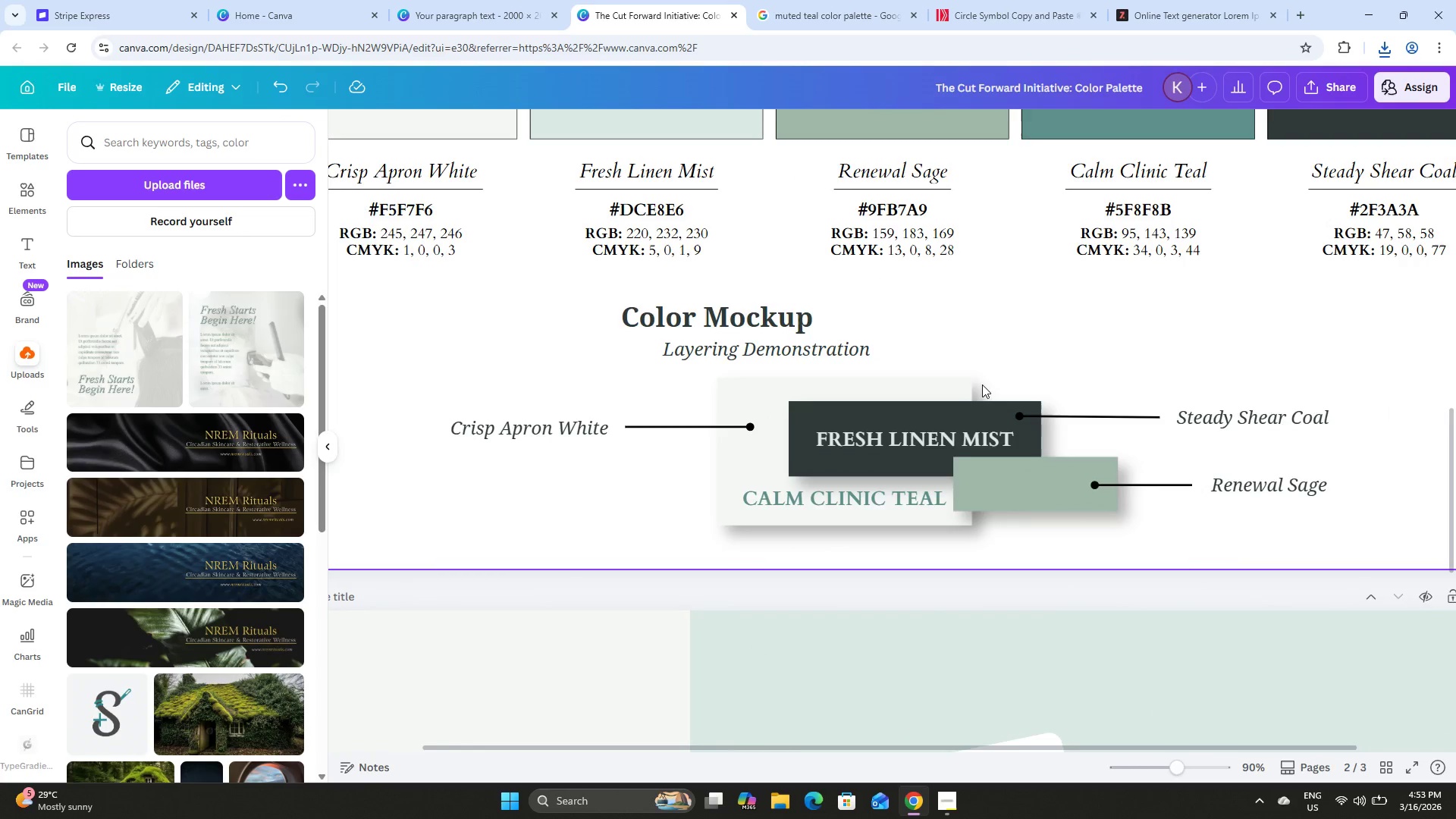 
scroll: coordinate [989, 385], scroll_direction: down, amount: 8.0
 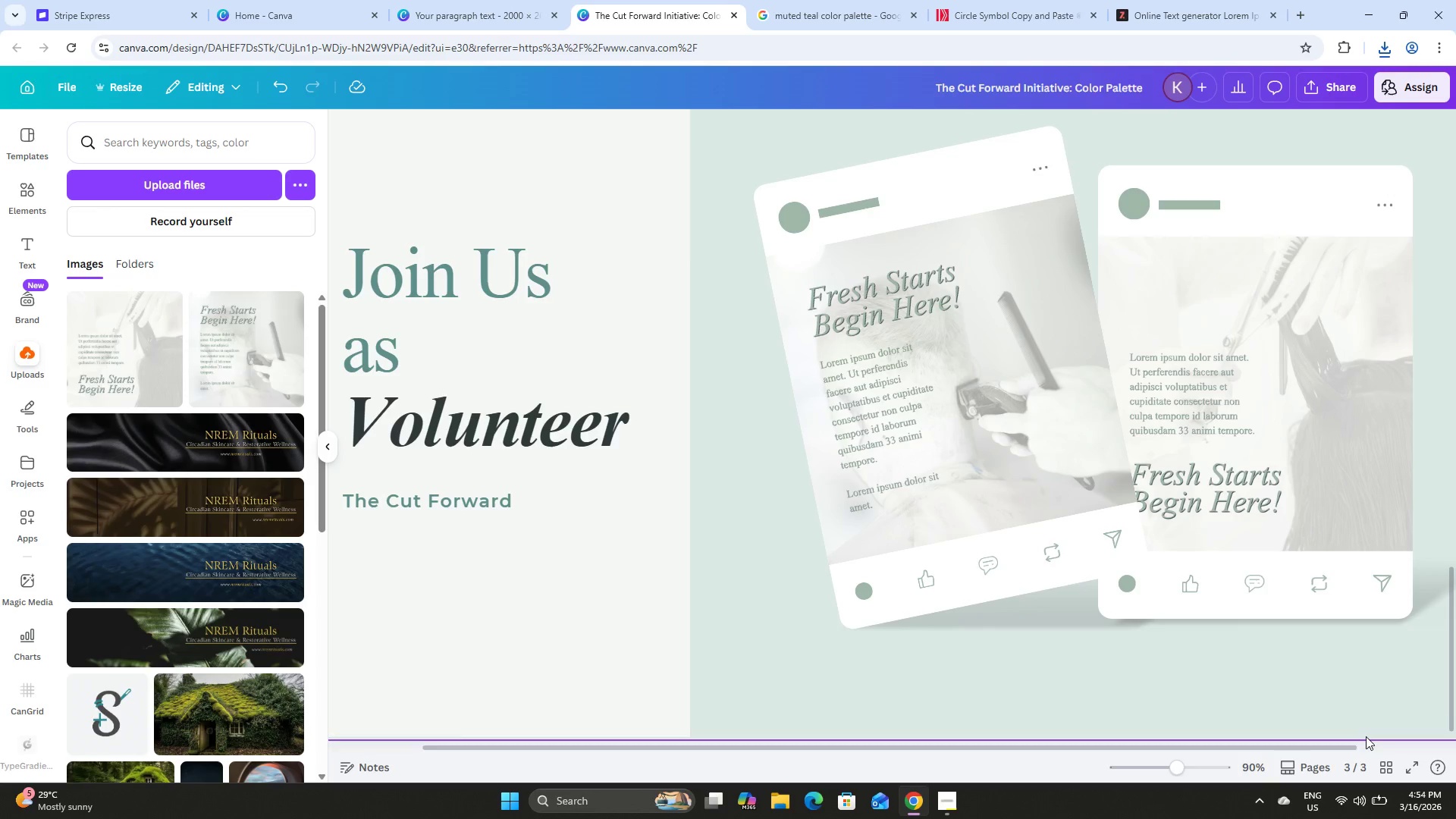 
left_click_drag(start_coordinate=[1181, 766], to_coordinate=[1174, 765])
 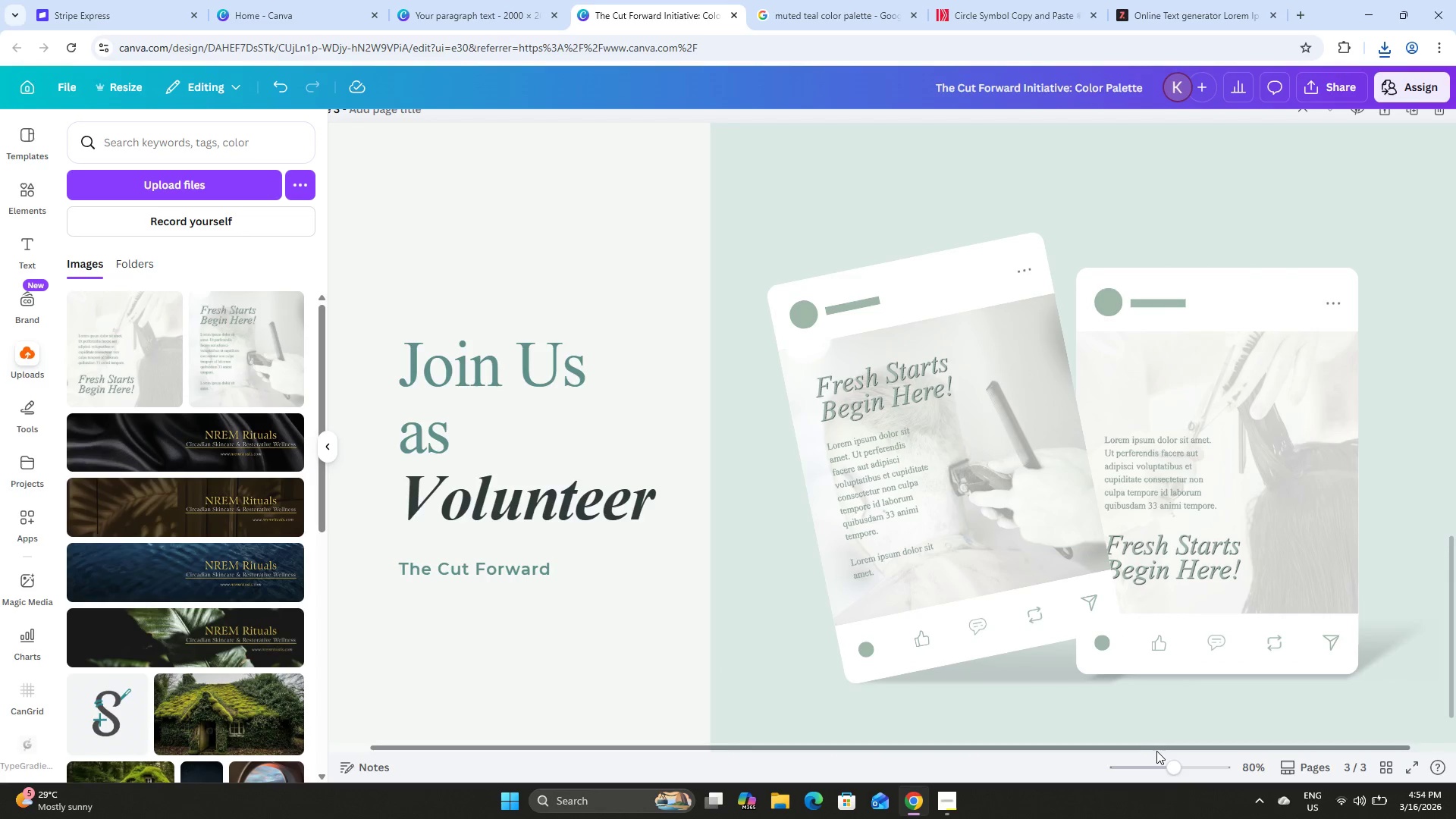 
left_click_drag(start_coordinate=[1168, 764], to_coordinate=[1163, 769])
 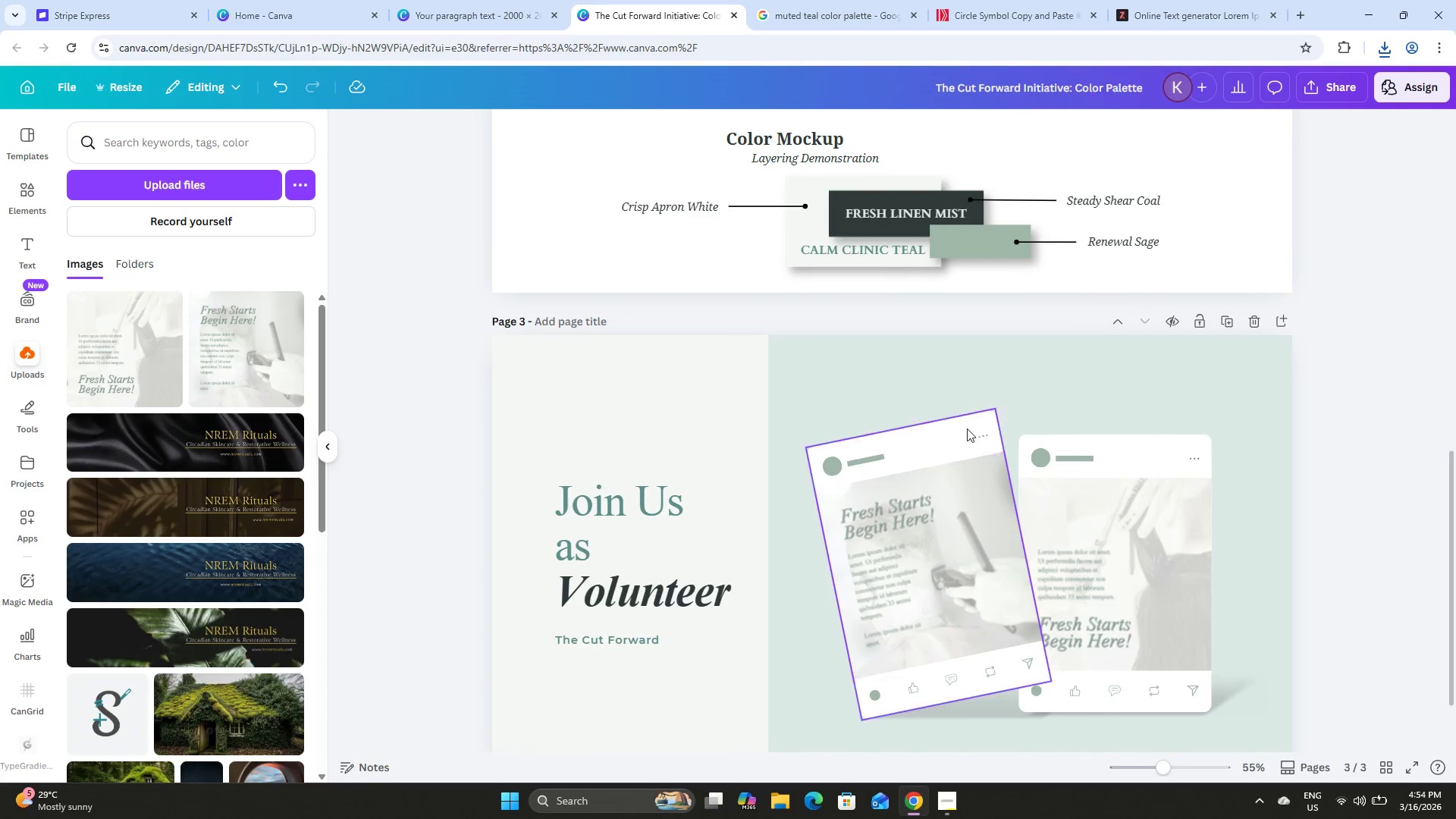 
scroll: coordinate [964, 414], scroll_direction: down, amount: 3.0
 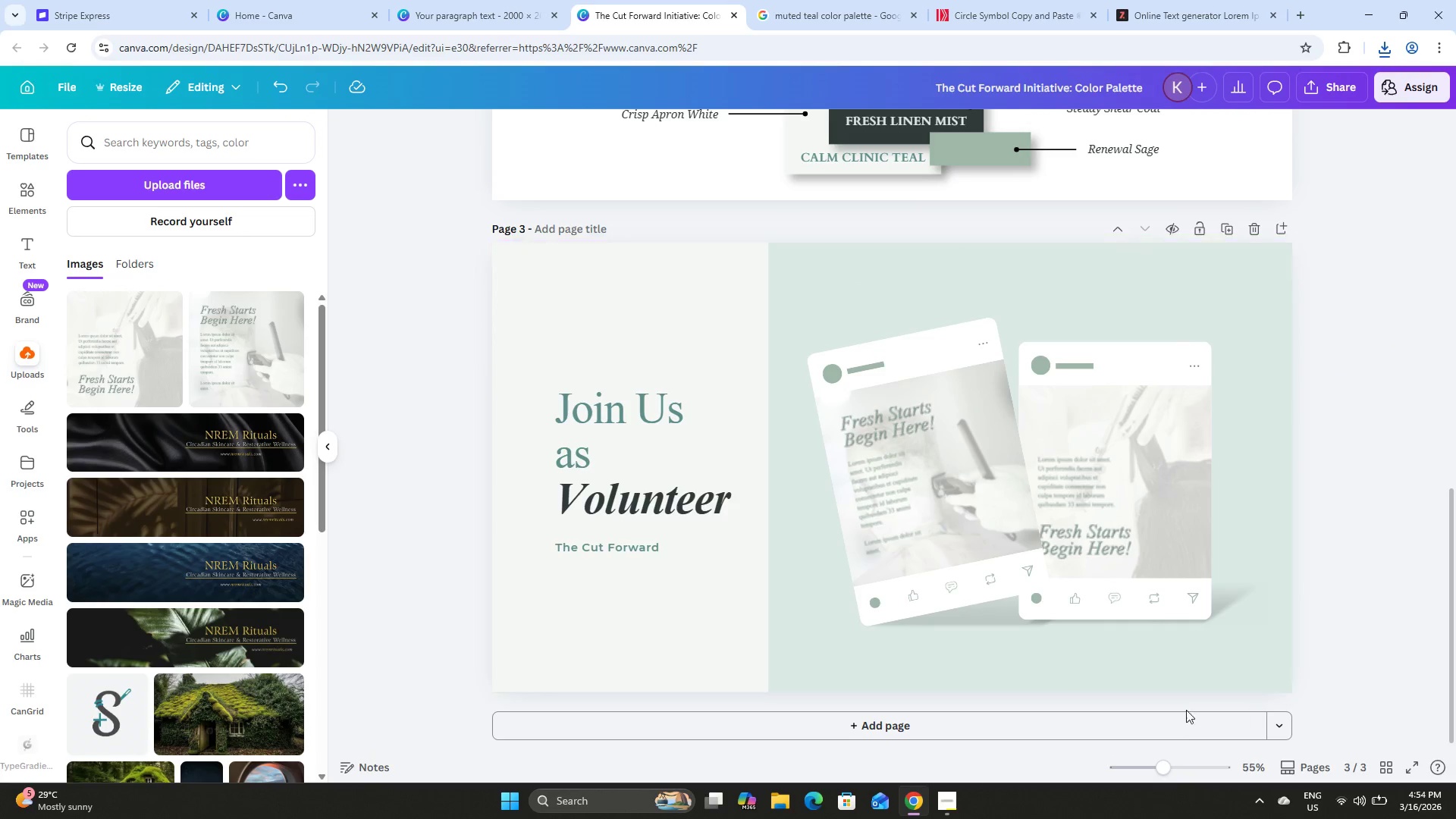 
left_click_drag(start_coordinate=[1163, 763], to_coordinate=[1154, 763])
 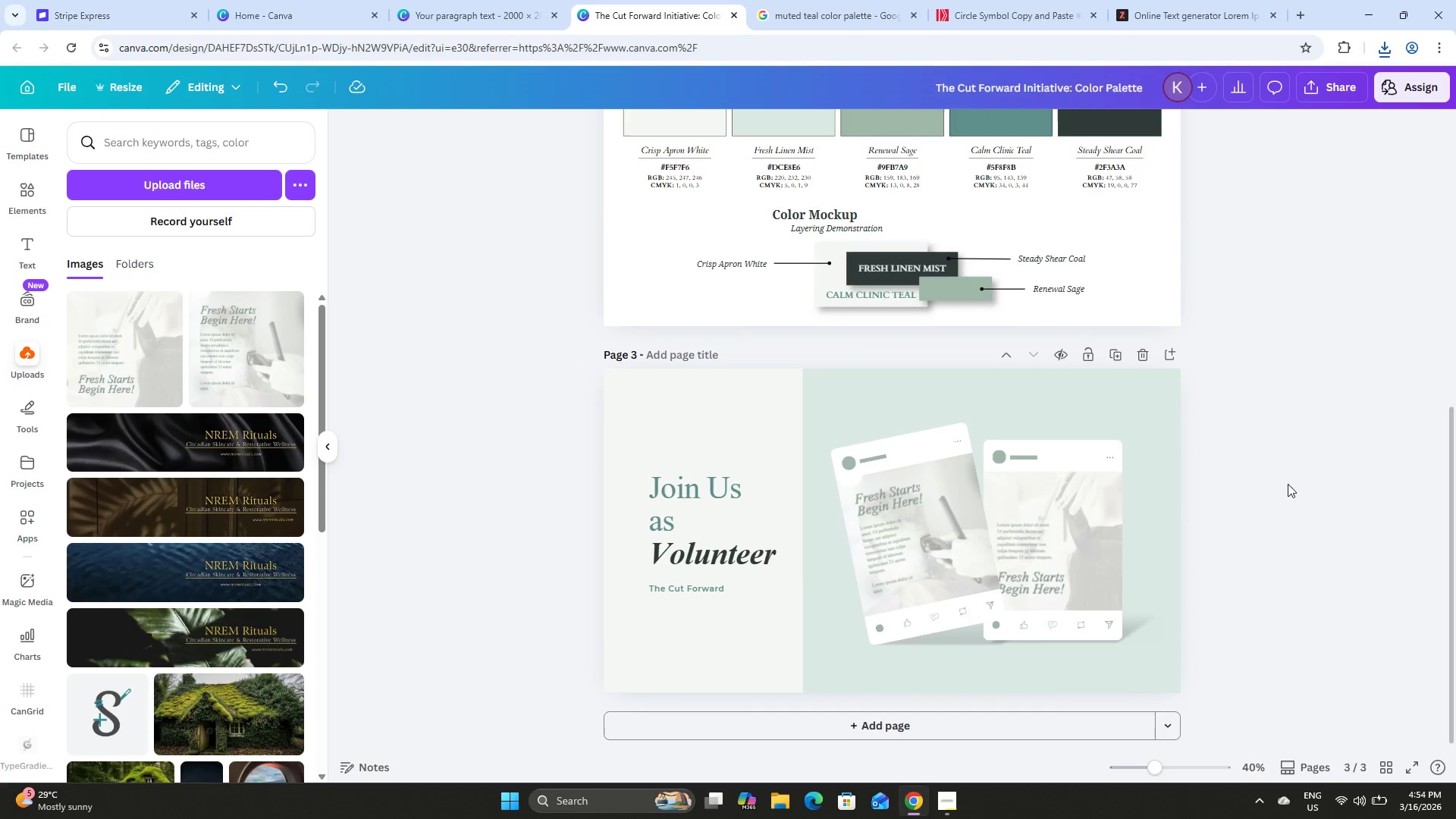 
left_click([1287, 482])
 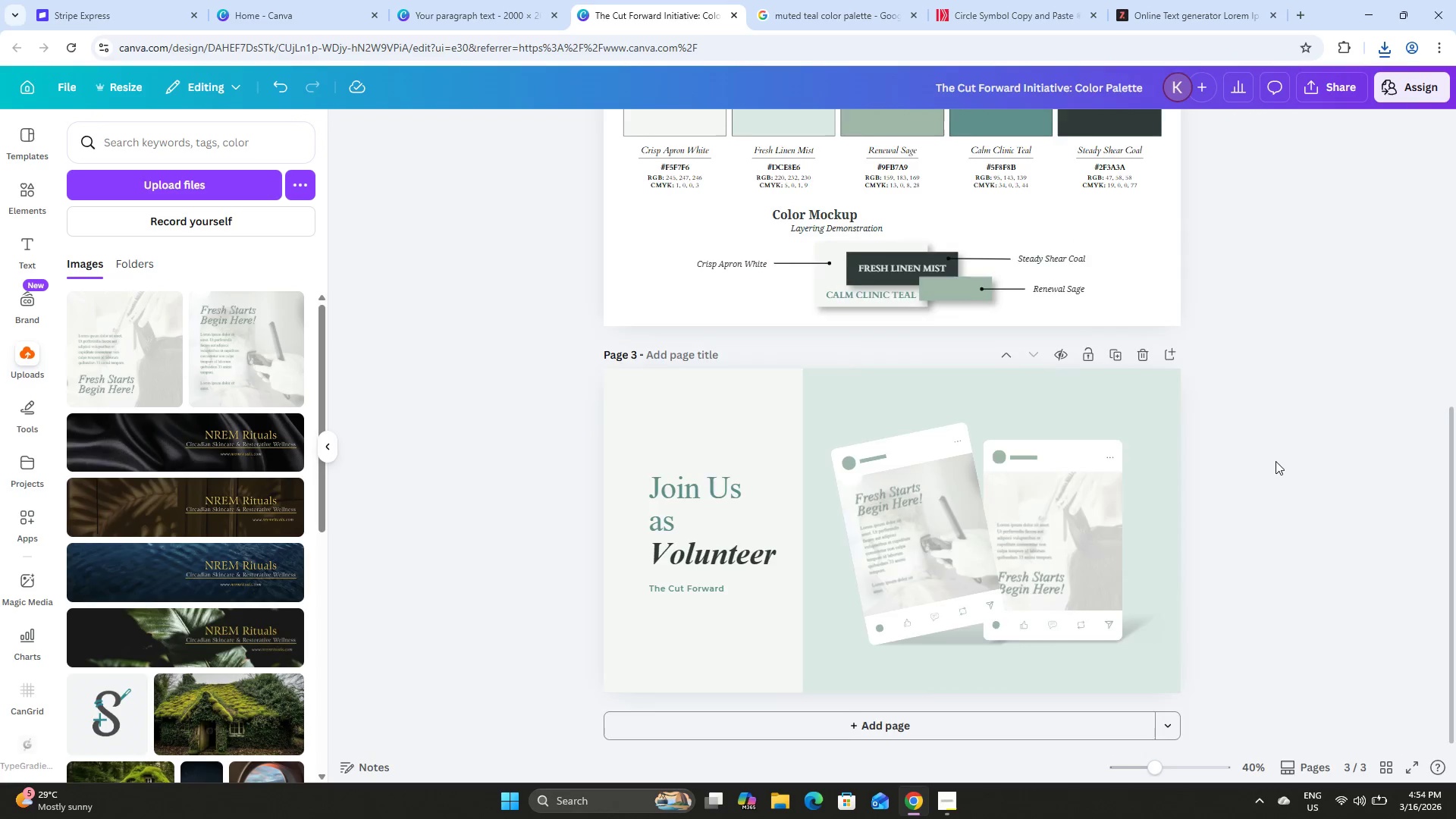 
scroll: coordinate [1267, 346], scroll_direction: up, amount: 14.0
 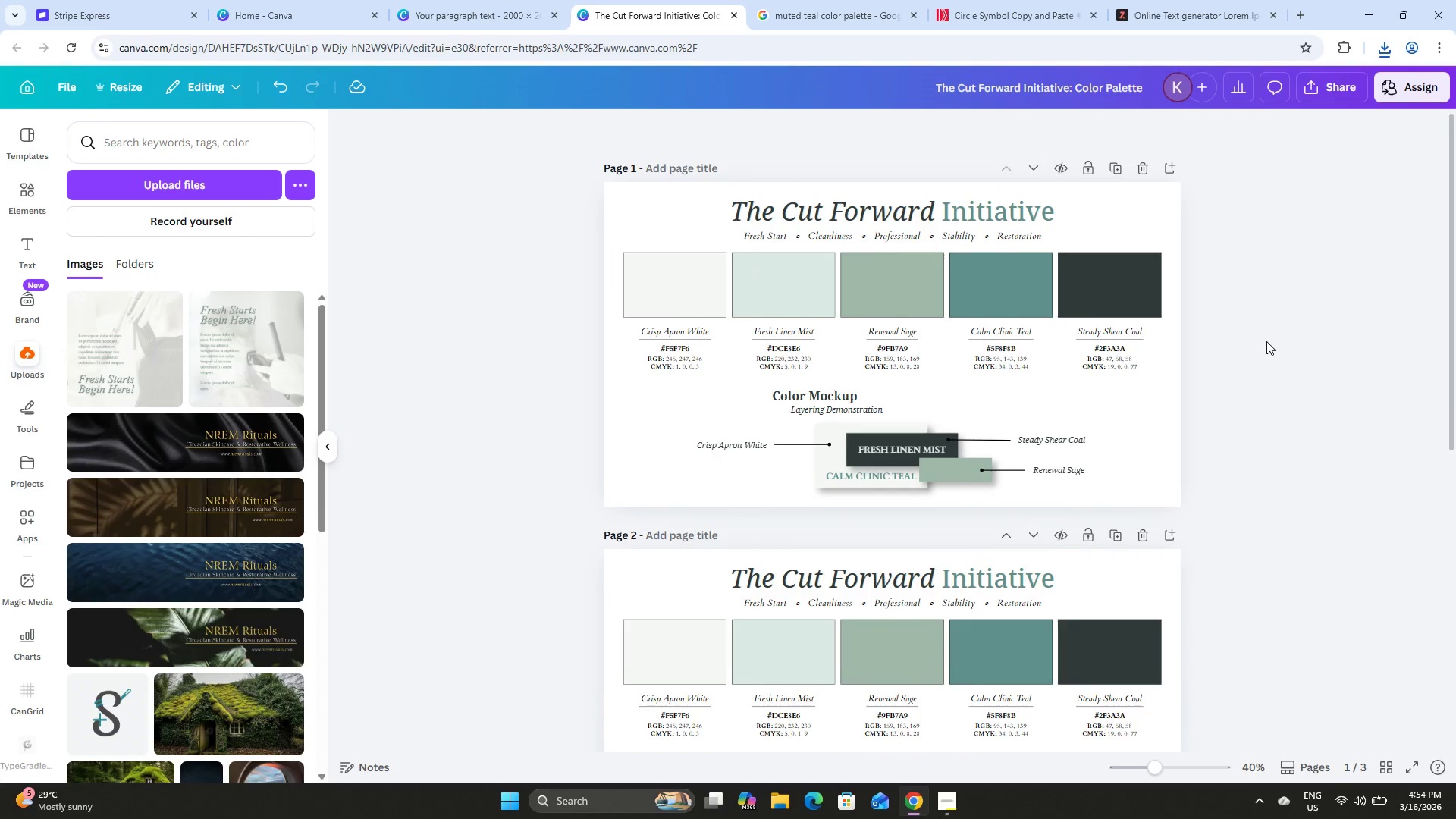 
scroll: coordinate [1266, 341], scroll_direction: down, amount: 3.0
 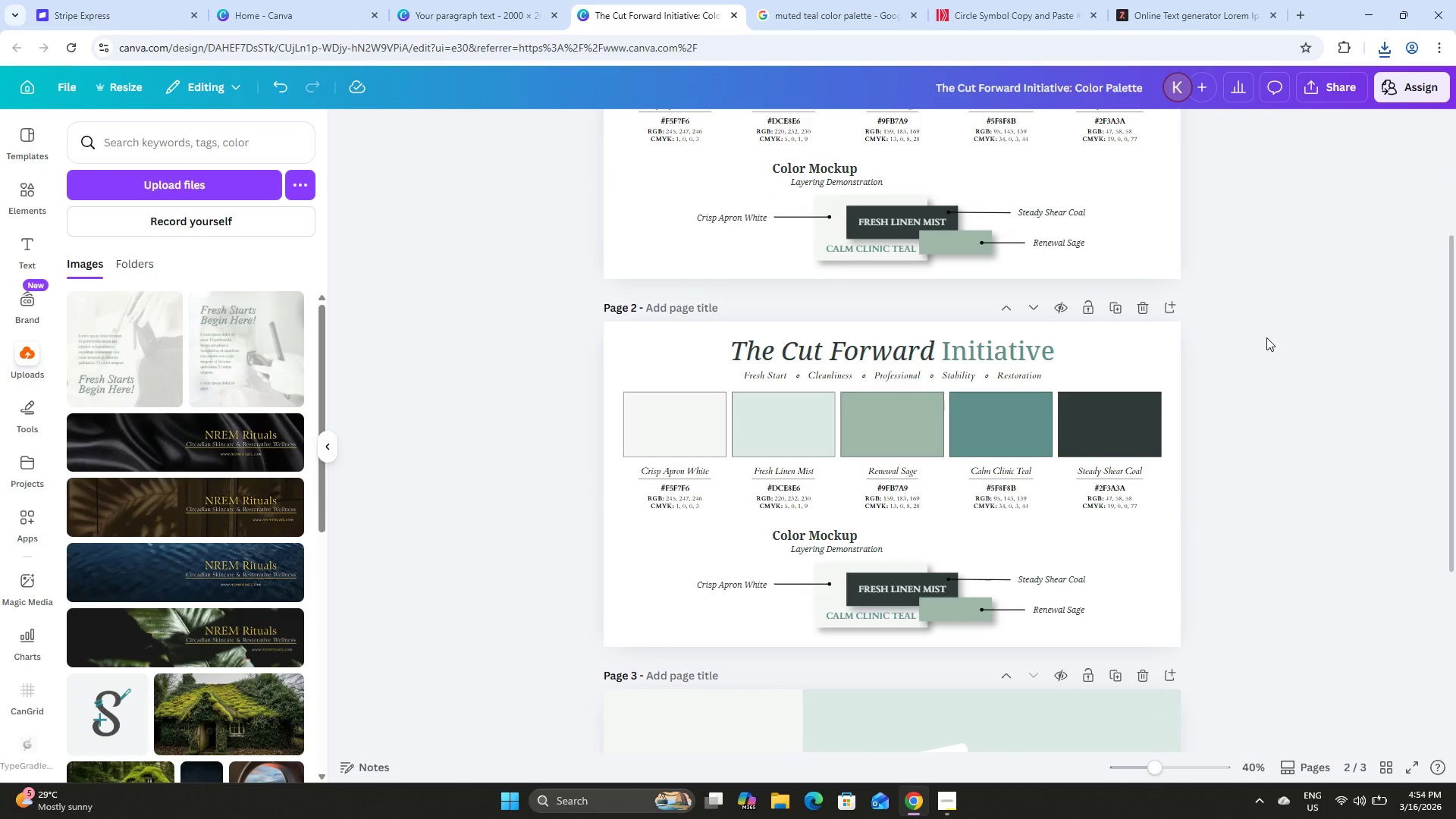 
scroll: coordinate [1266, 337], scroll_direction: up, amount: 4.0
 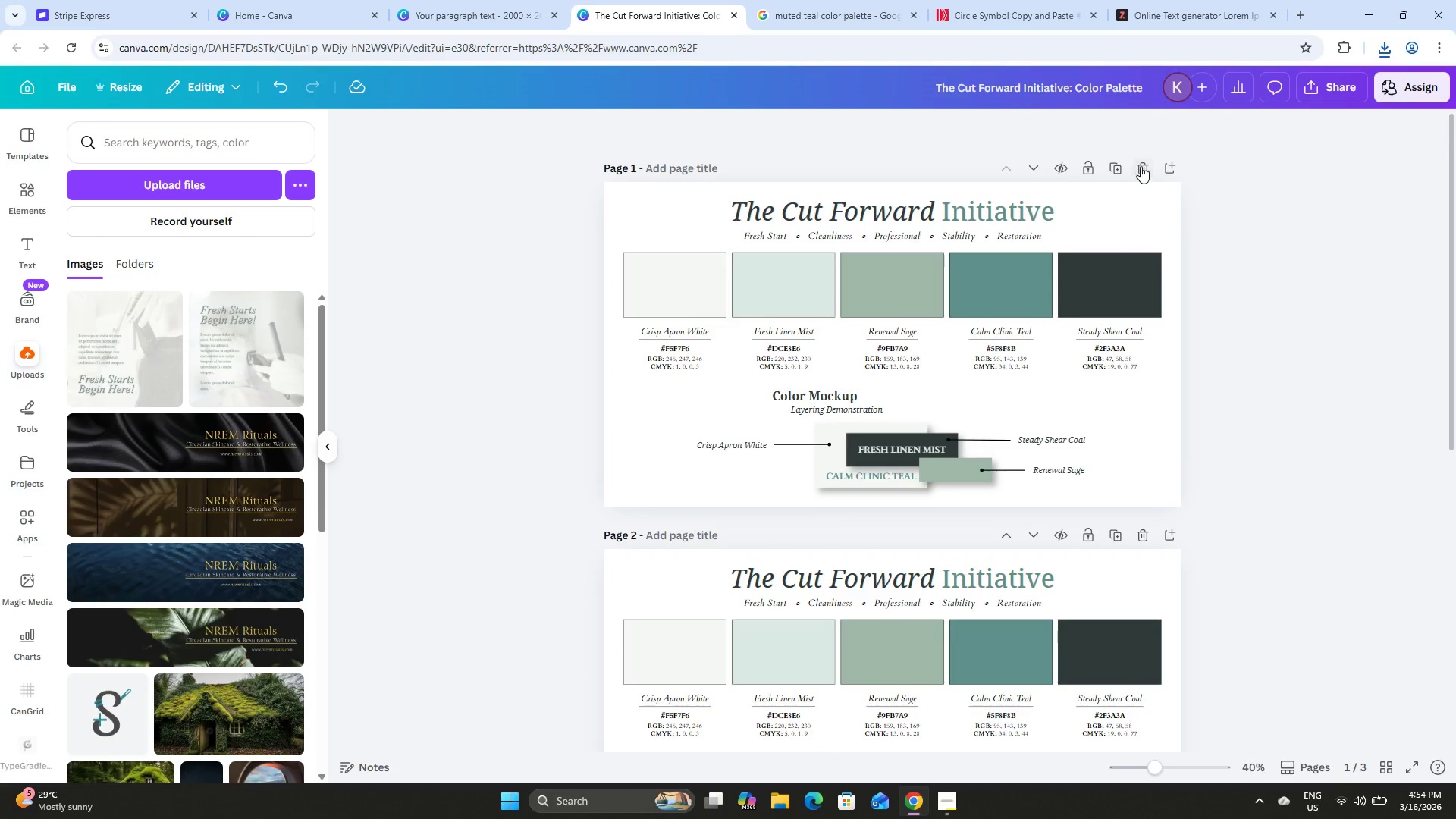 
left_click([1141, 165])
 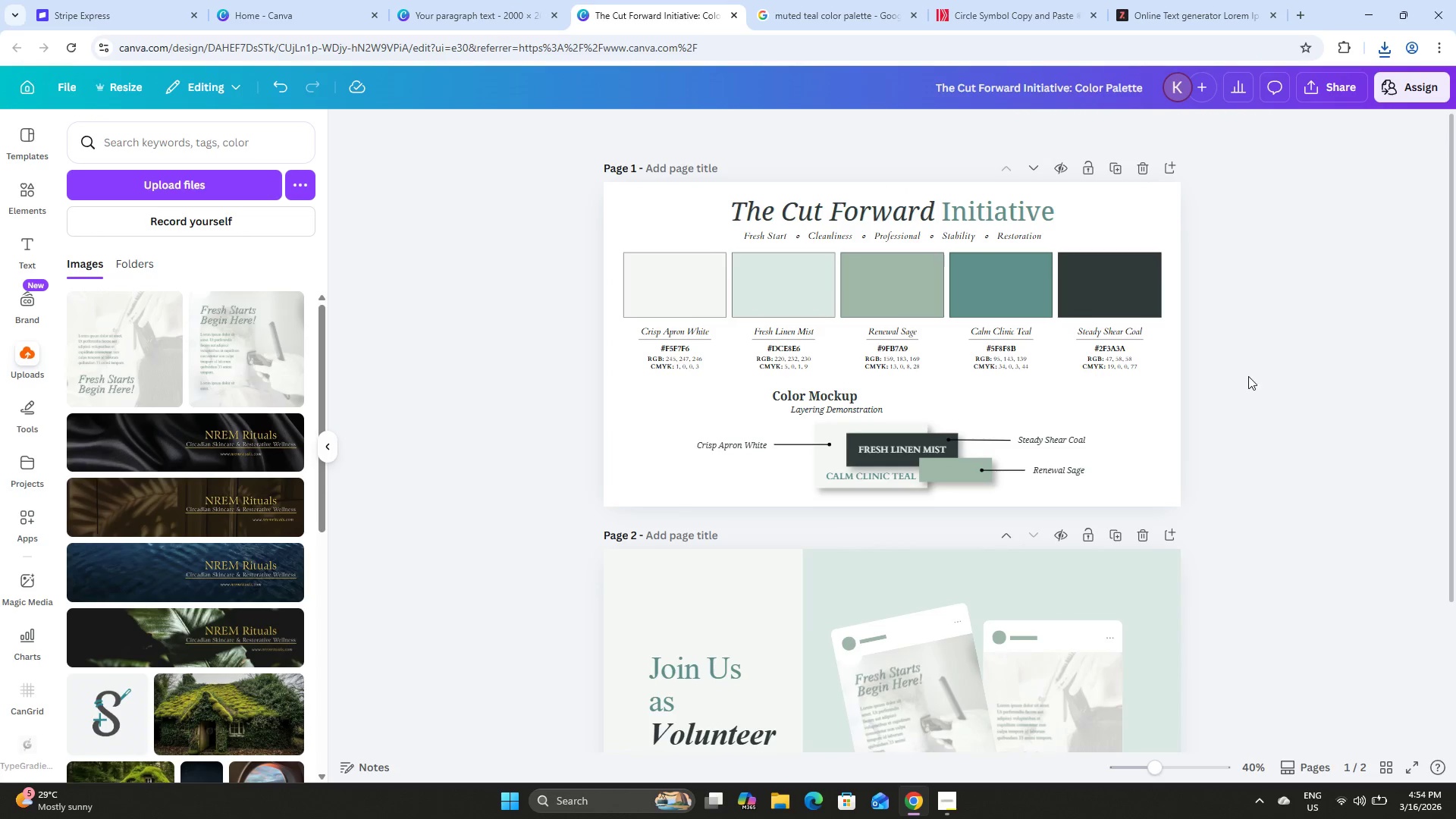 
left_click([1254, 373])
 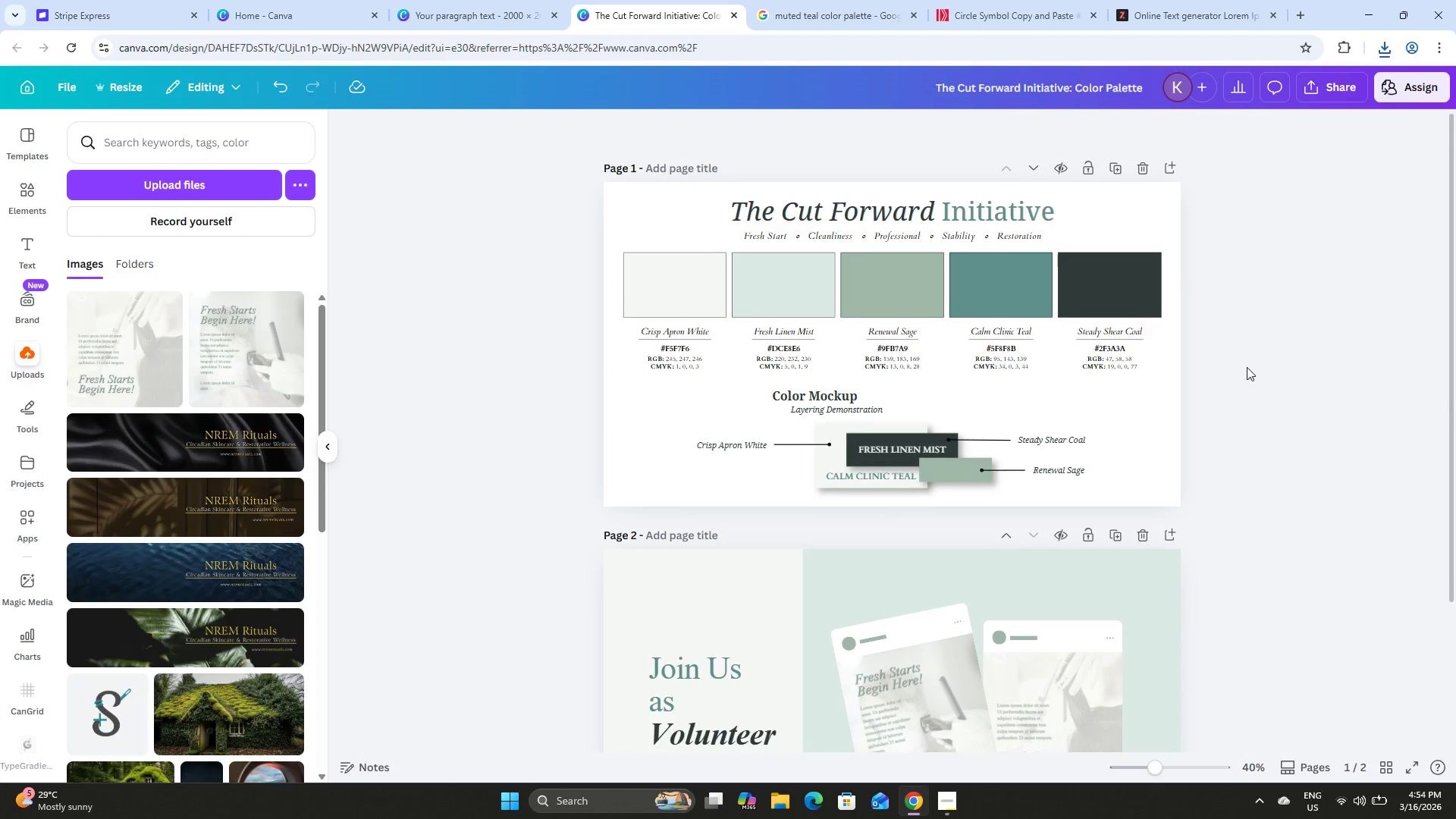 
scroll: coordinate [1230, 318], scroll_direction: up, amount: 6.0
 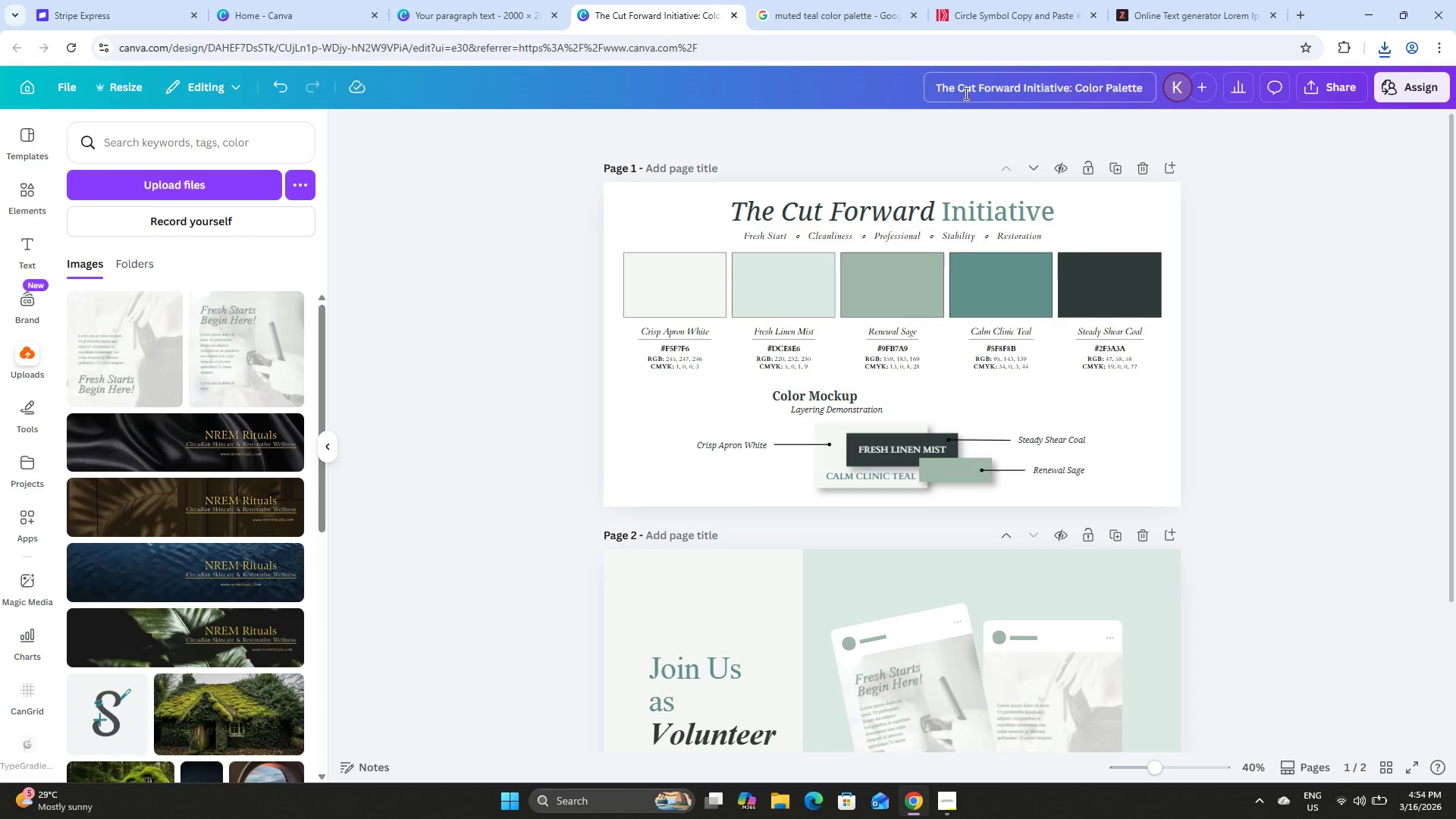 
scroll: coordinate [1252, 444], scroll_direction: down, amount: 14.0
 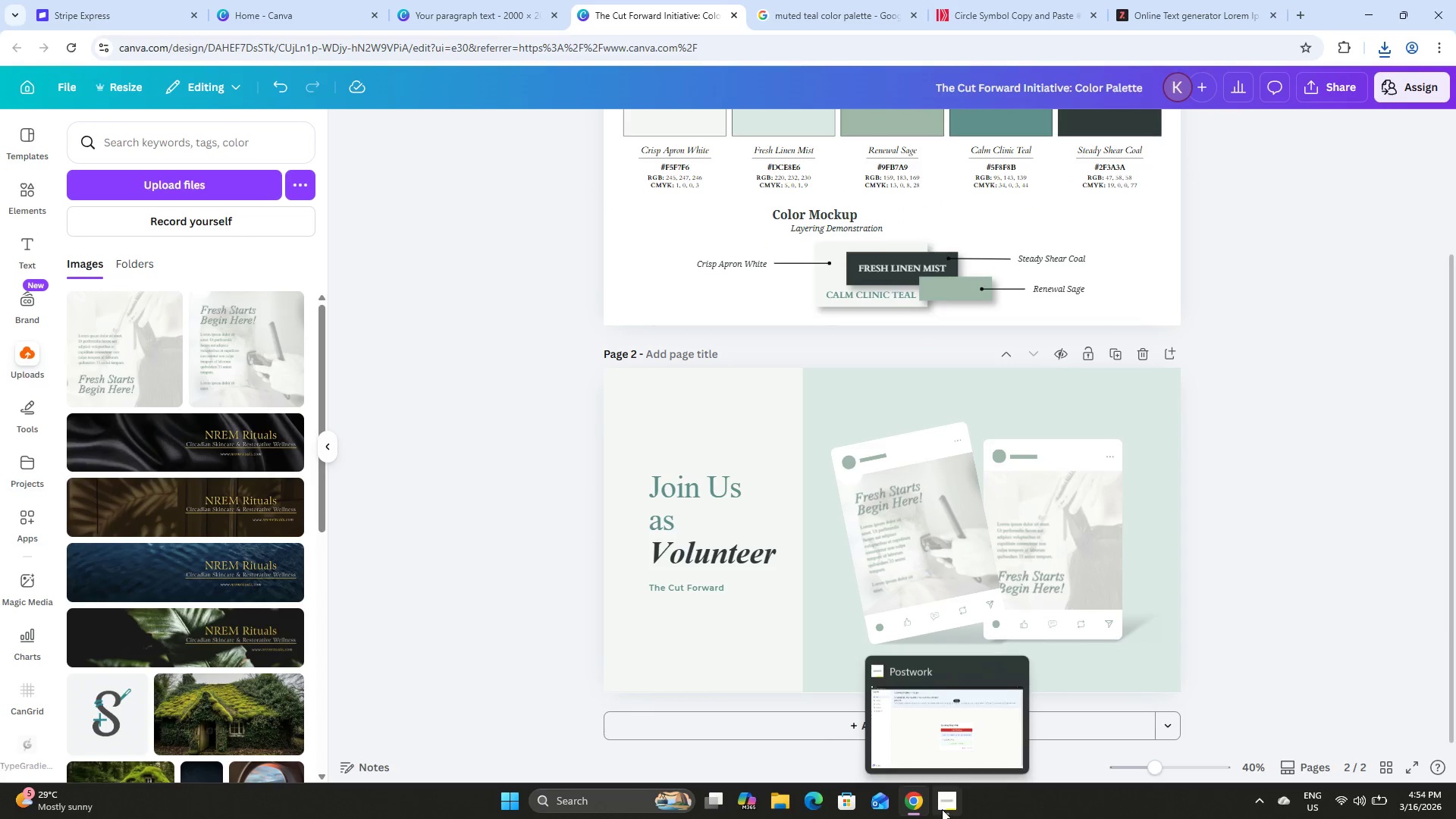 
left_click([943, 808])